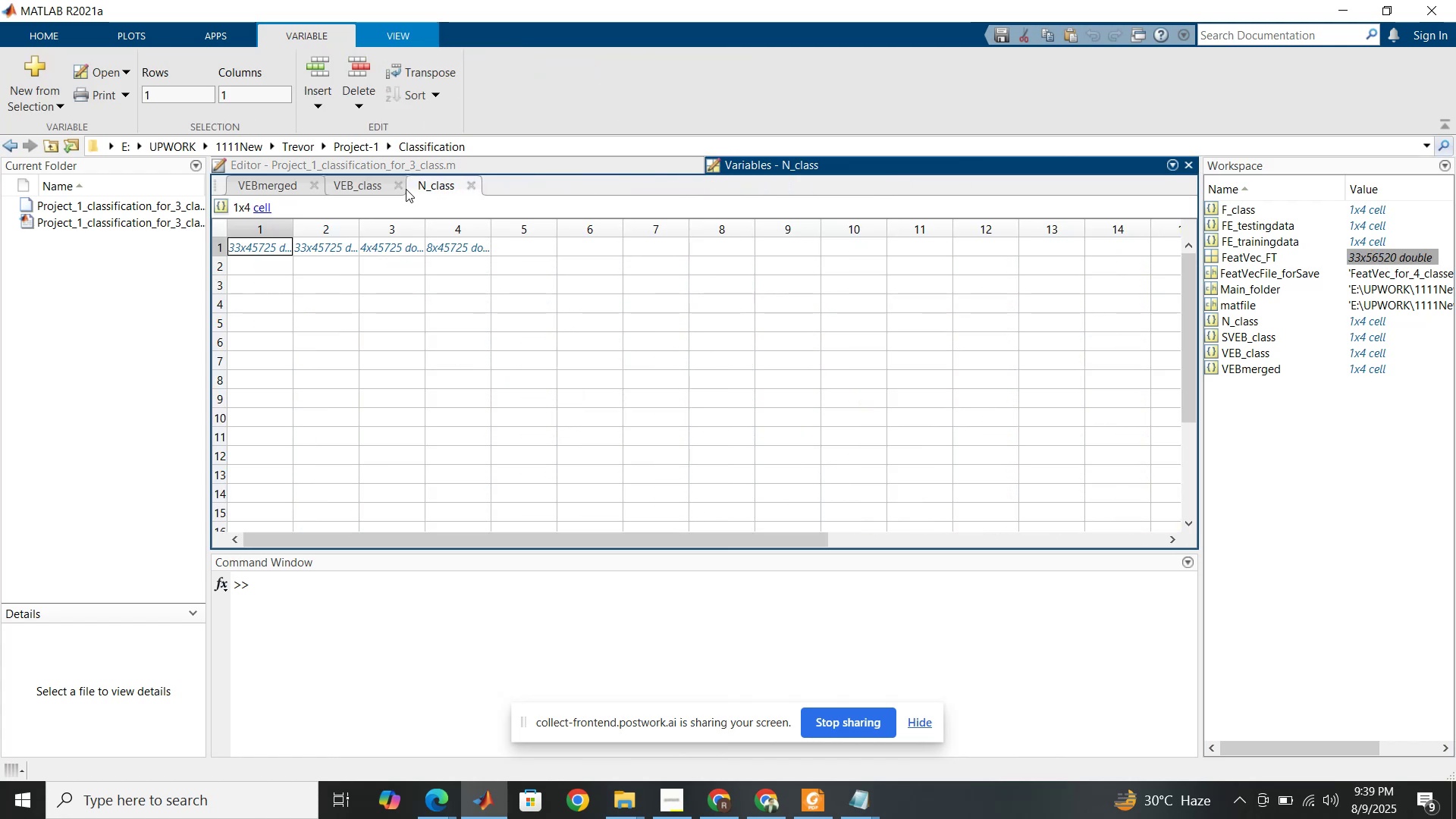 
left_click([406, 189])
 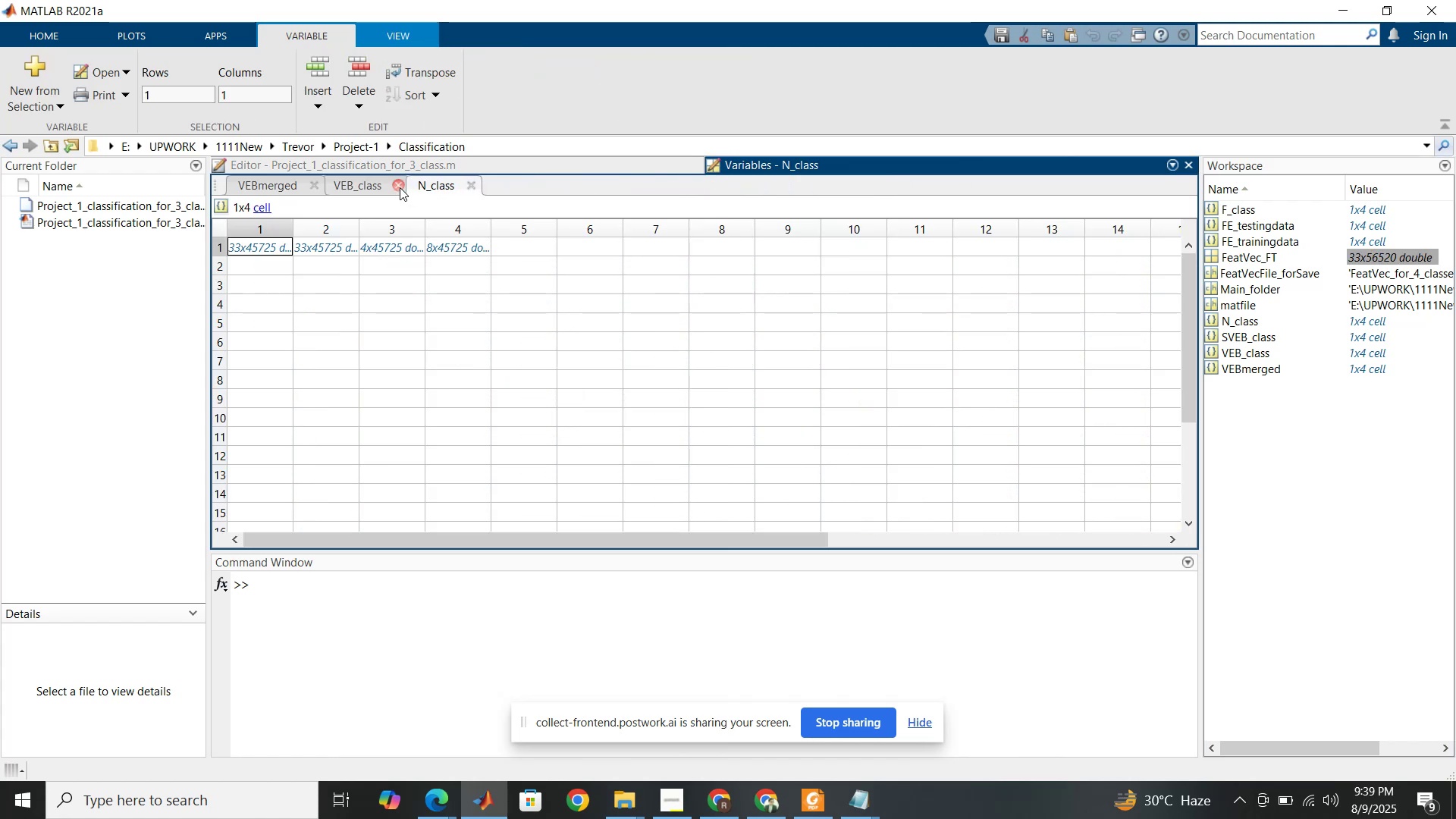 
left_click([400, 187])
 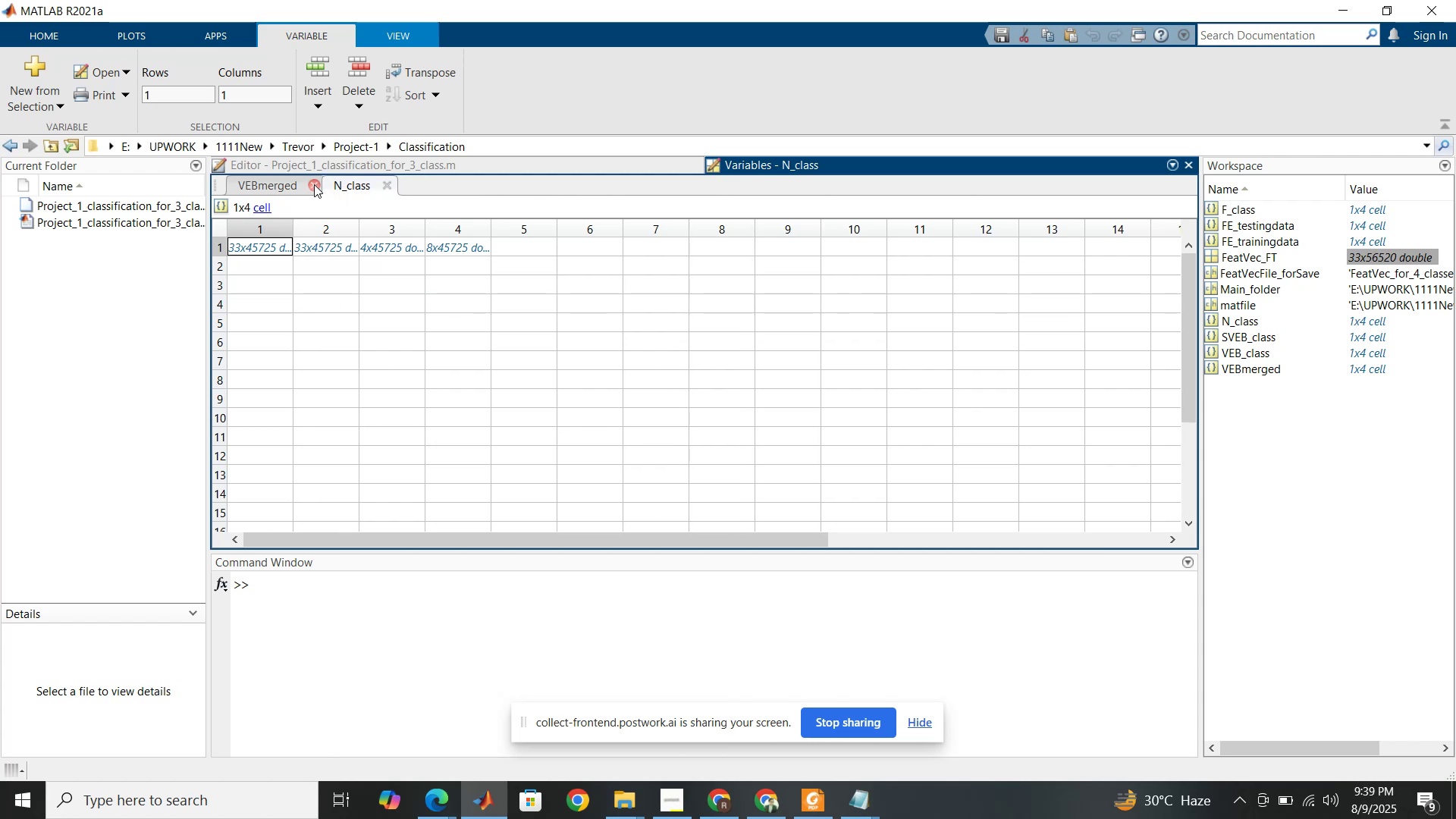 
left_click([311, 184])
 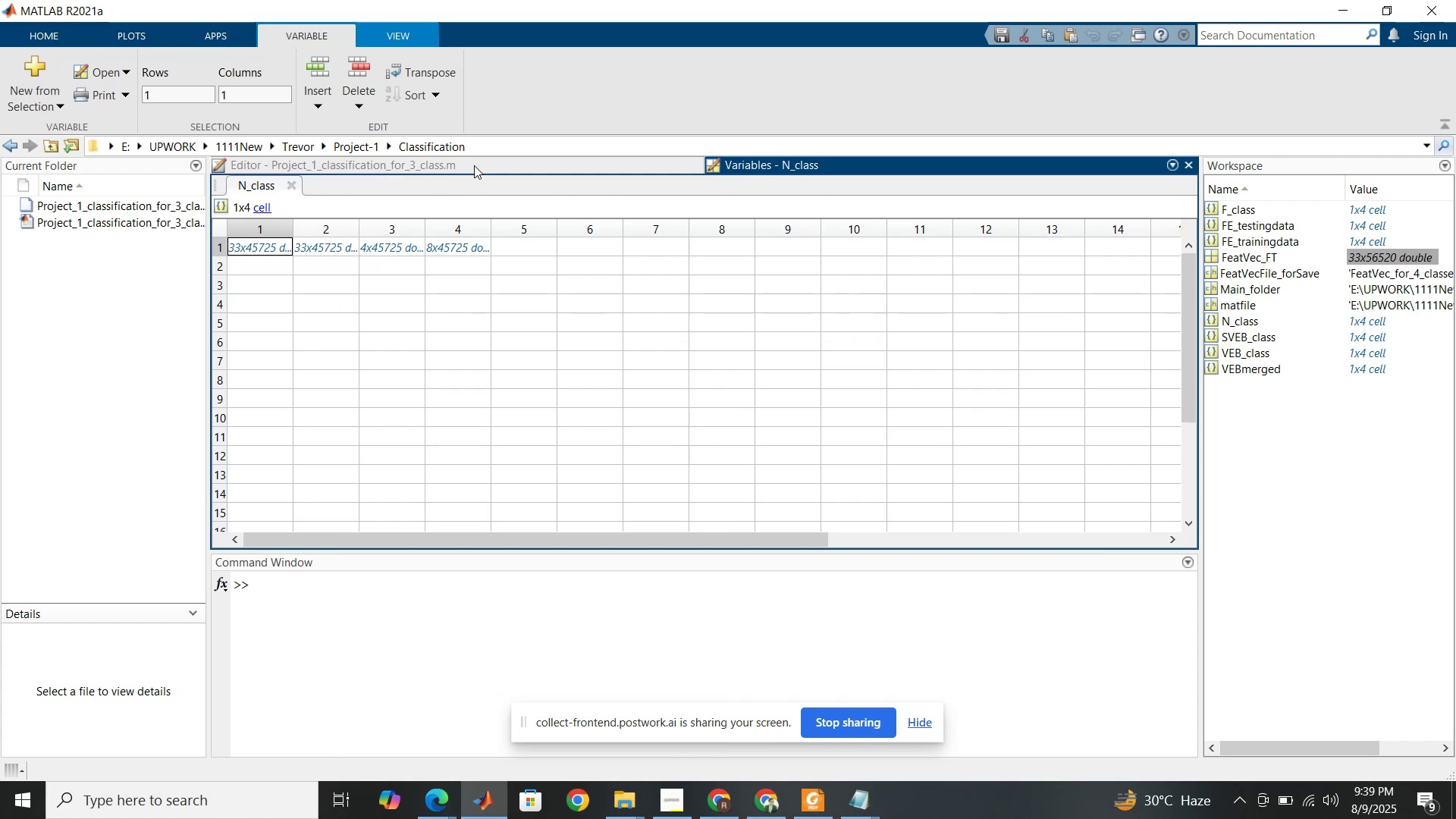 
left_click([475, 165])
 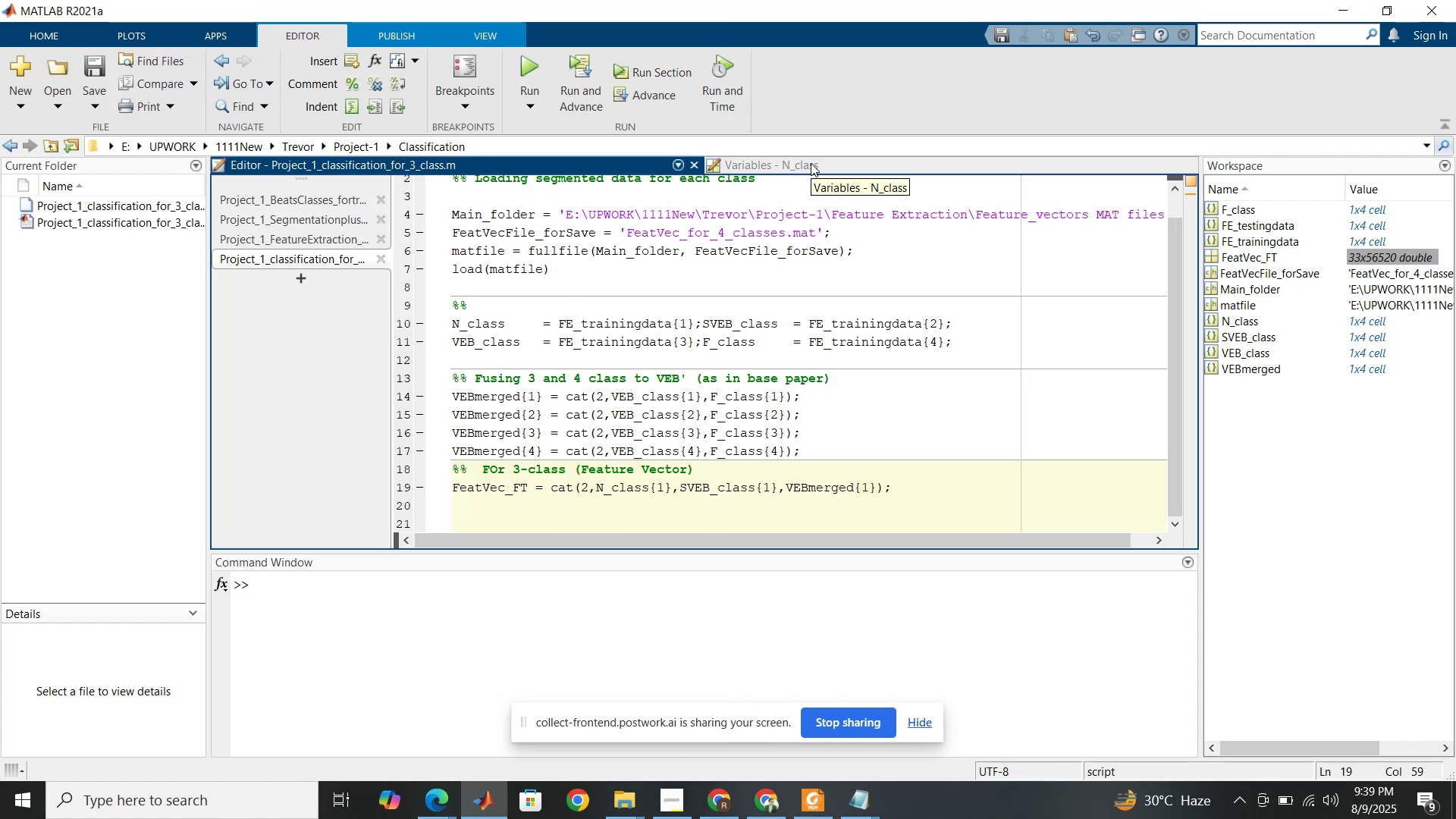 
wait(7.09)
 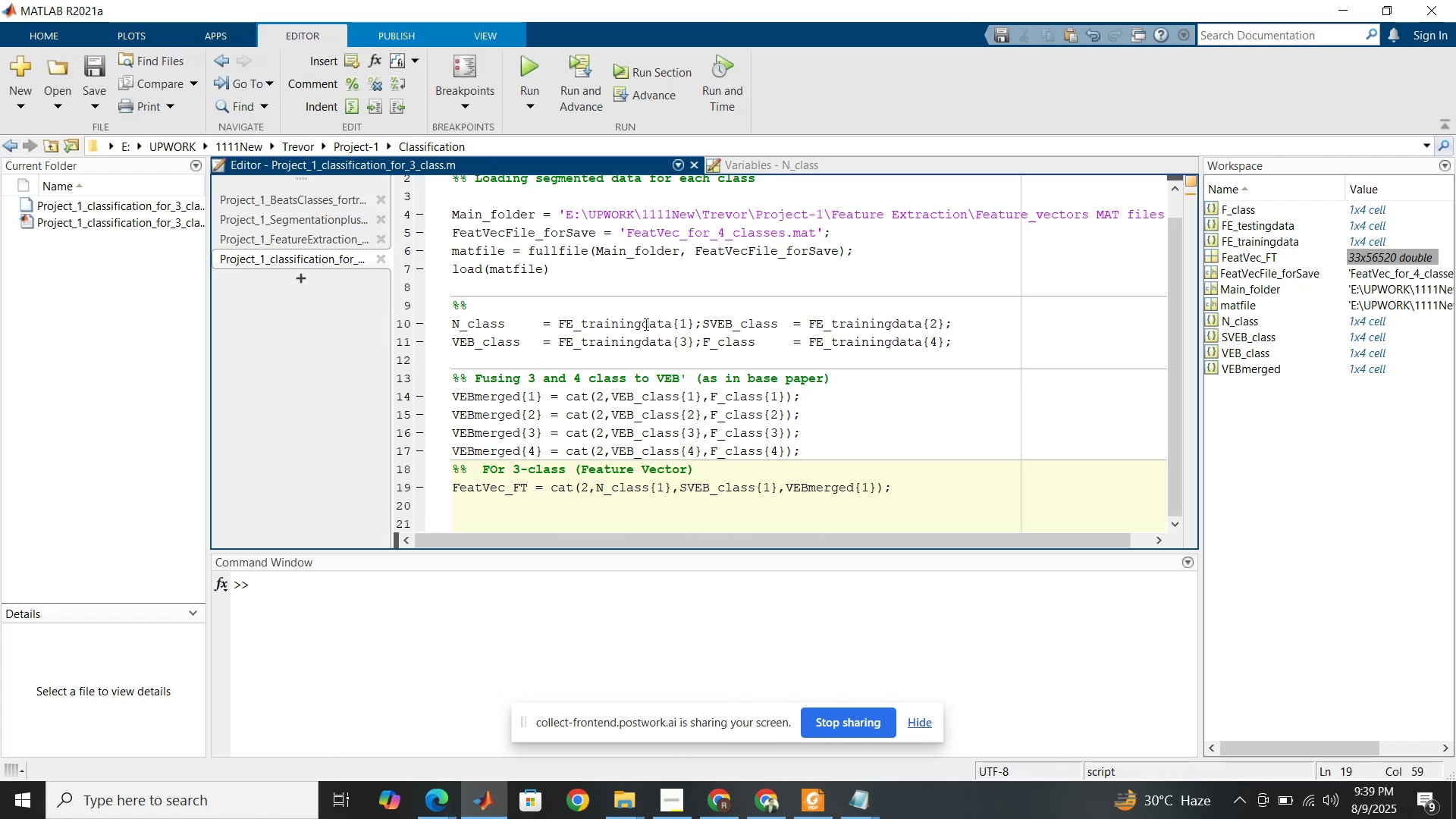 
left_click([811, 163])
 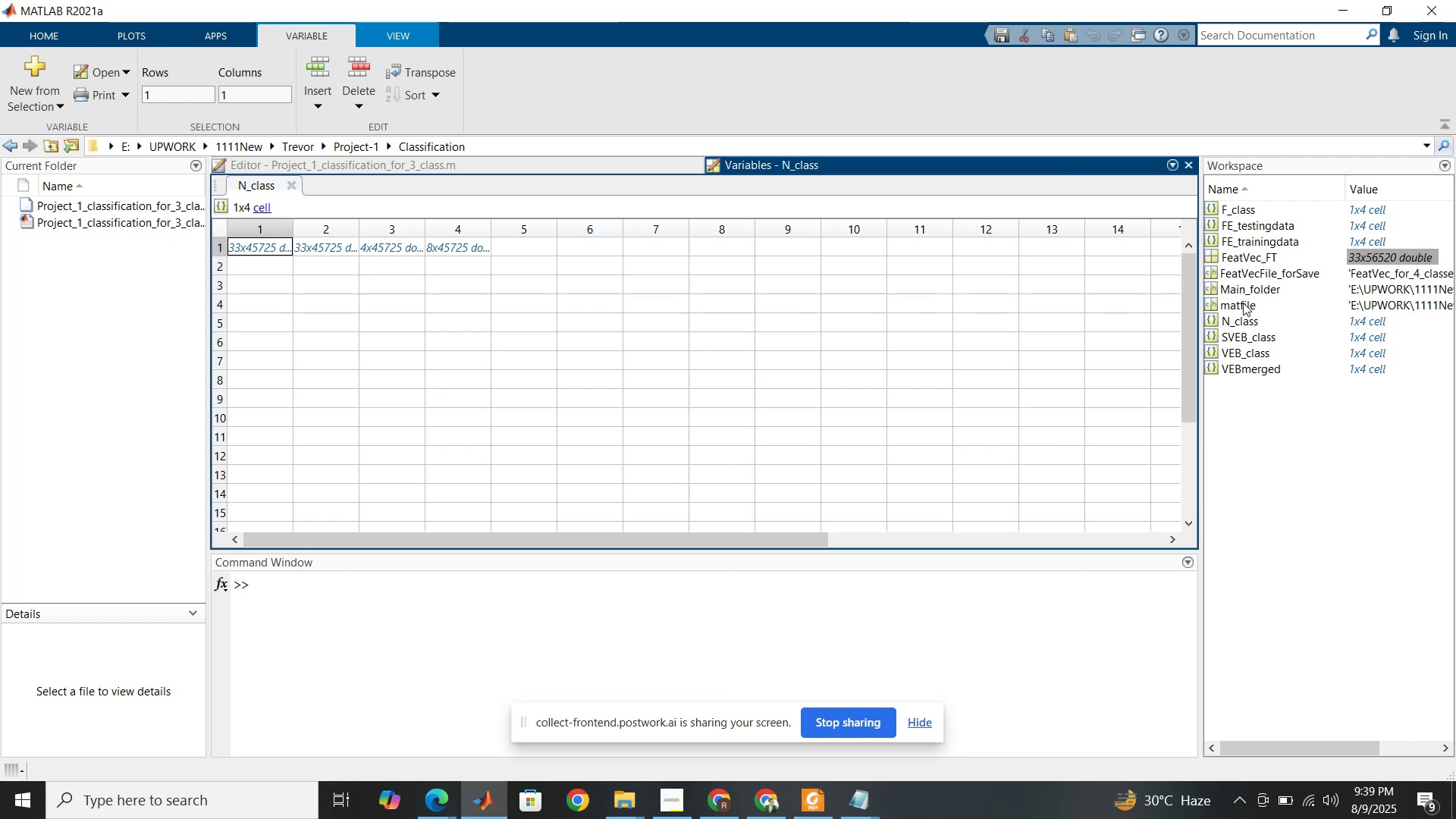 
wait(5.23)
 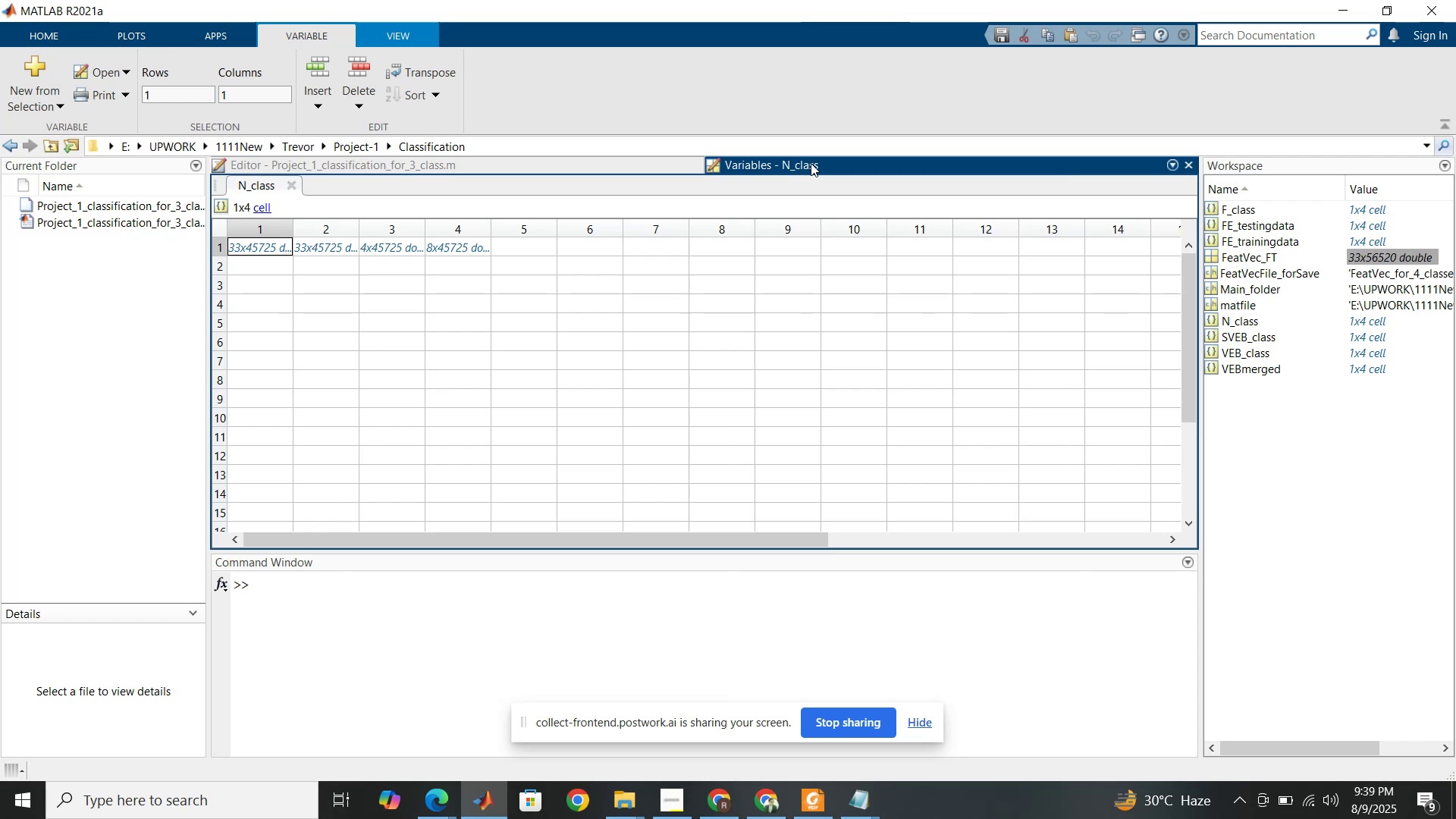 
double_click([1230, 339])
 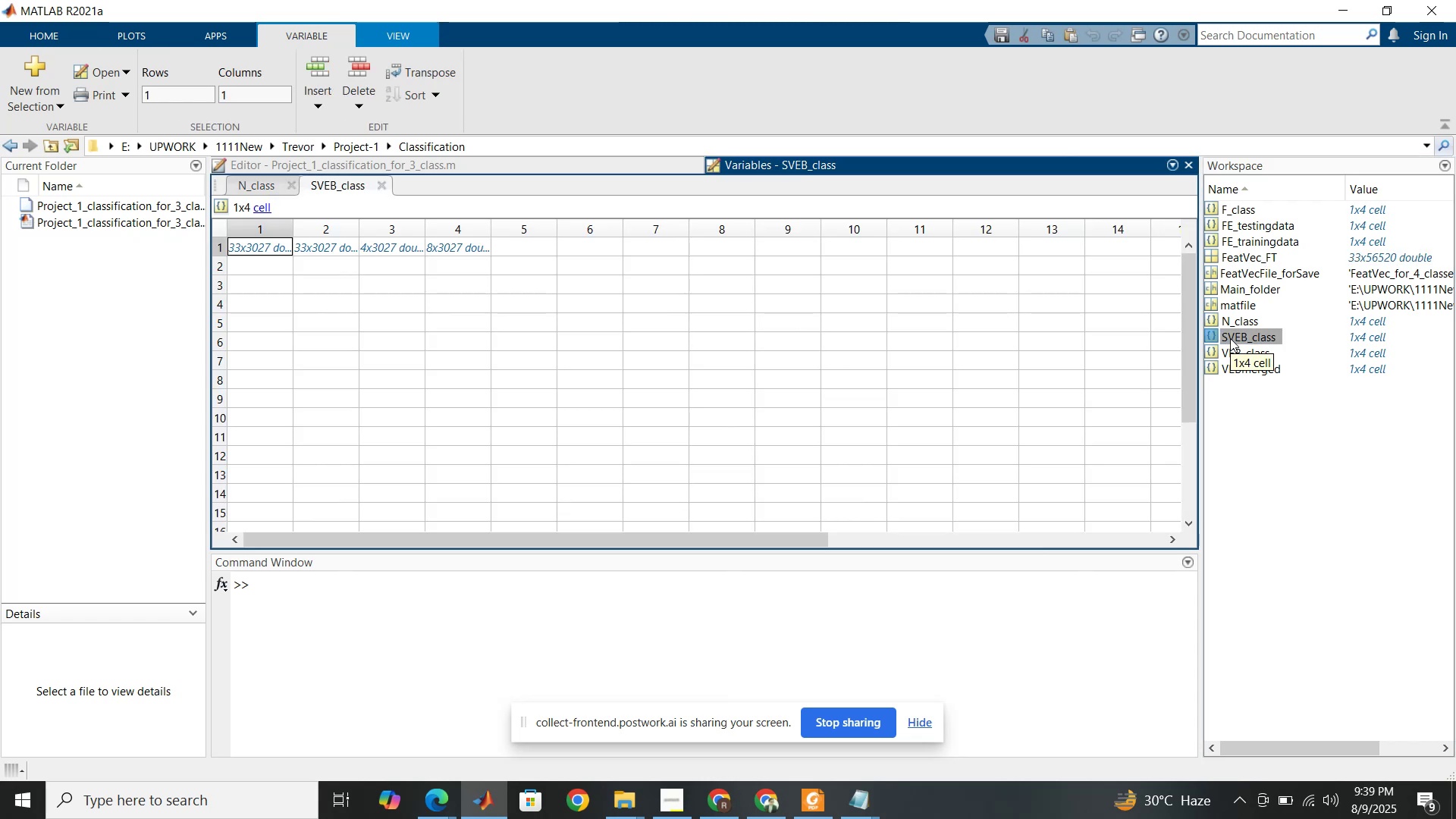 
wait(9.67)
 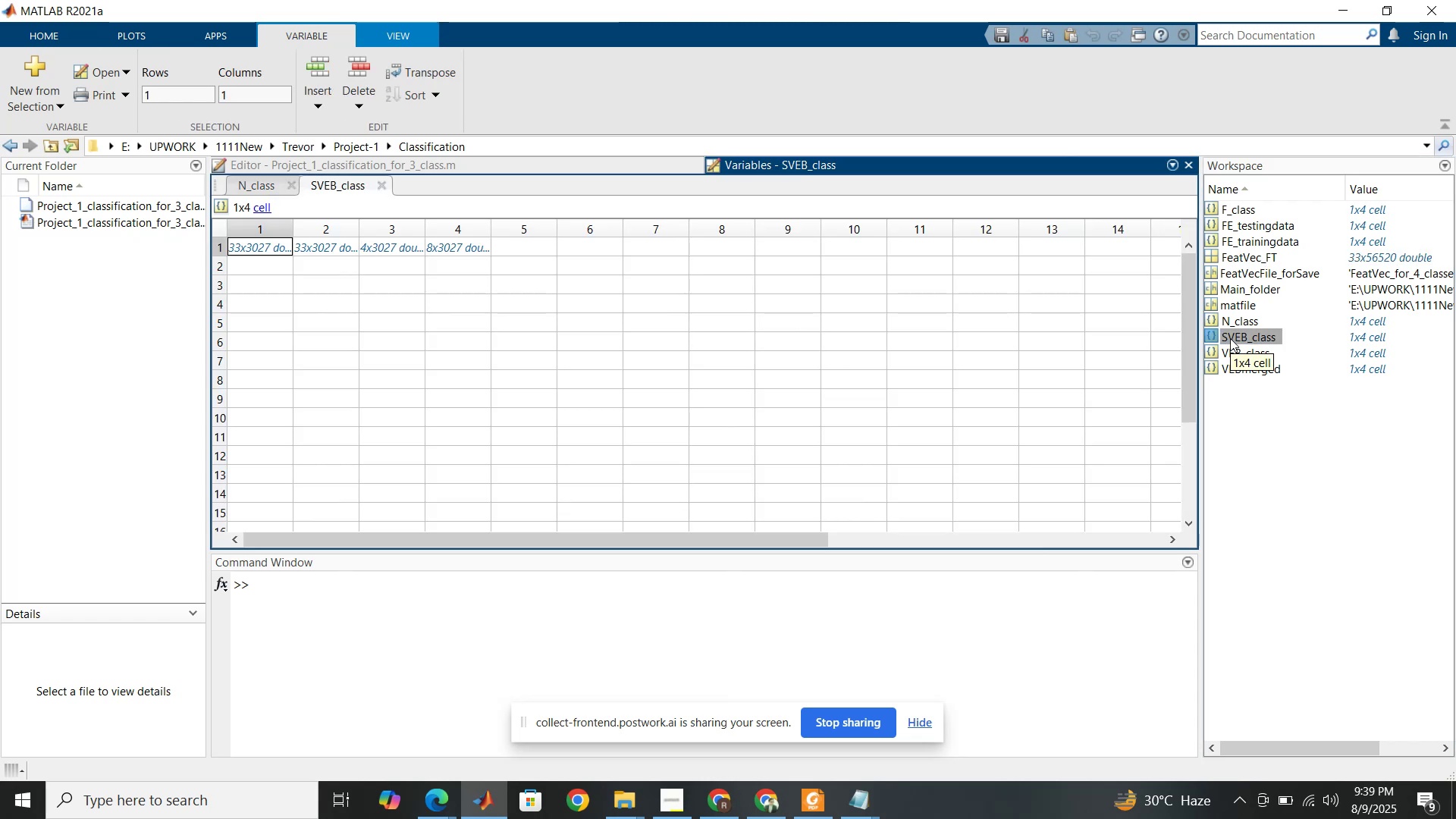 
left_click([258, 187])
 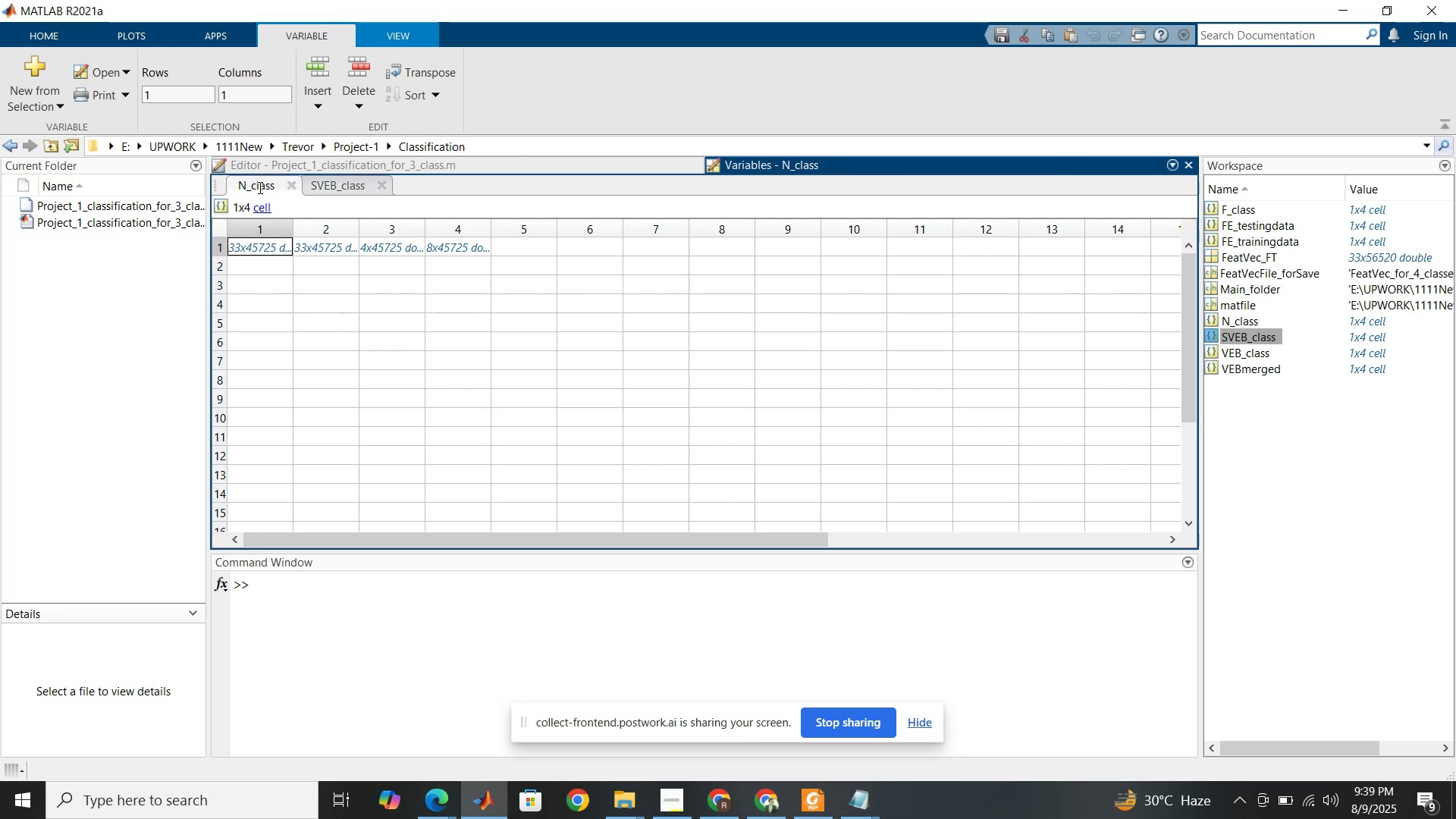 
left_click([339, 190])
 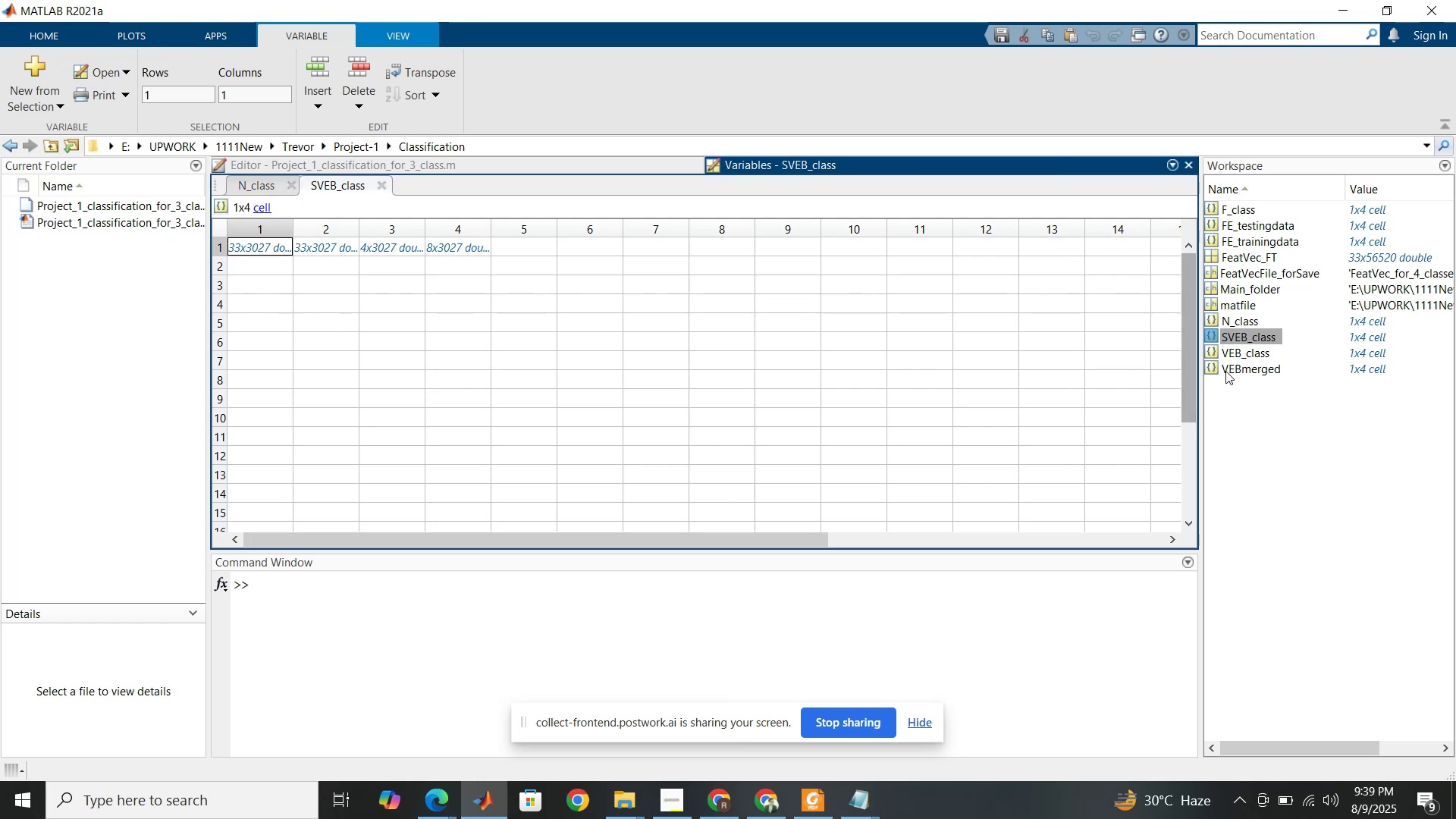 
double_click([1225, 371])
 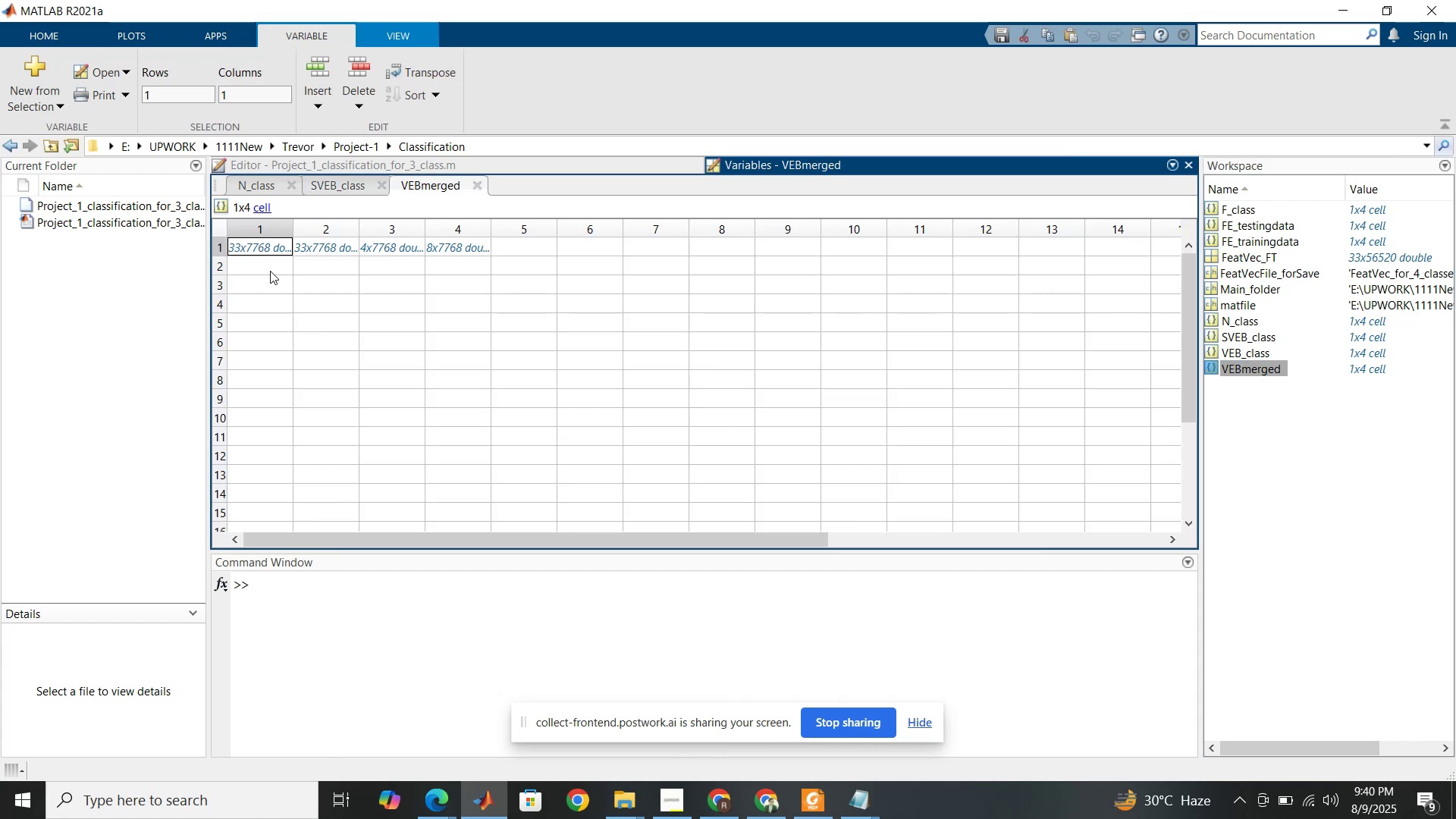 
wait(11.9)
 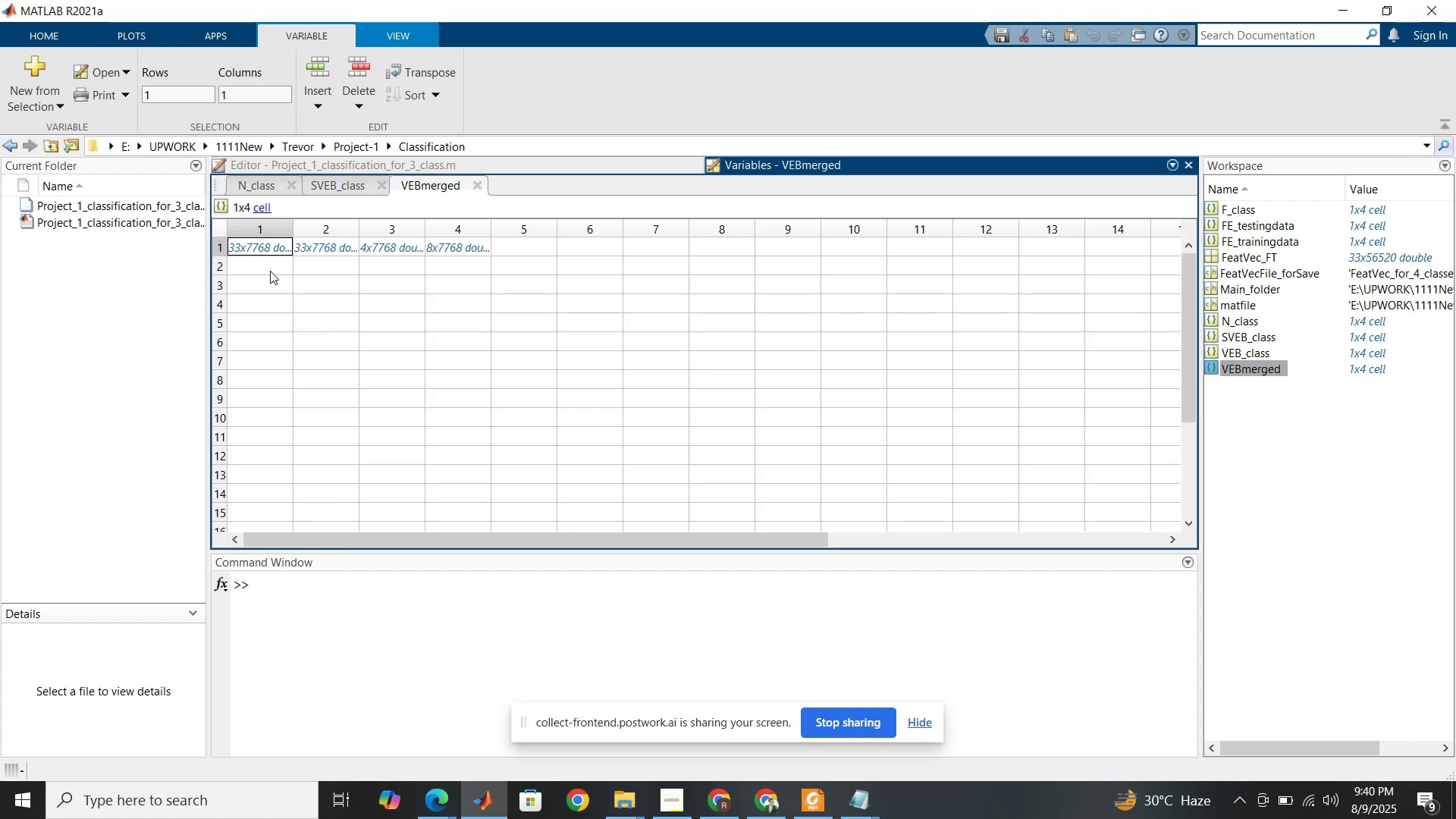 
double_click([1239, 353])
 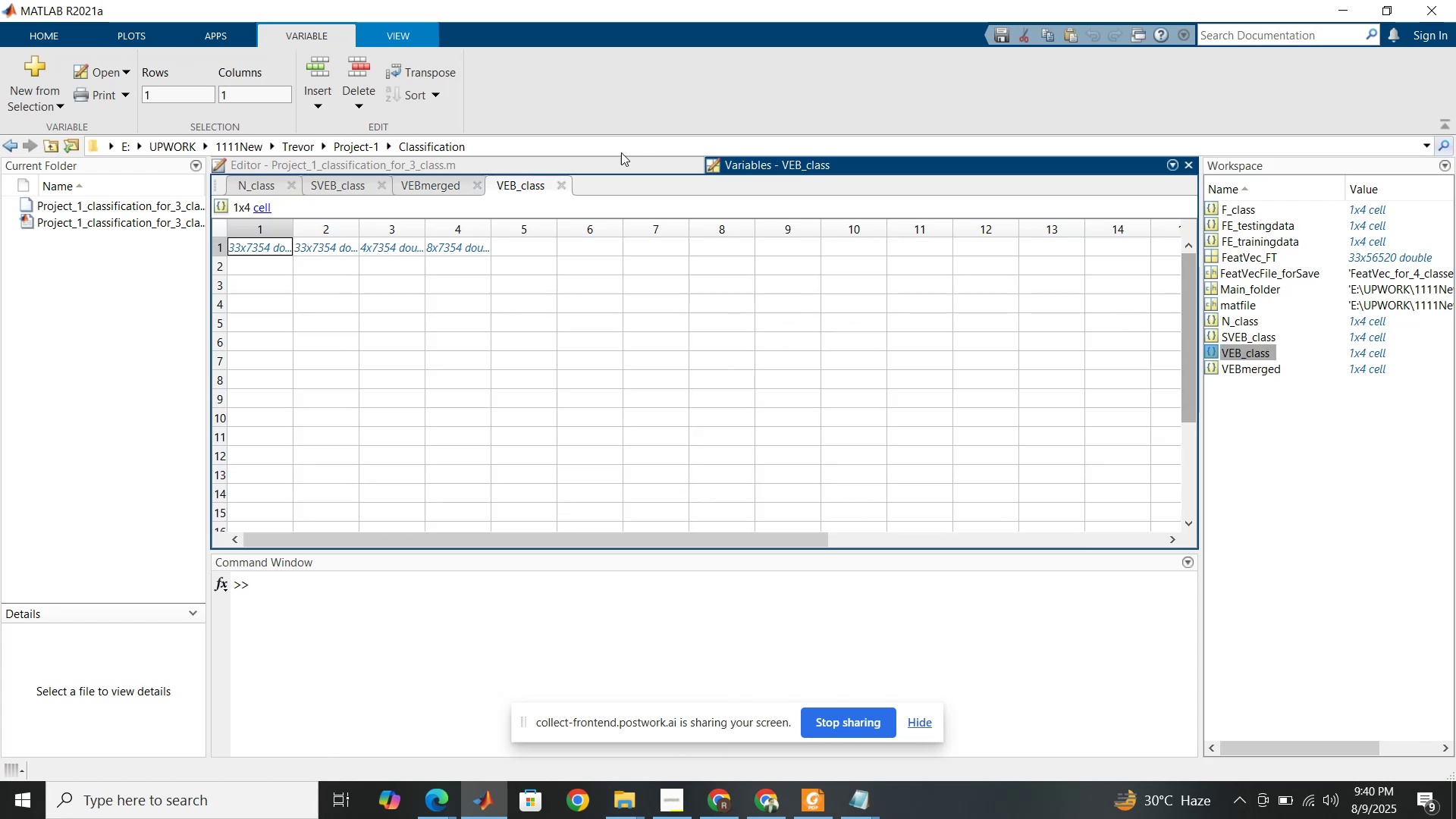 
left_click([563, 185])
 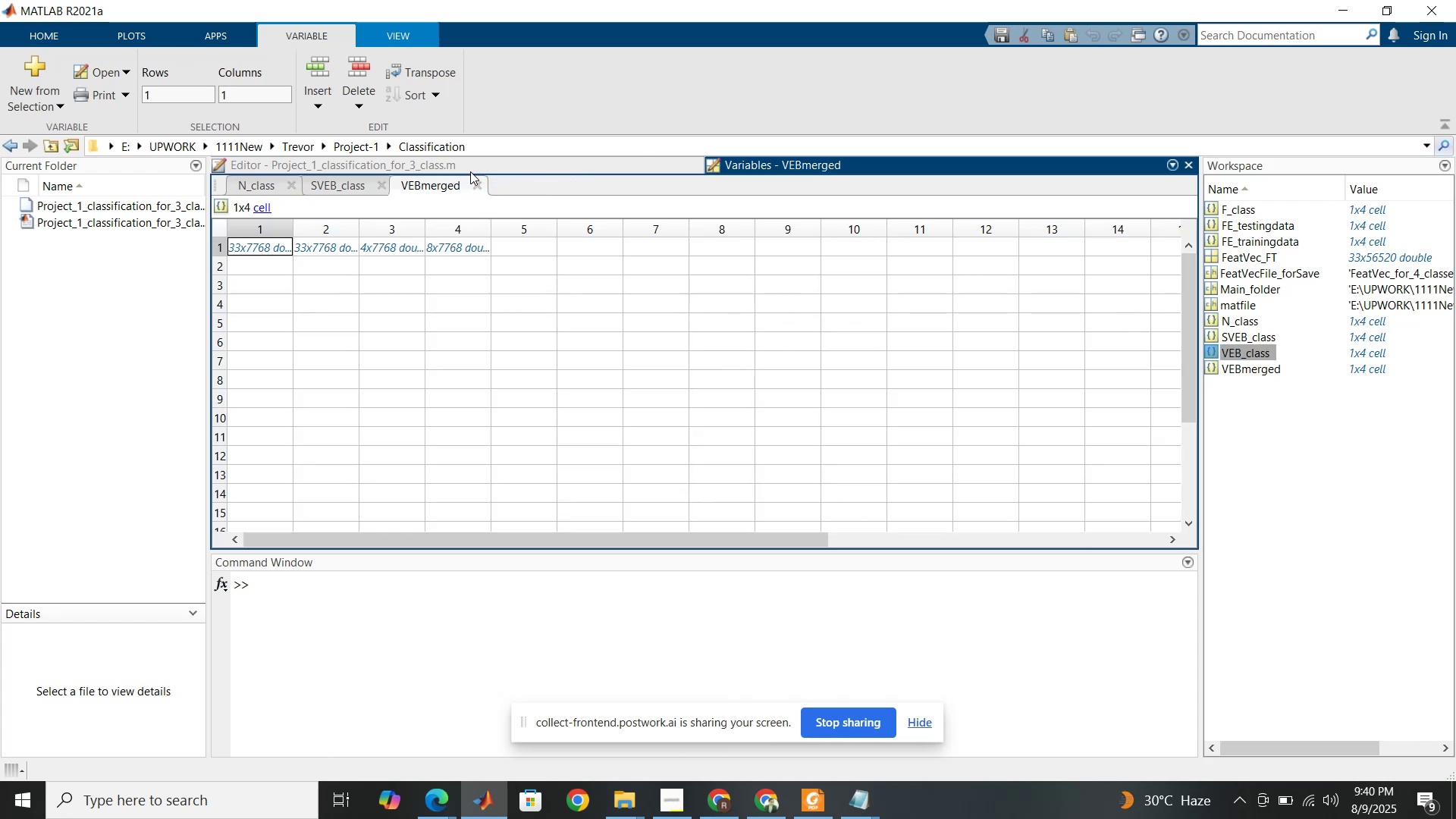 
left_click([470, 170])
 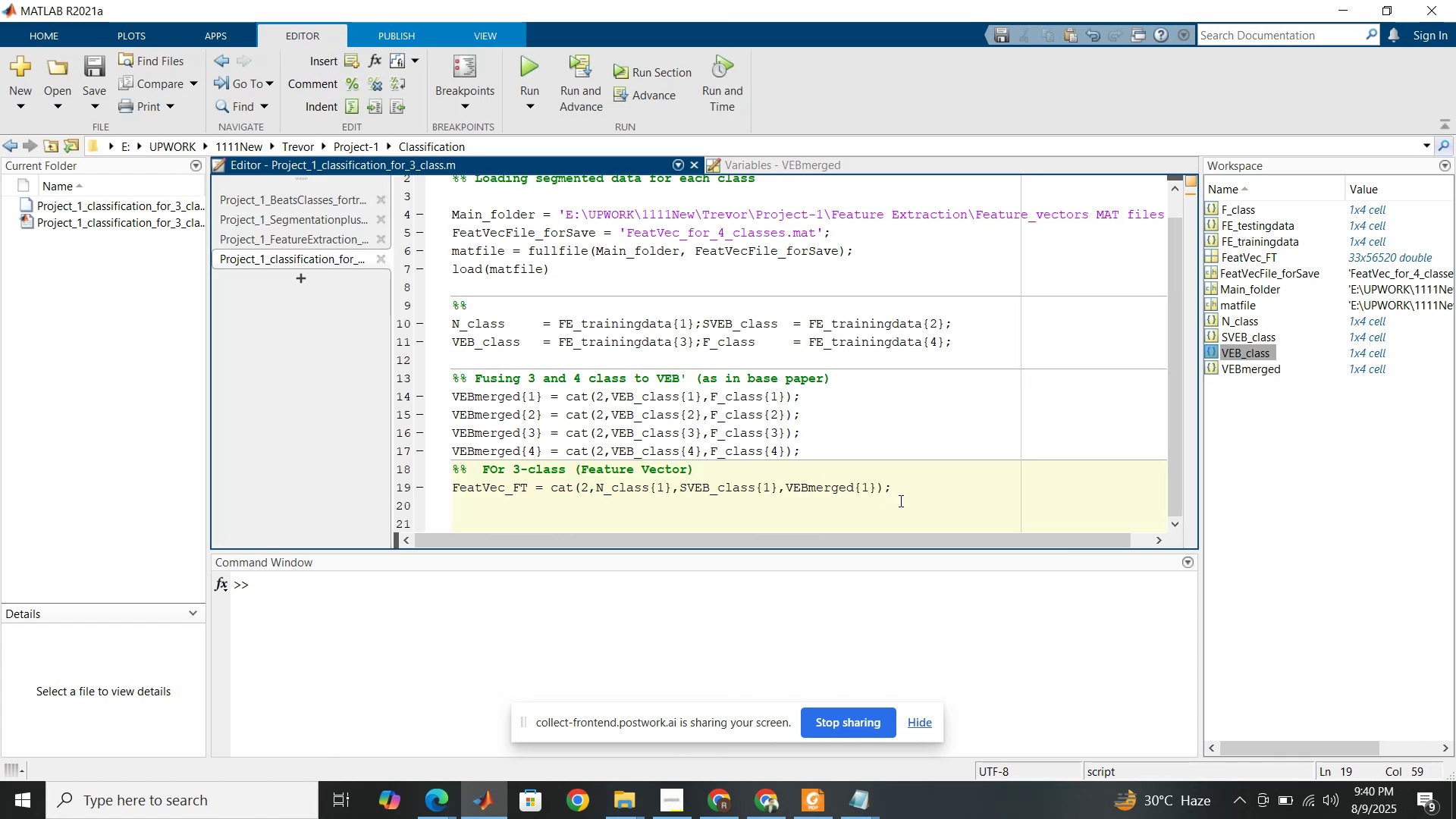 
left_click_drag(start_coordinate=[897, 491], to_coordinate=[456, 483])
 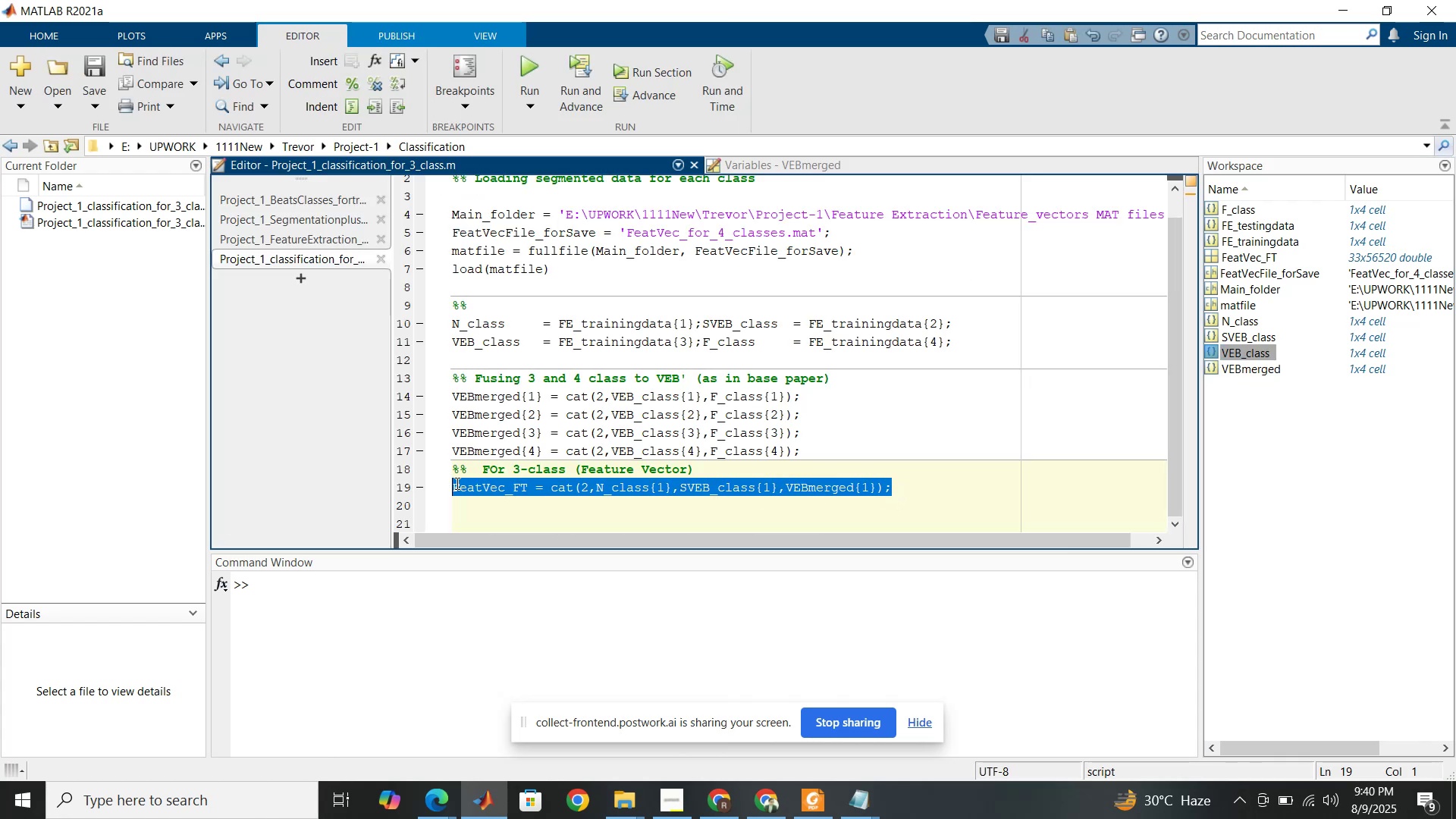 
key(Control+C)
 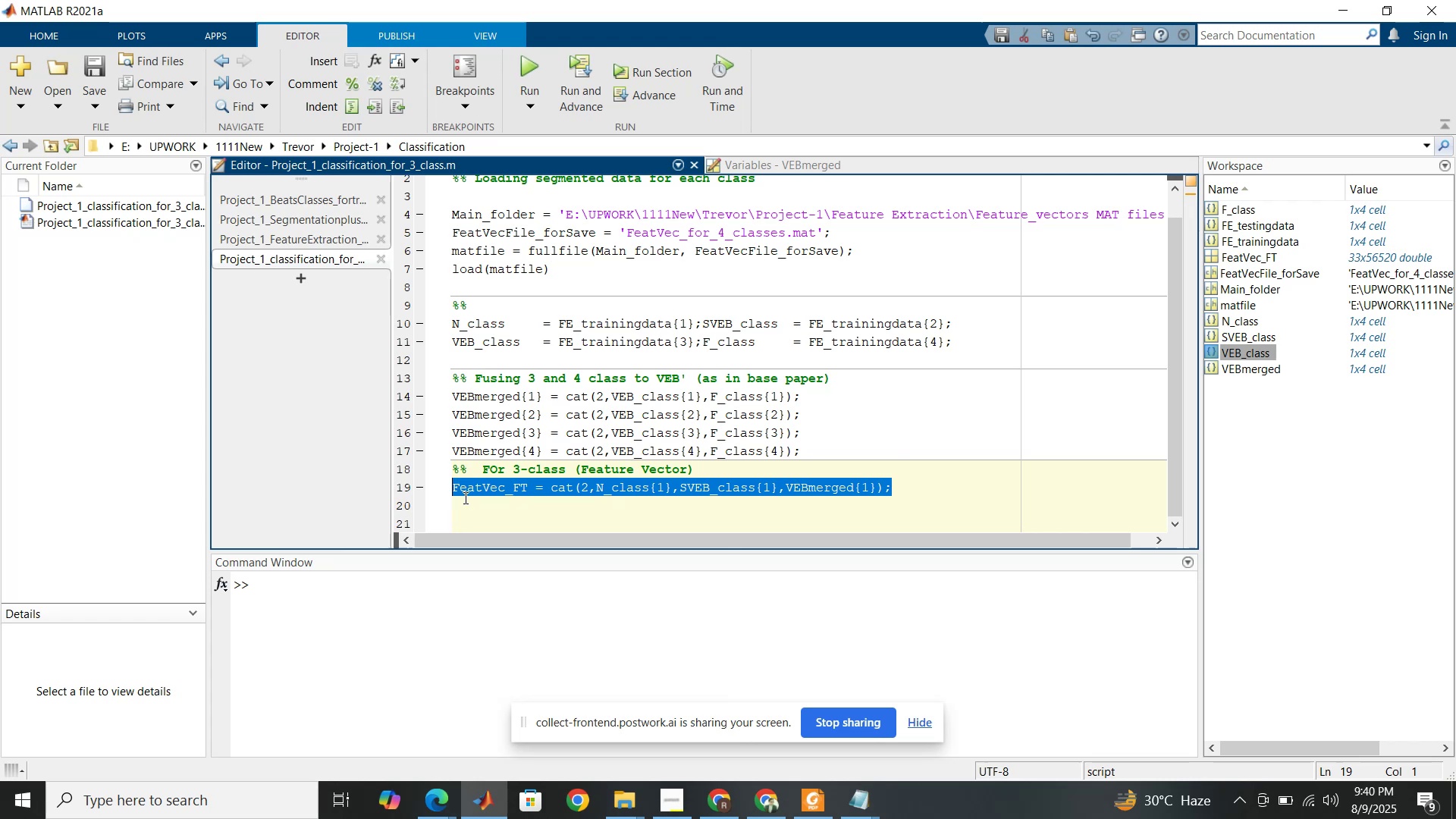 
left_click([464, 497])
 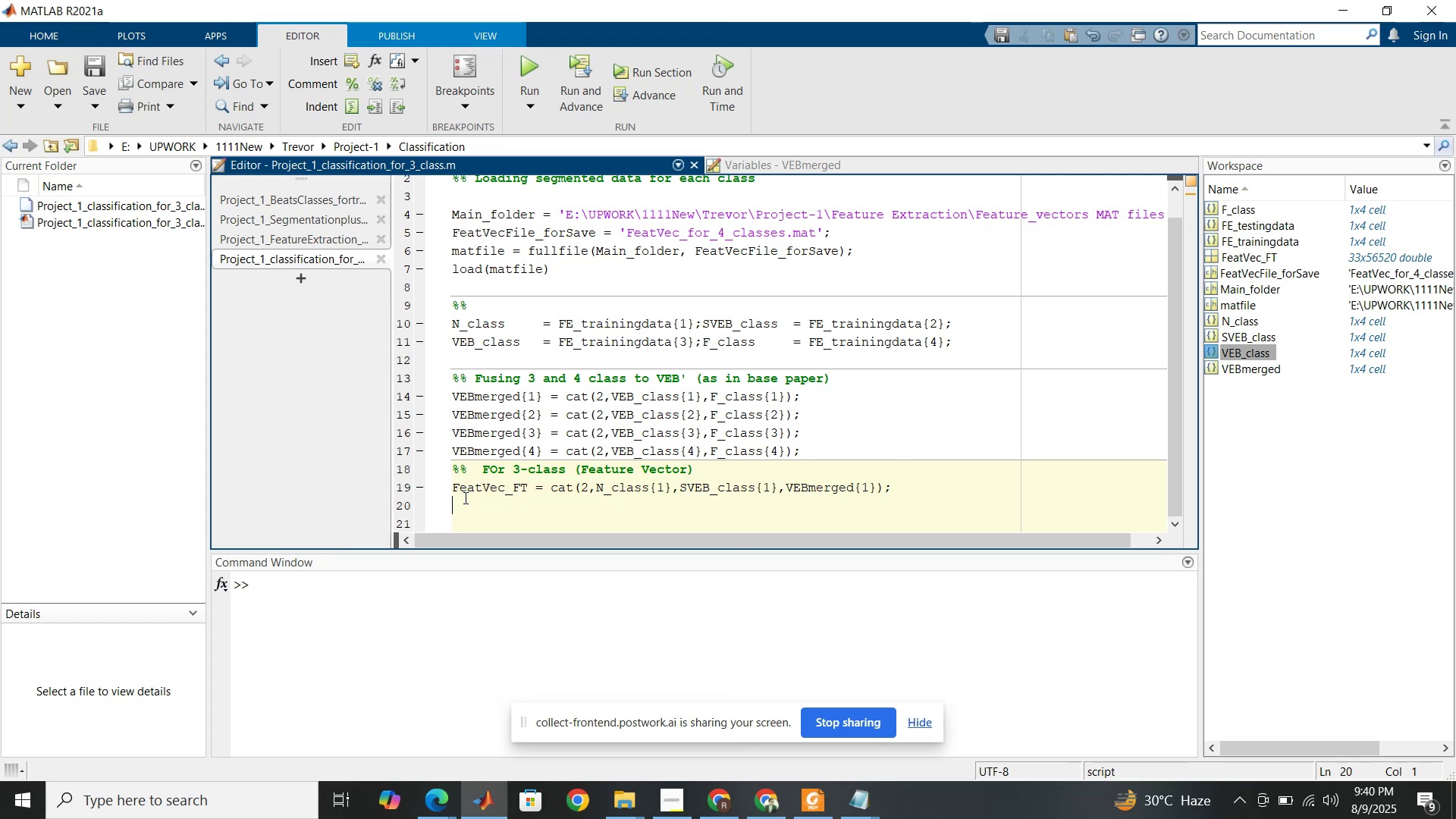 
key(Control+V)
 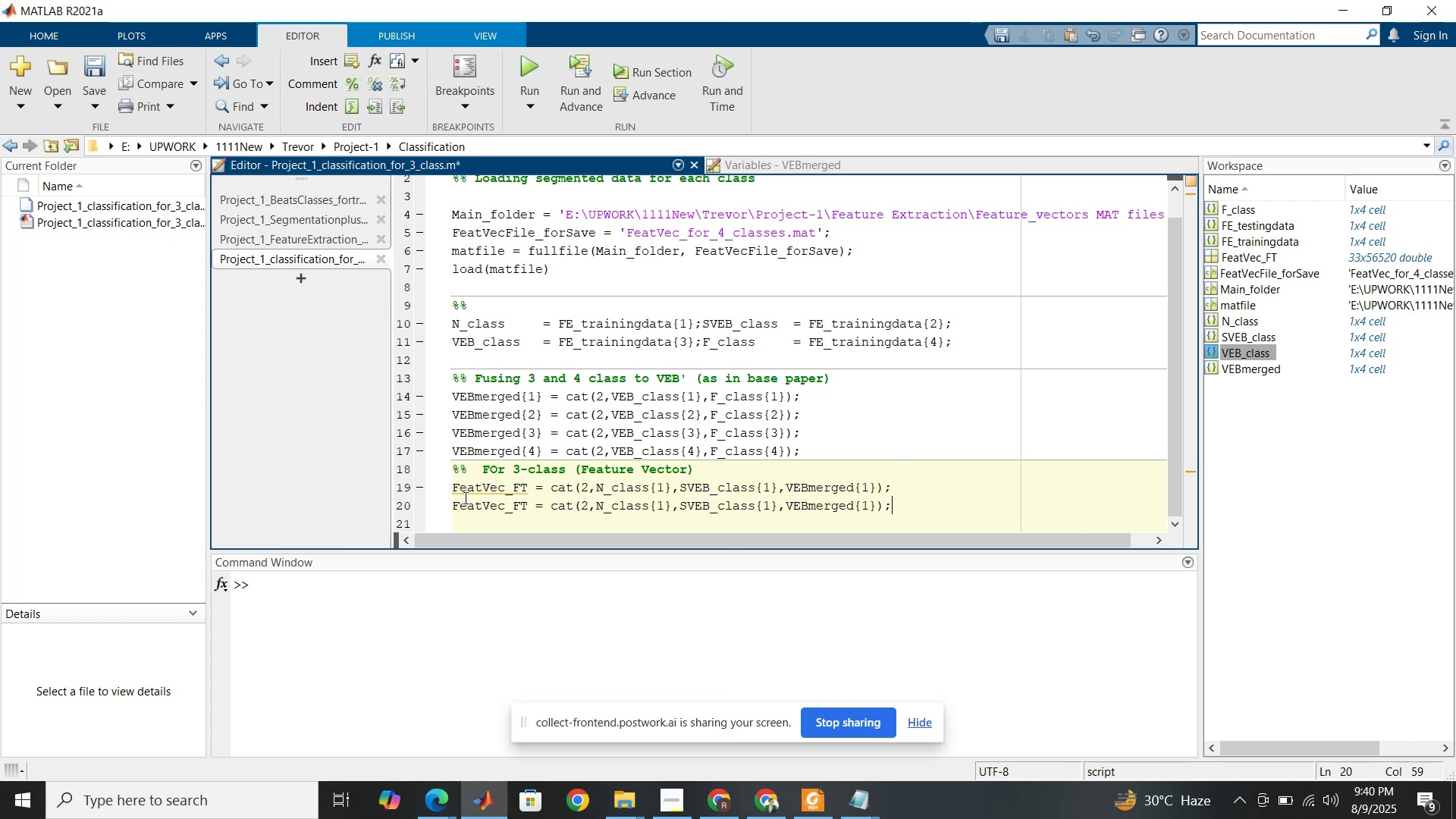 
wait(14.14)
 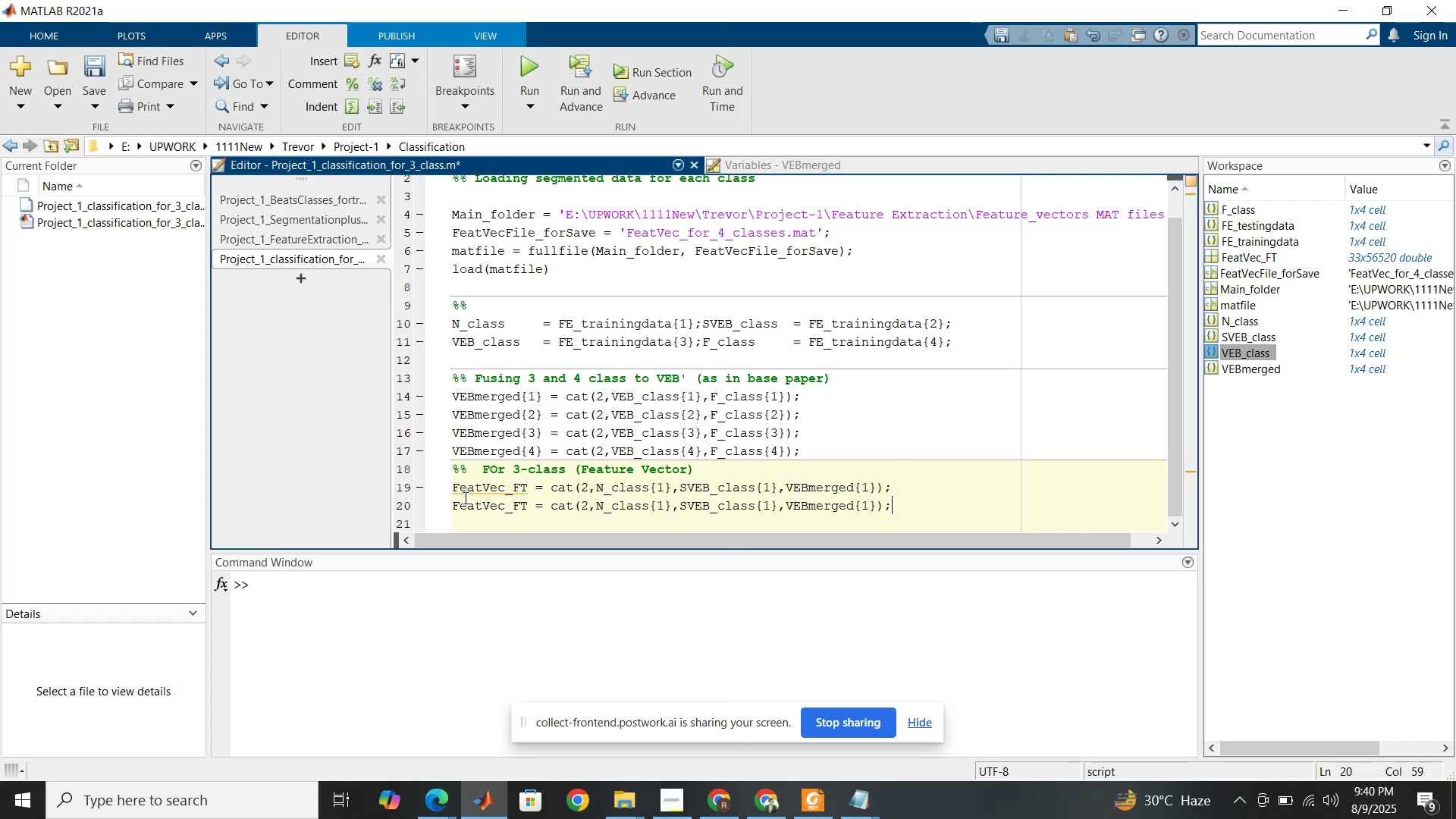 
left_click_drag(start_coordinate=[524, 504], to_coordinate=[514, 506])
 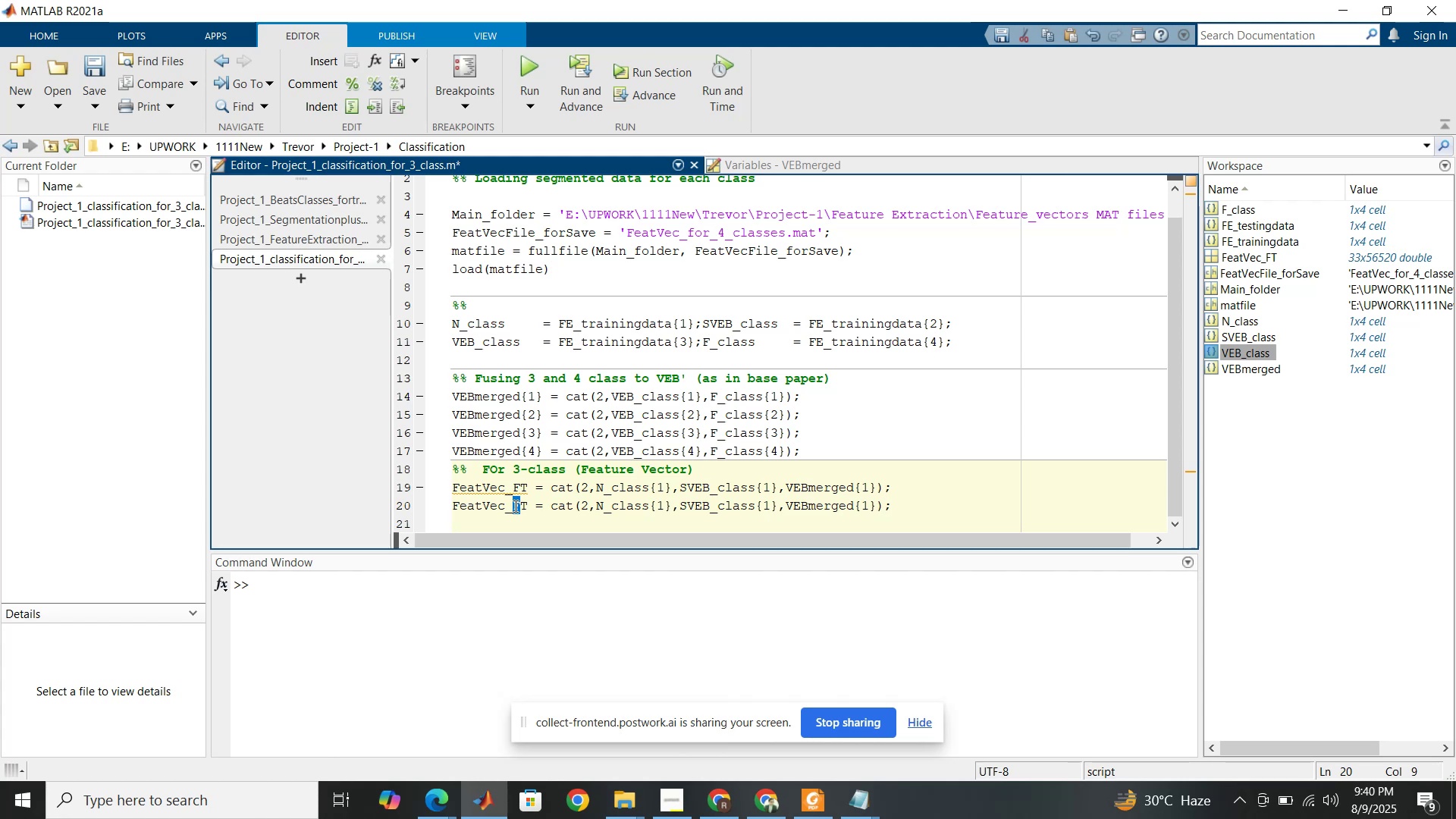 
key(Shift+G)
 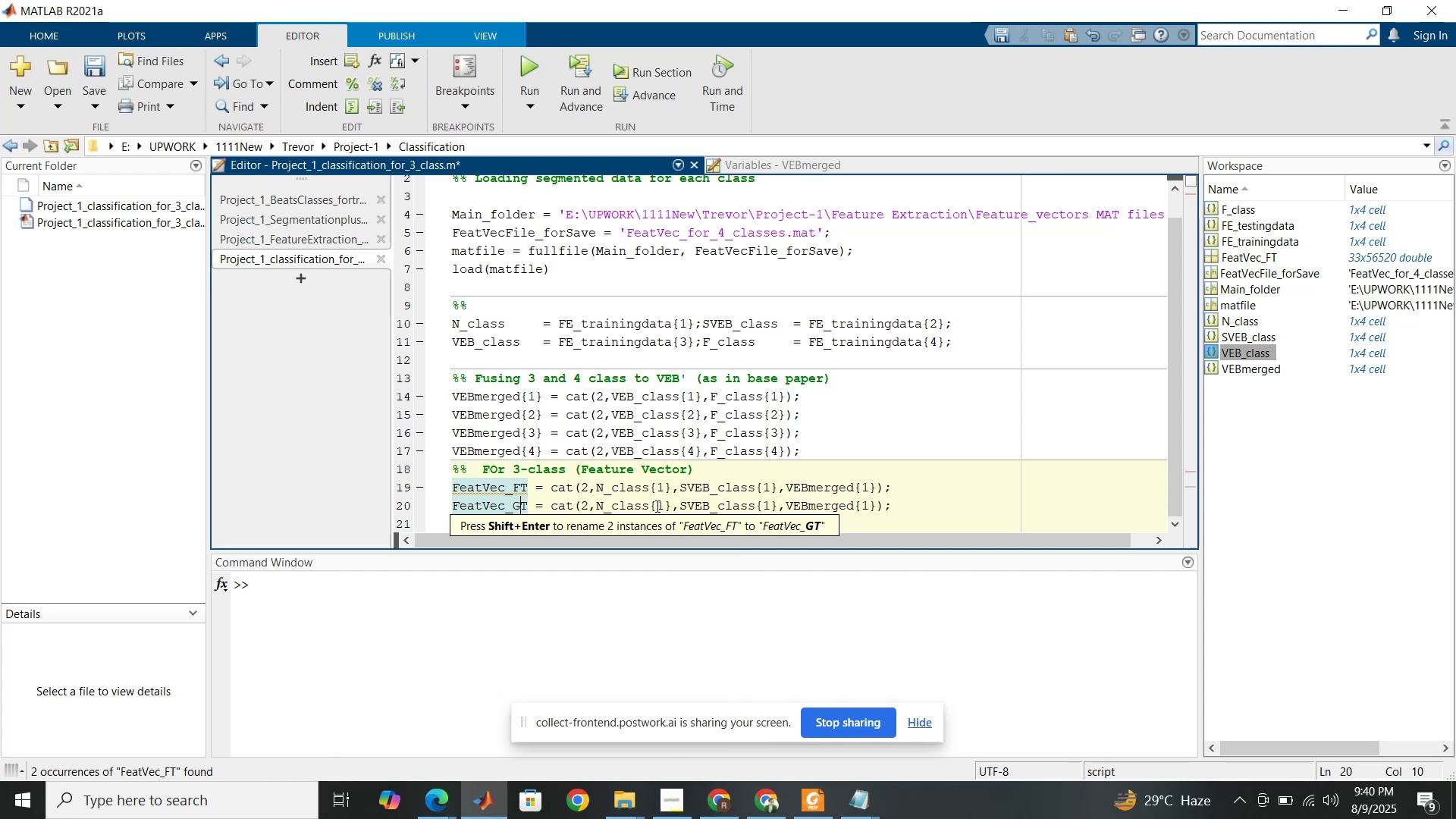 
left_click_drag(start_coordinate=[658, 506], to_coordinate=[663, 507])
 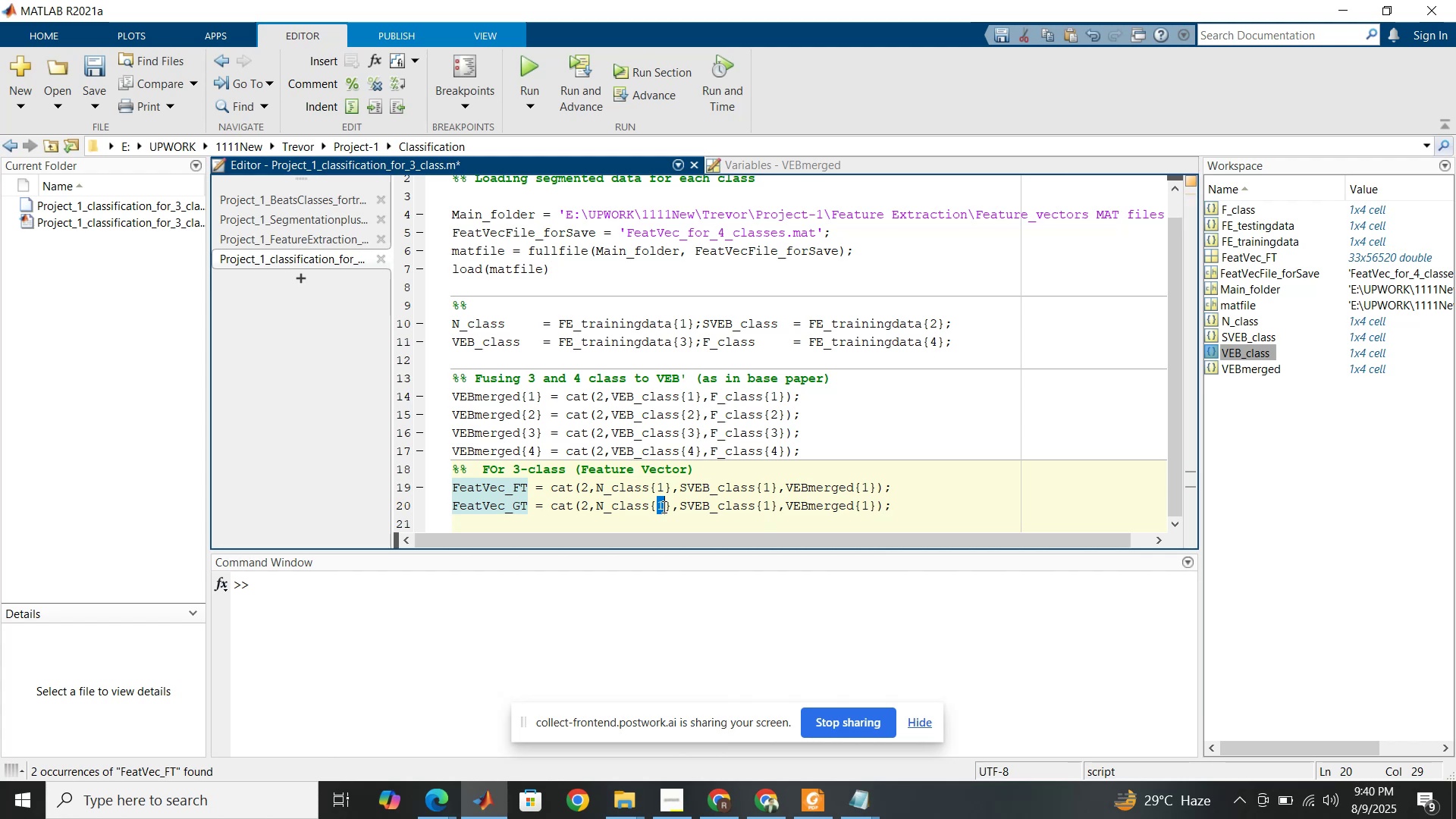 
type(222)
 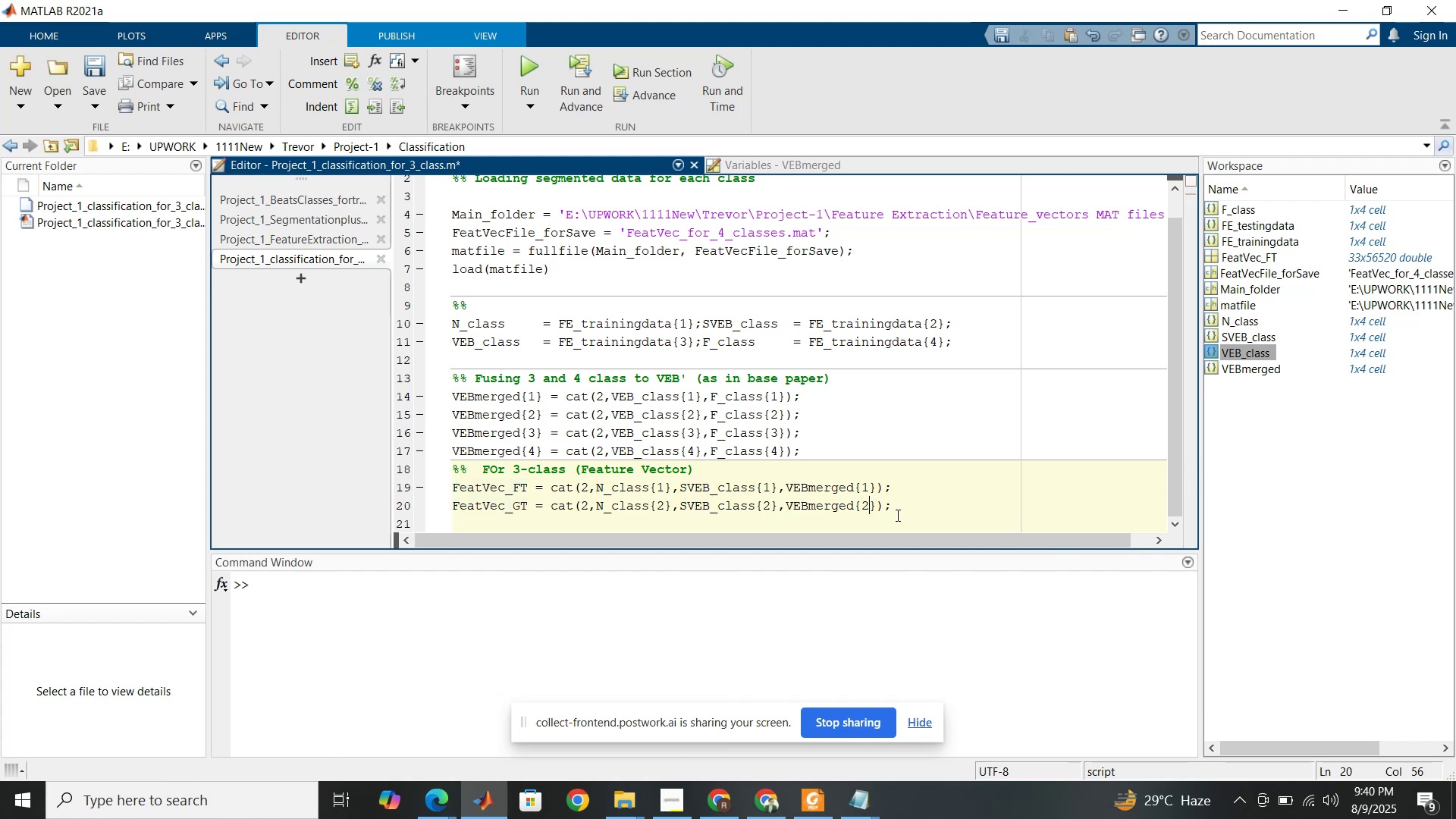 
left_click_drag(start_coordinate=[764, 503], to_coordinate=[770, 503])
 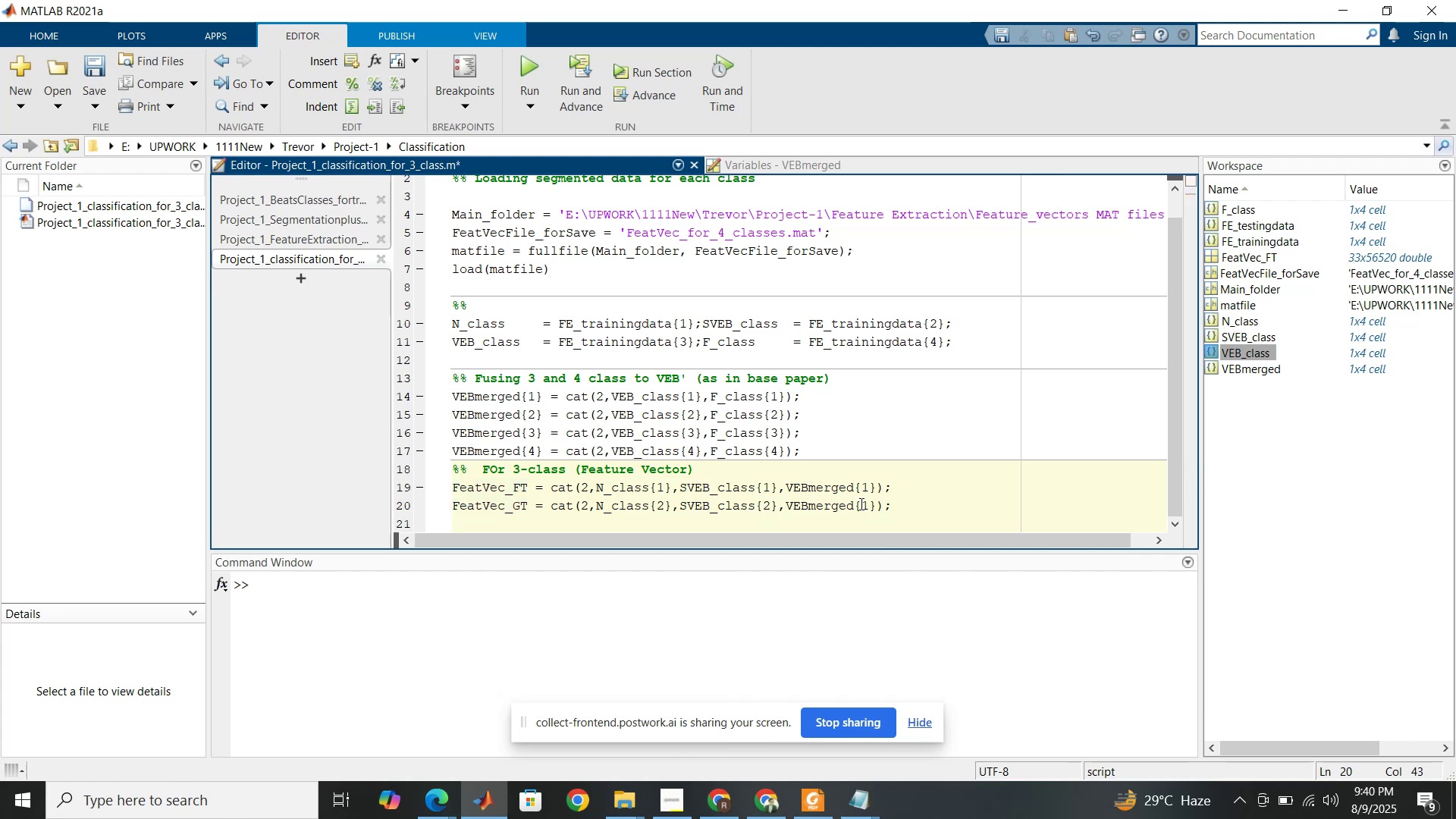 
left_click_drag(start_coordinate=[868, 505], to_coordinate=[862, 507])
 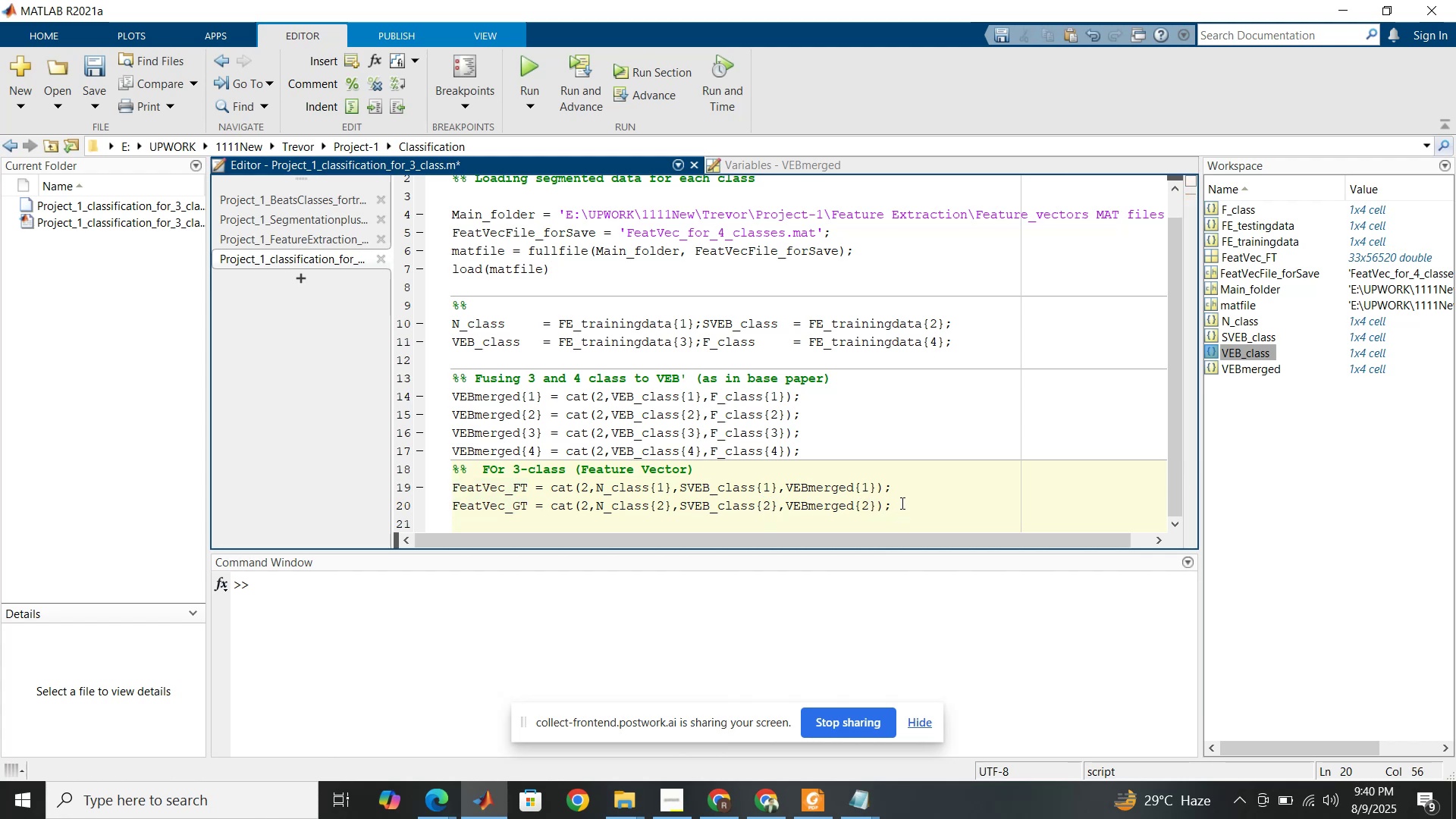 
left_click([901, 503])
 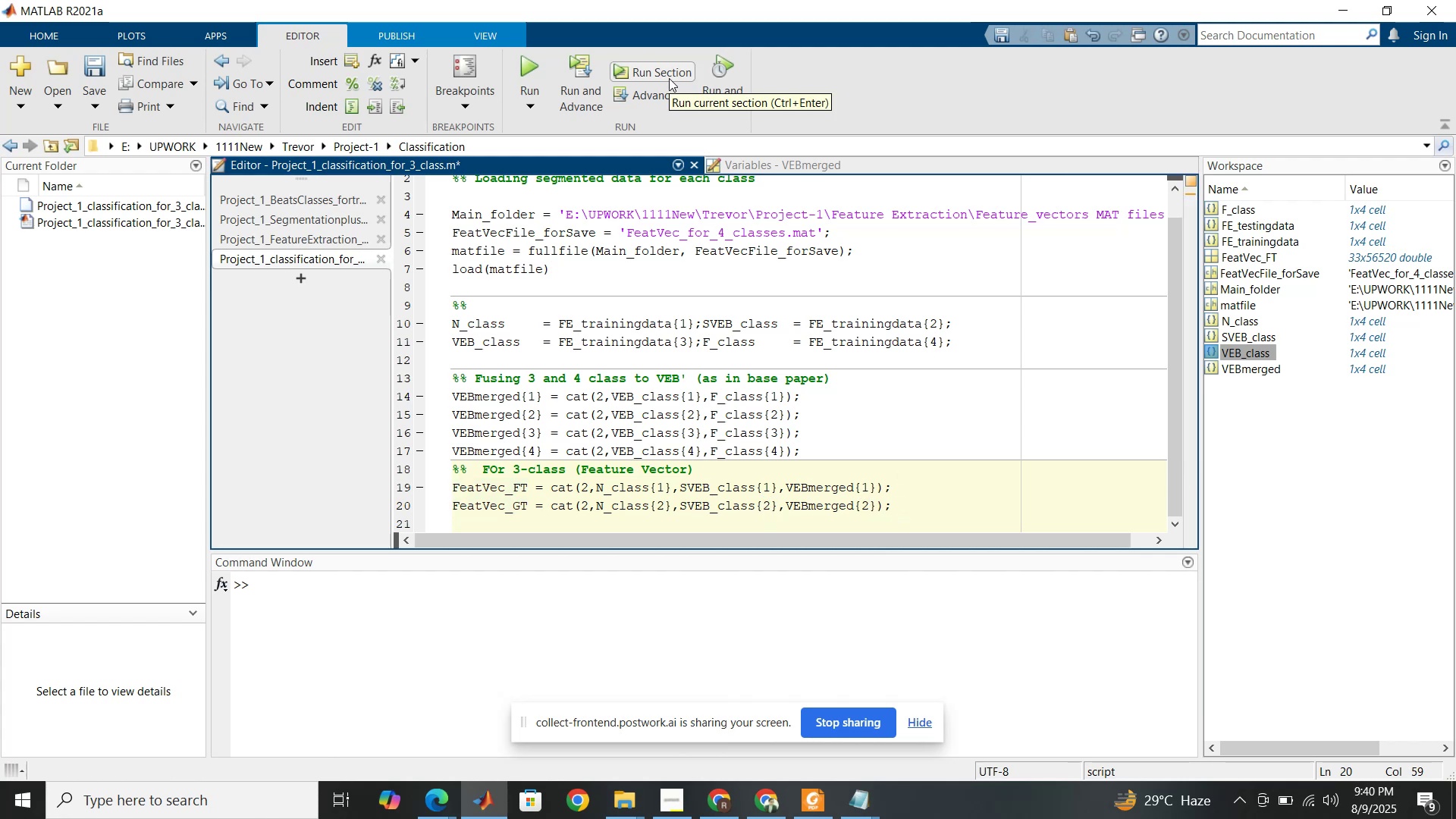 
wait(6.42)
 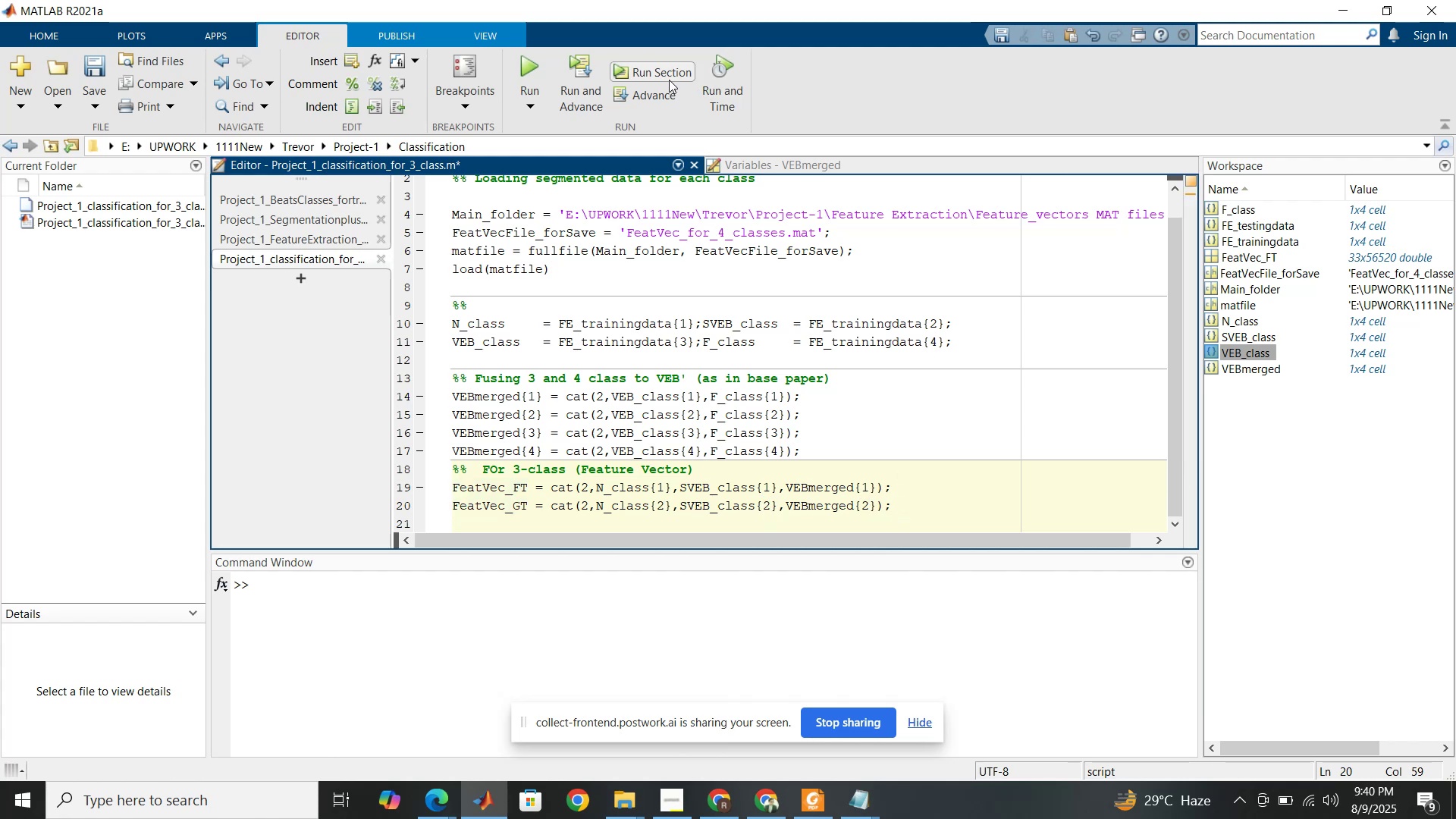 
left_click([669, 78])
 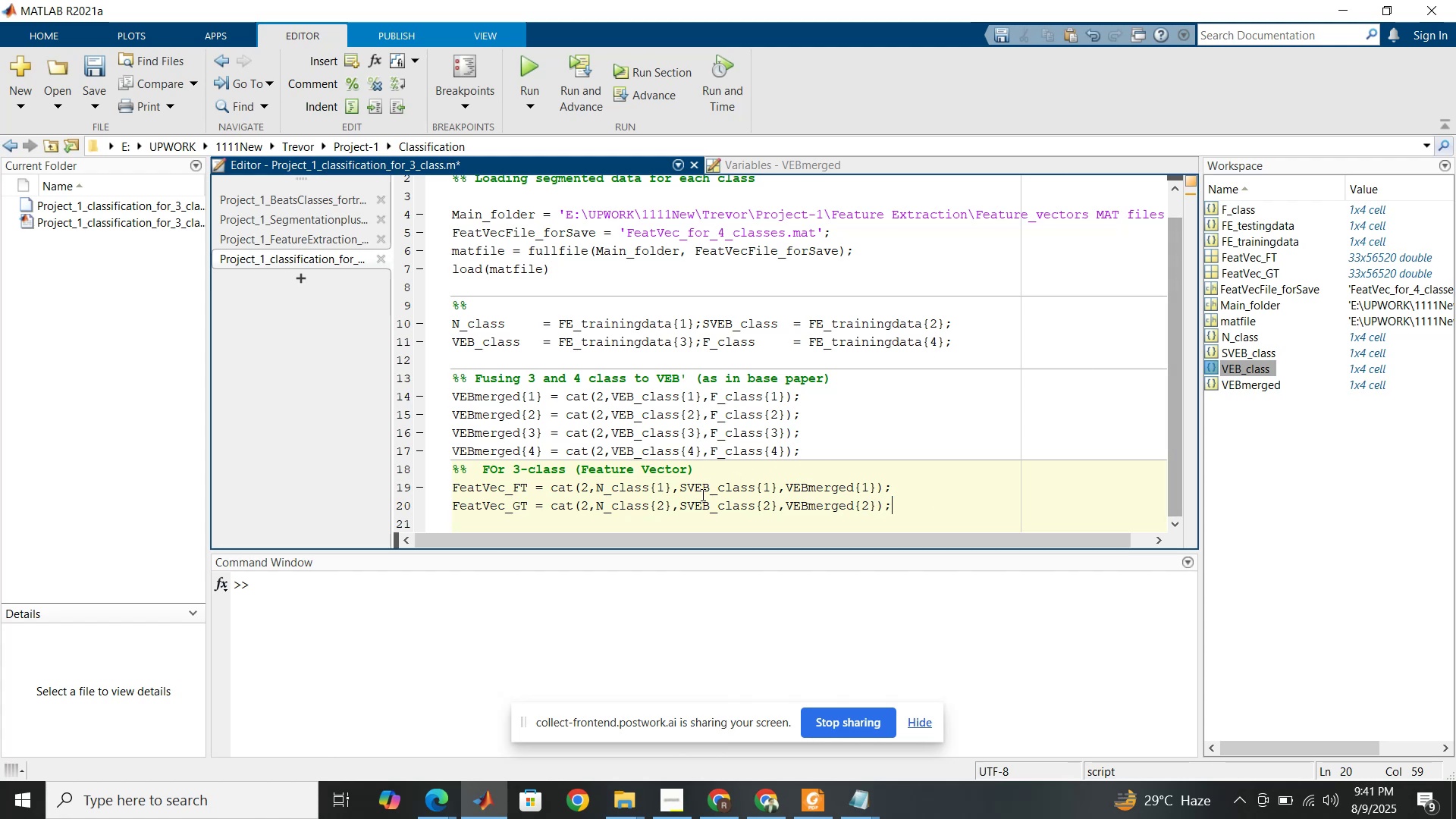 
wait(26.63)
 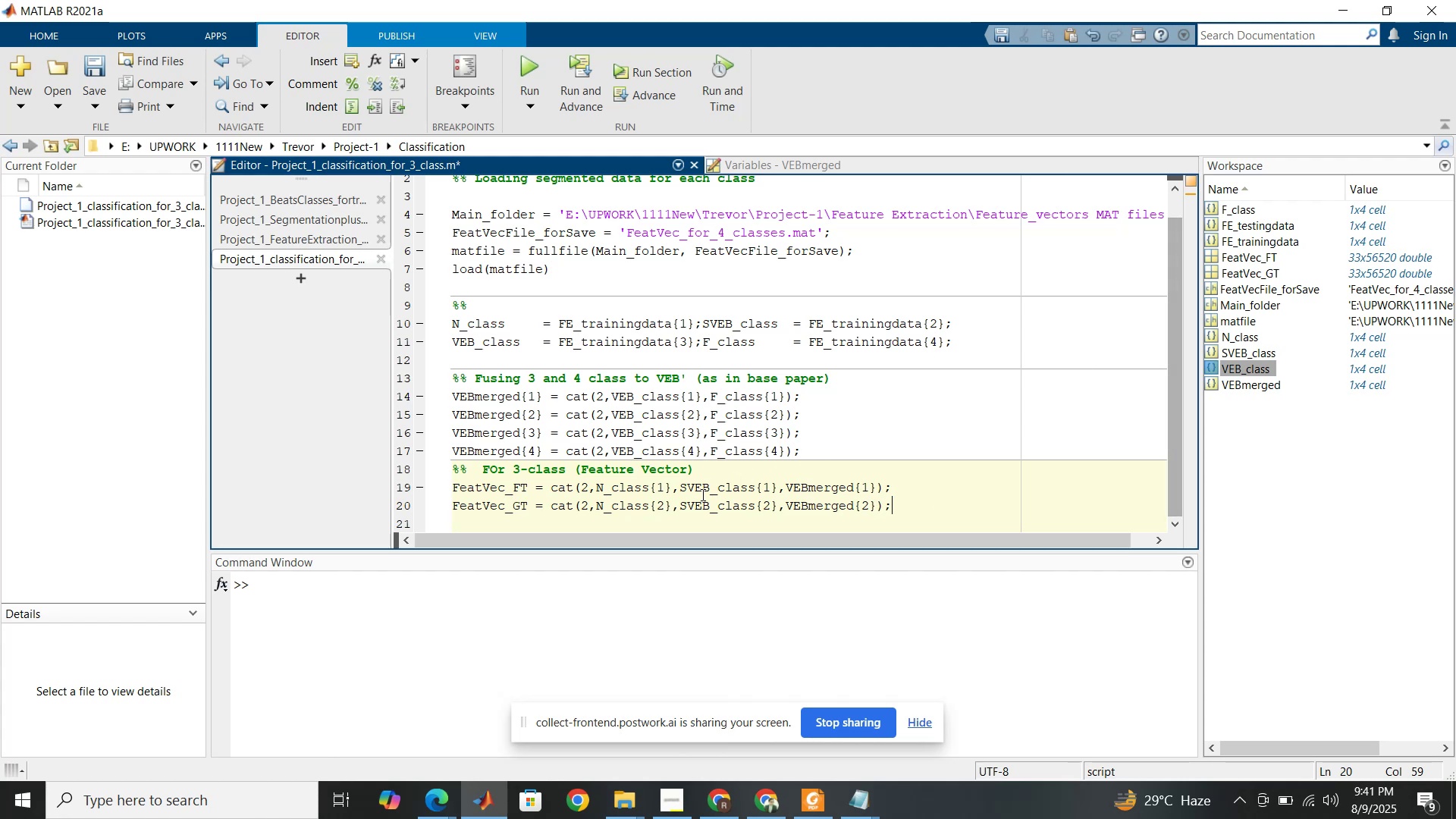 
left_click([854, 811])
 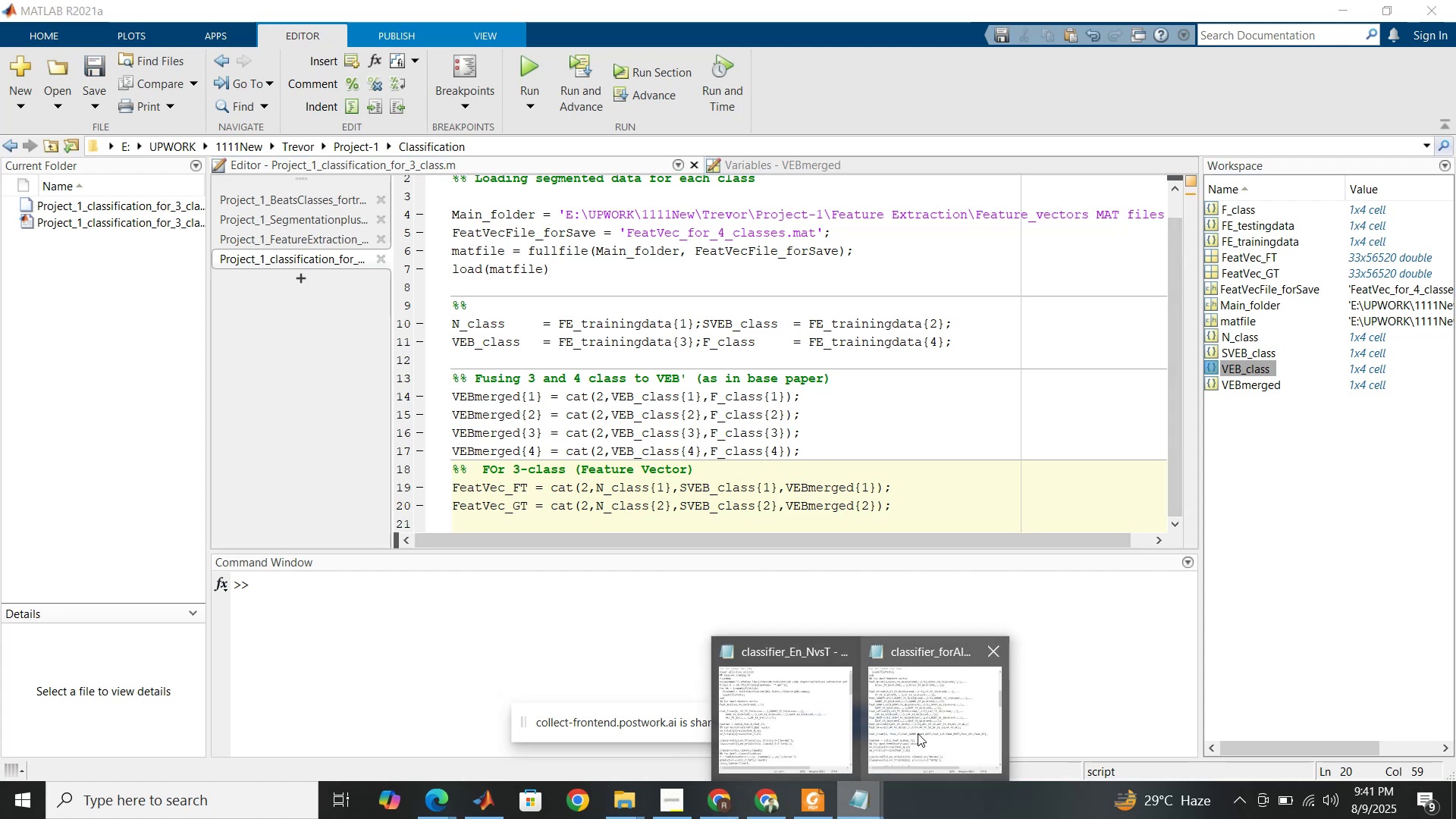 
left_click([919, 731])
 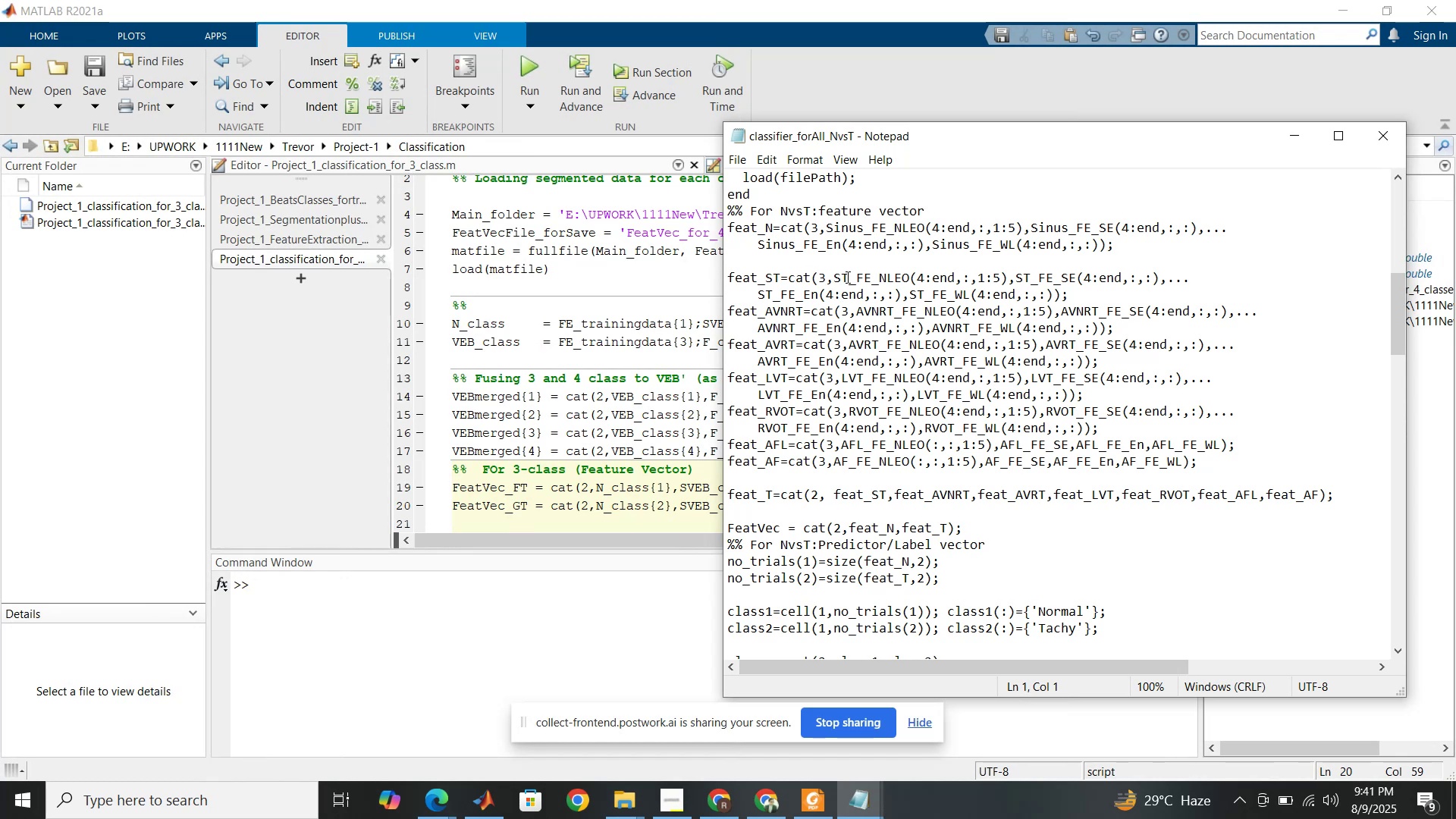 
left_click_drag(start_coordinate=[863, 278], to_coordinate=[846, 303])
 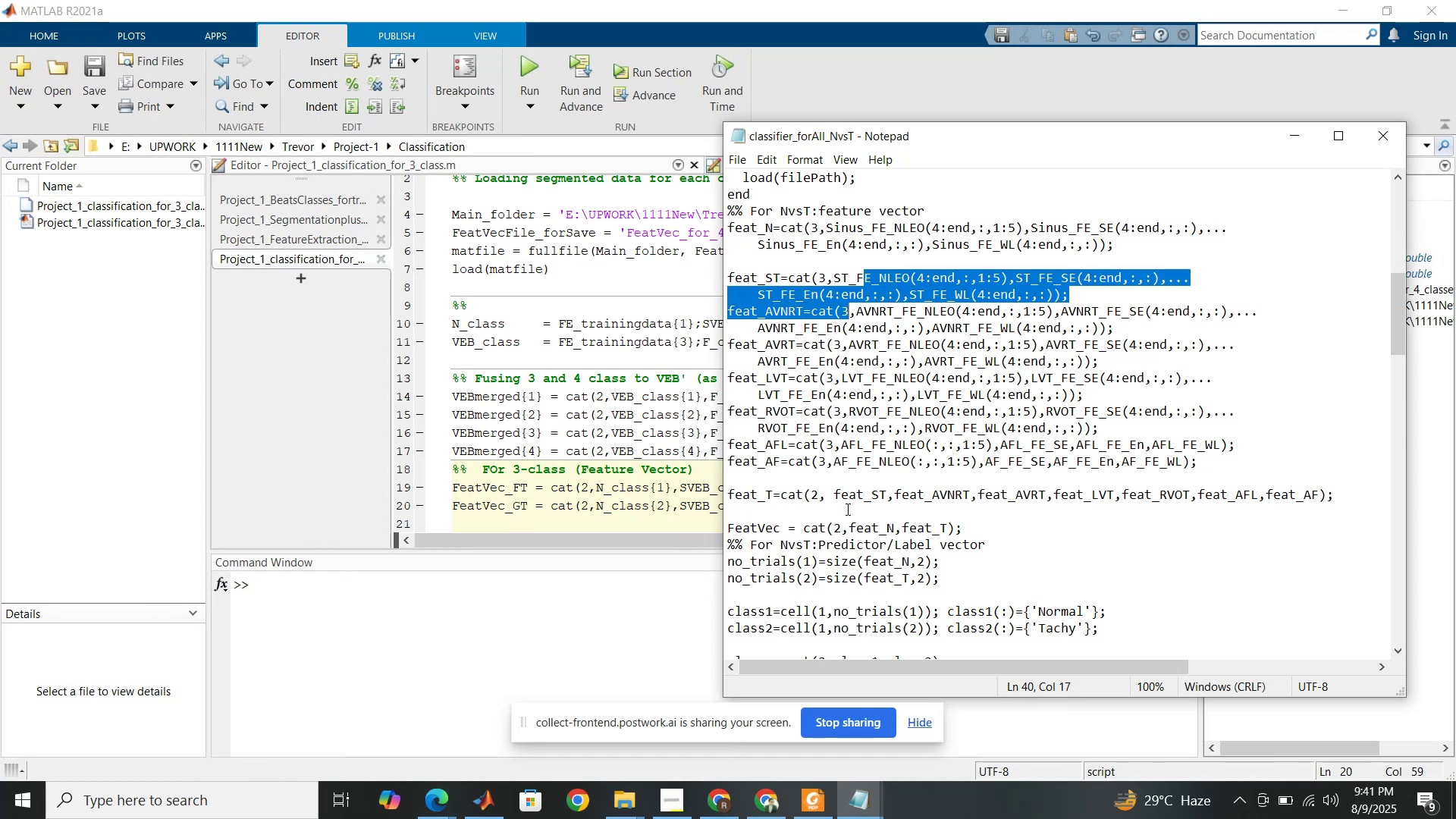 
wait(6.61)
 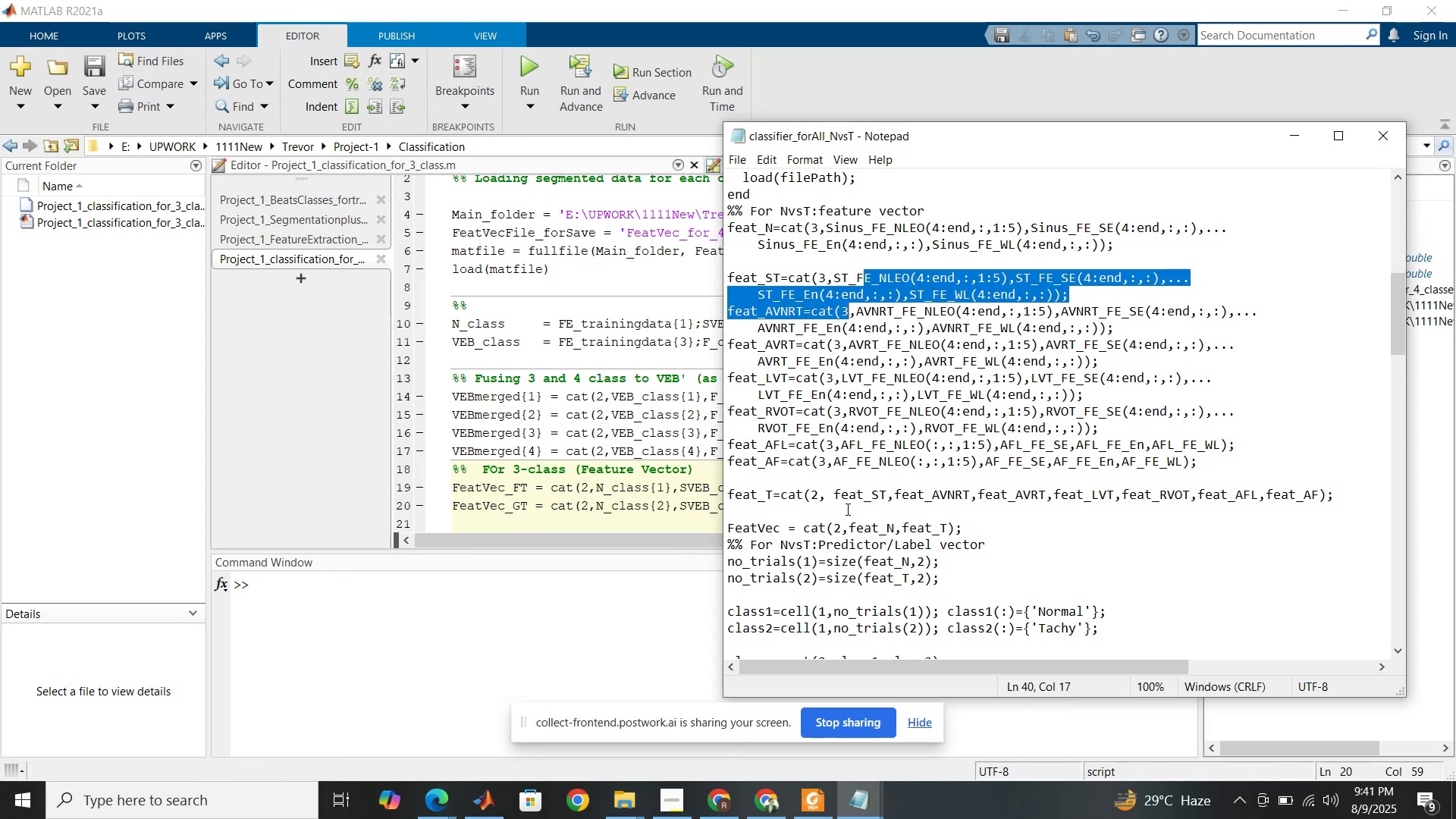 
left_click([623, 437])
 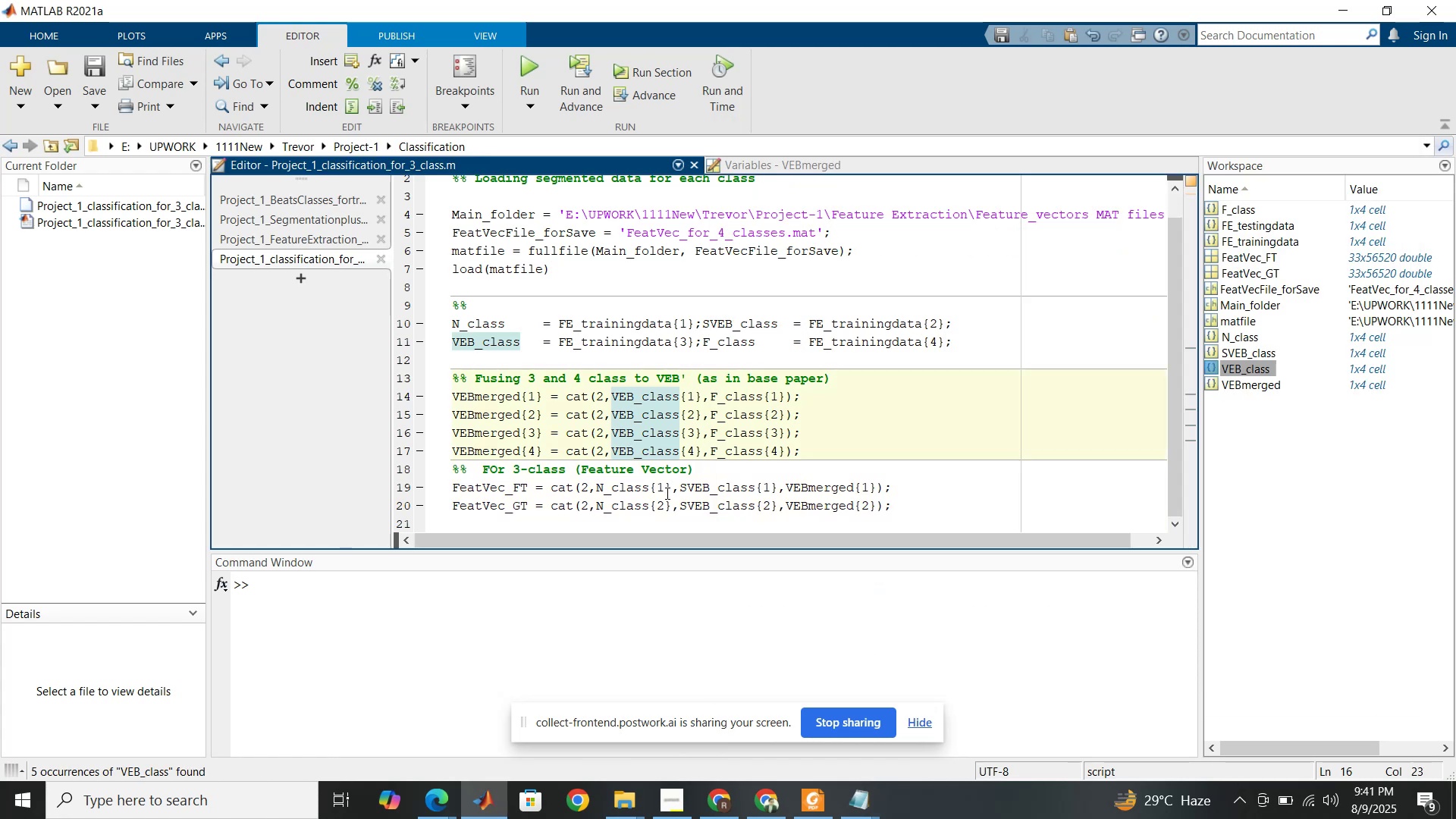 
left_click([666, 493])
 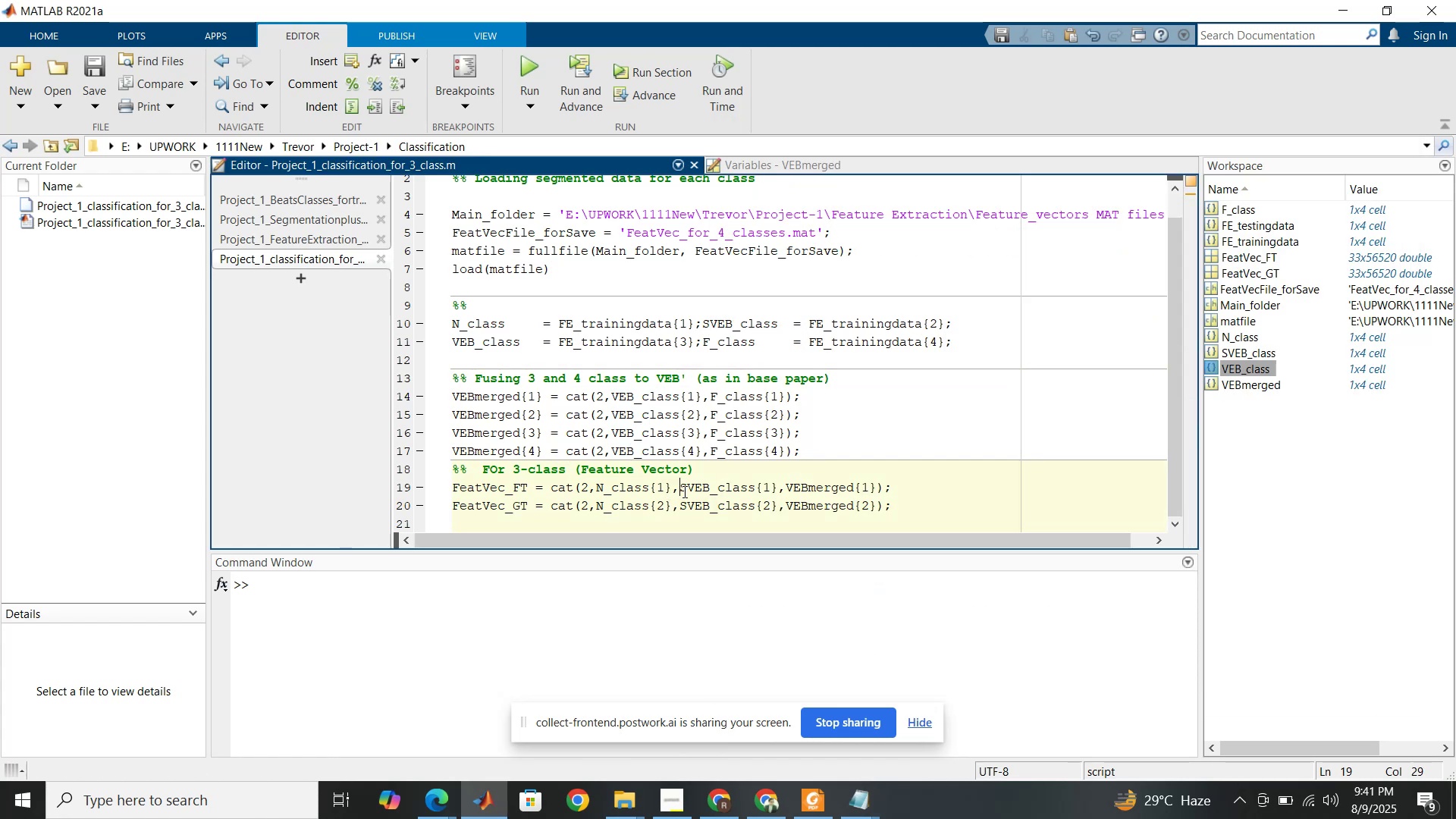 
wait(7.05)
 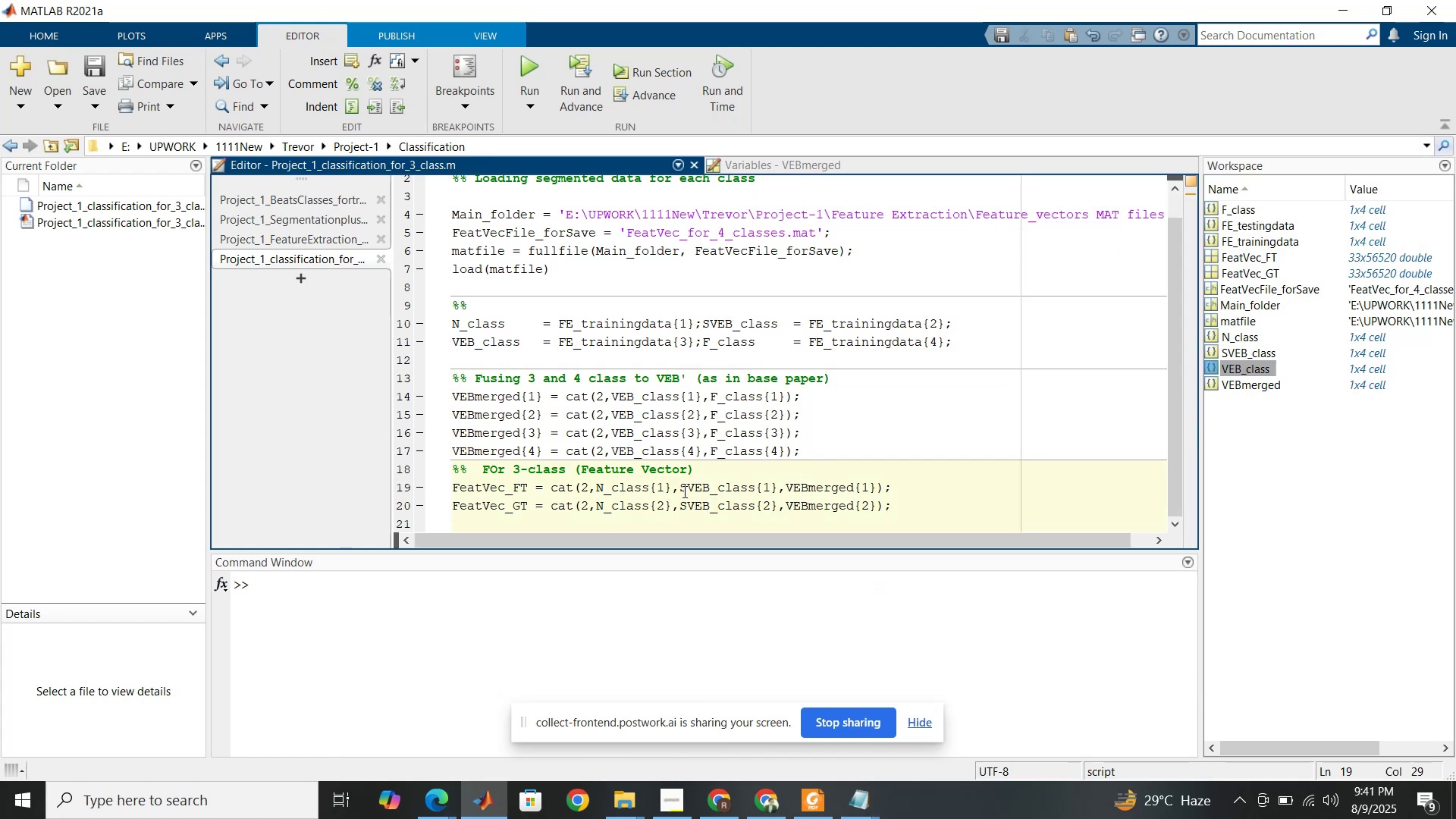 
left_click([683, 491])
 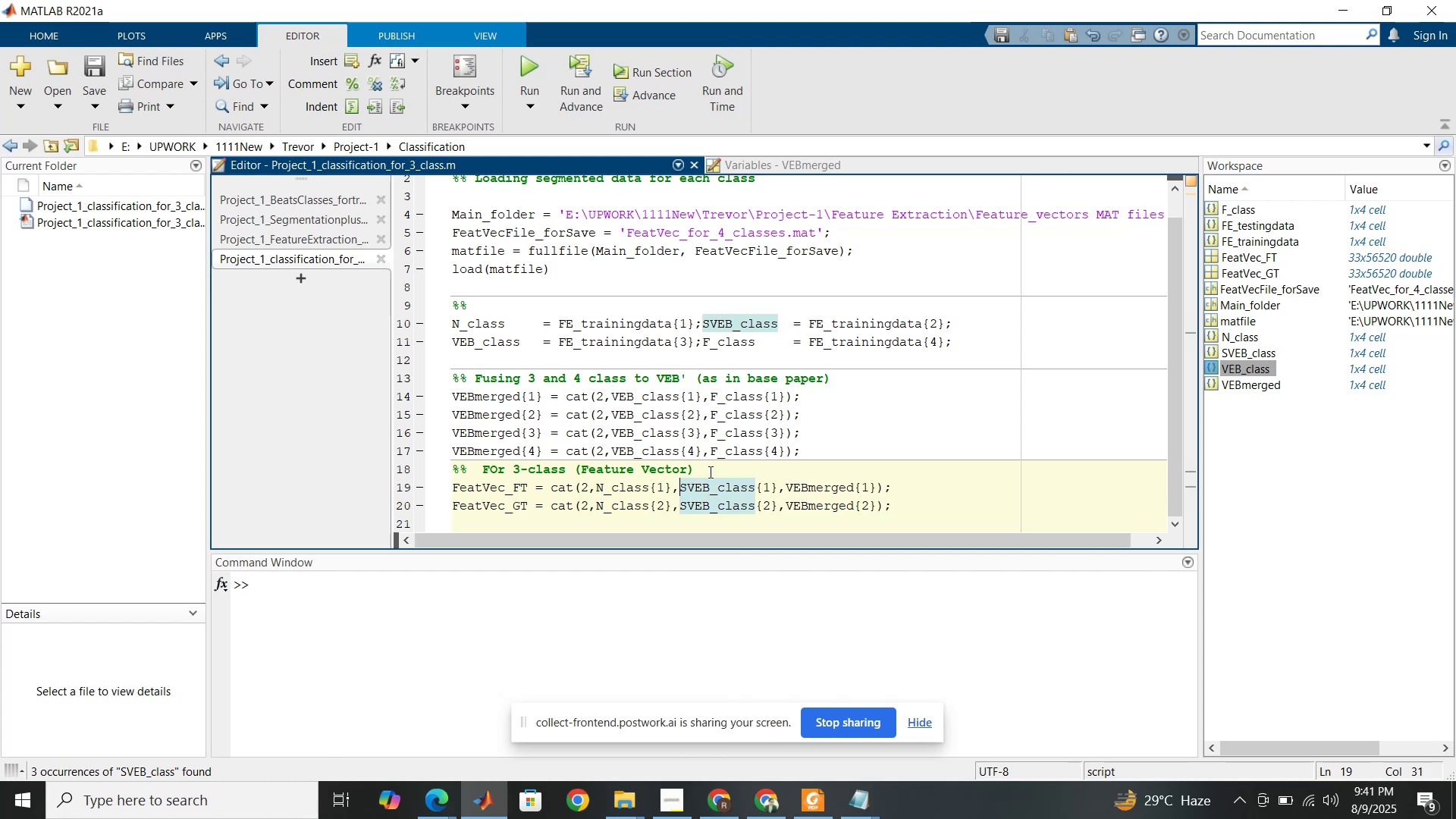 
left_click_drag(start_coordinate=[723, 467], to_coordinate=[681, 468])
 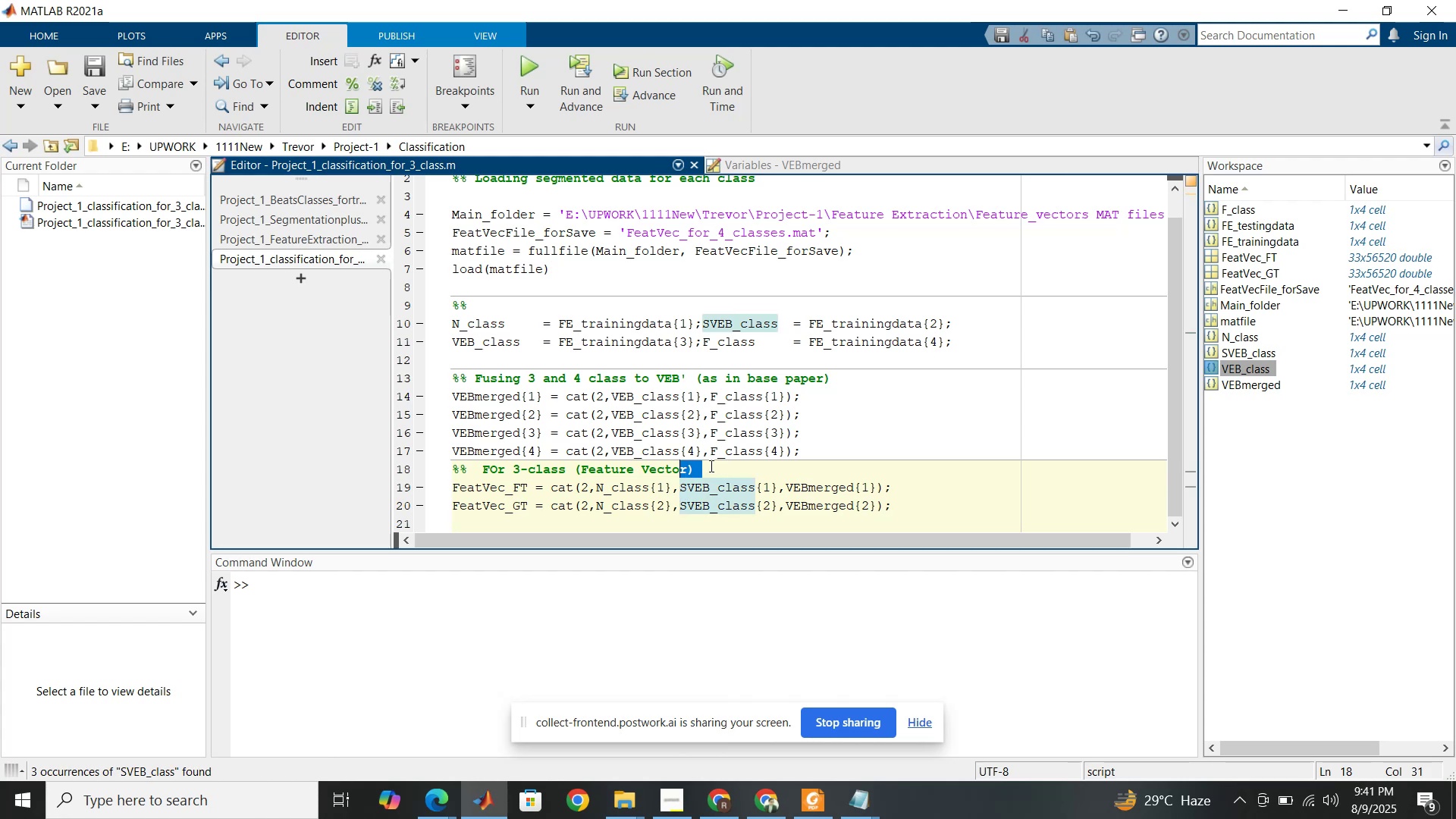 
left_click([711, 466])
 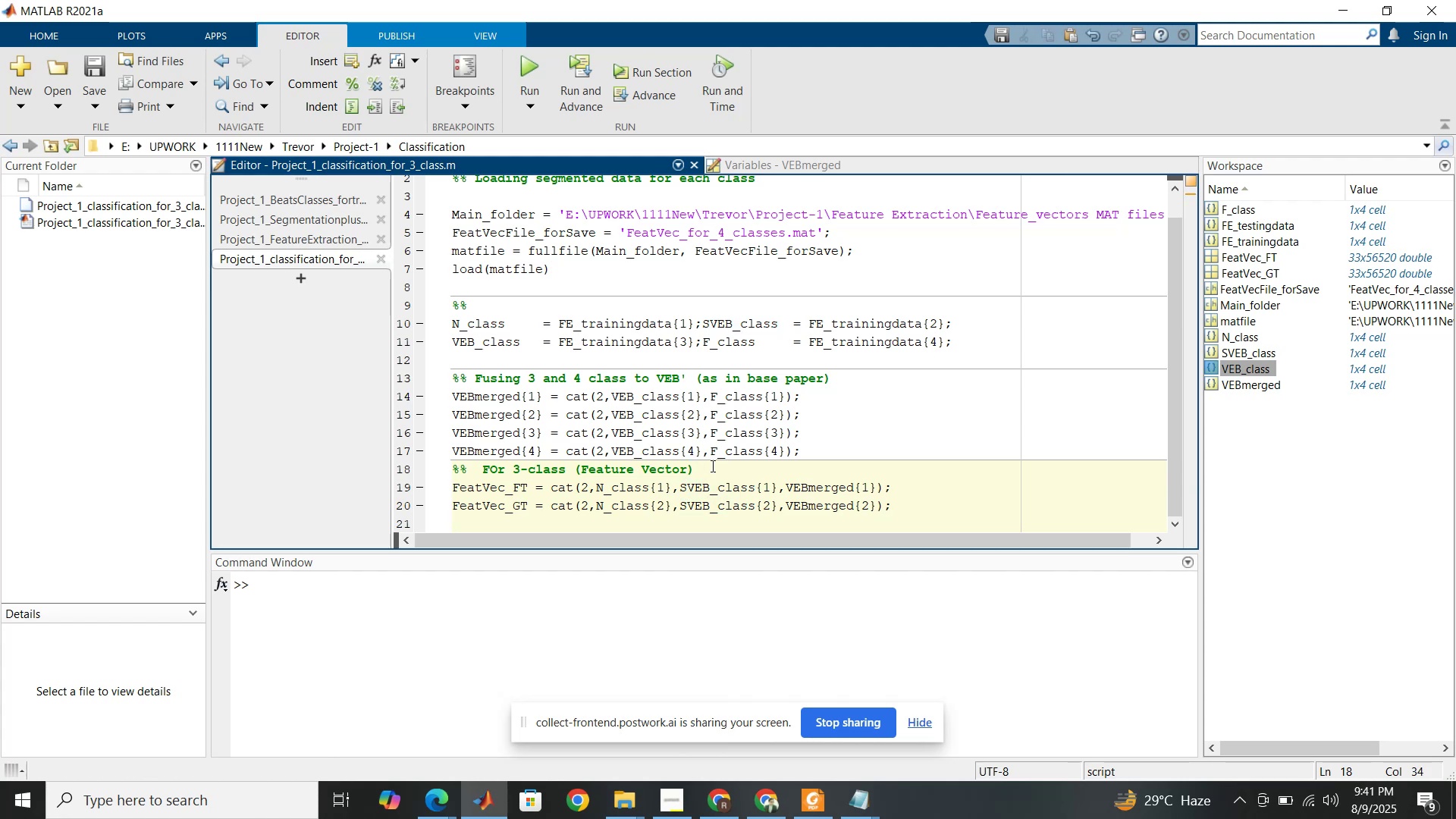 
key(Enter)
 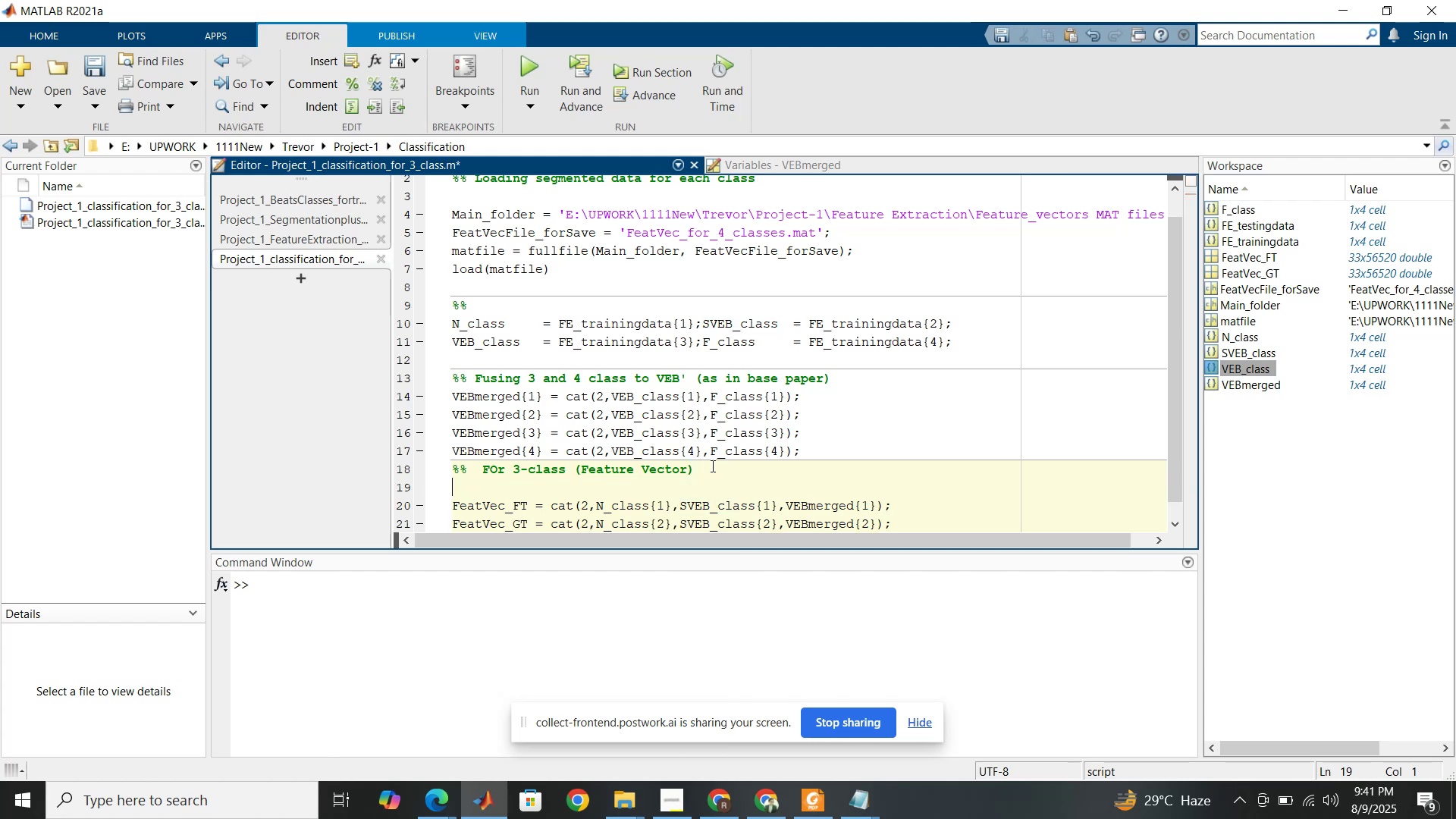 
type(%%)
 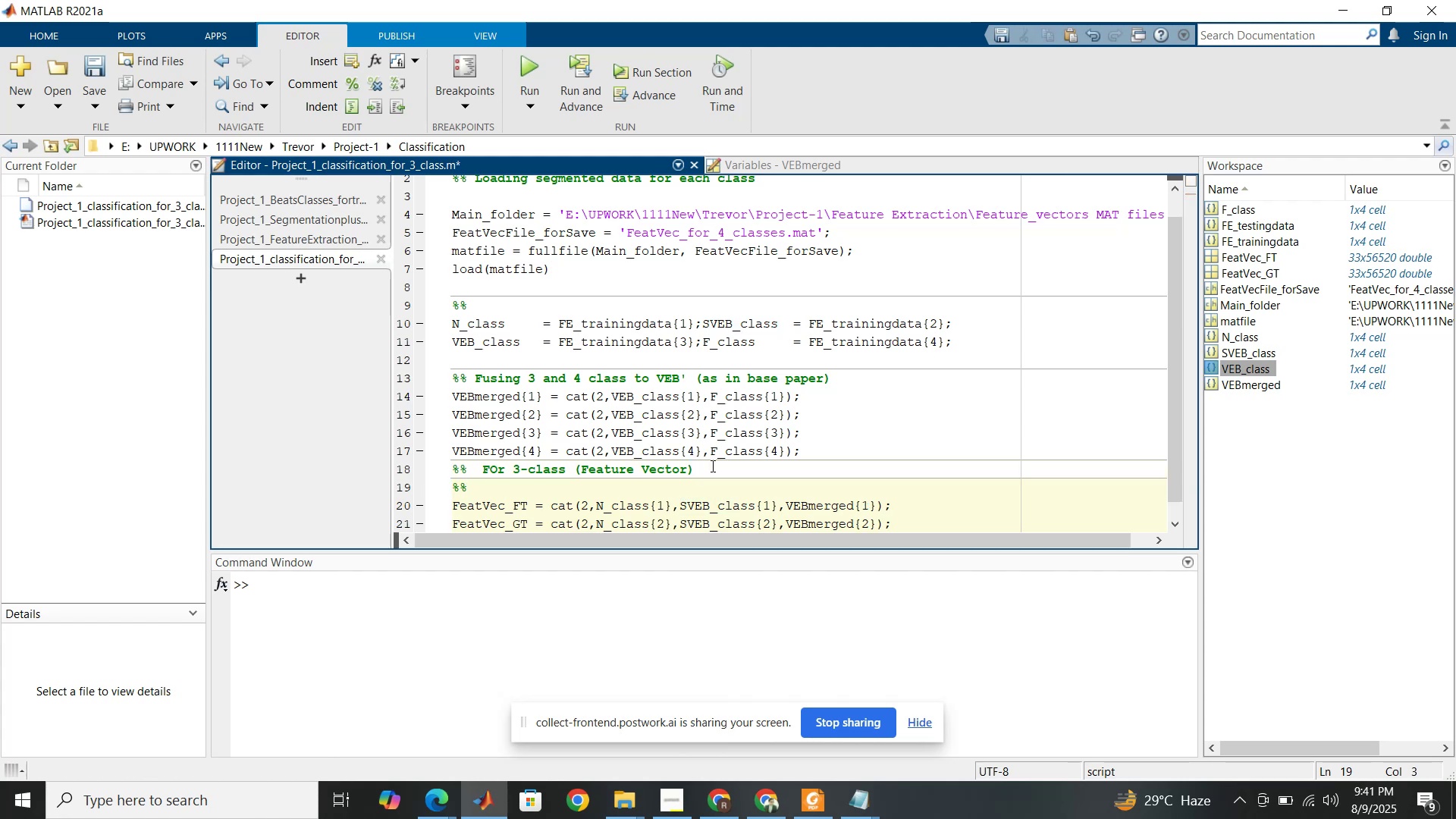 
key(ArrowLeft)
 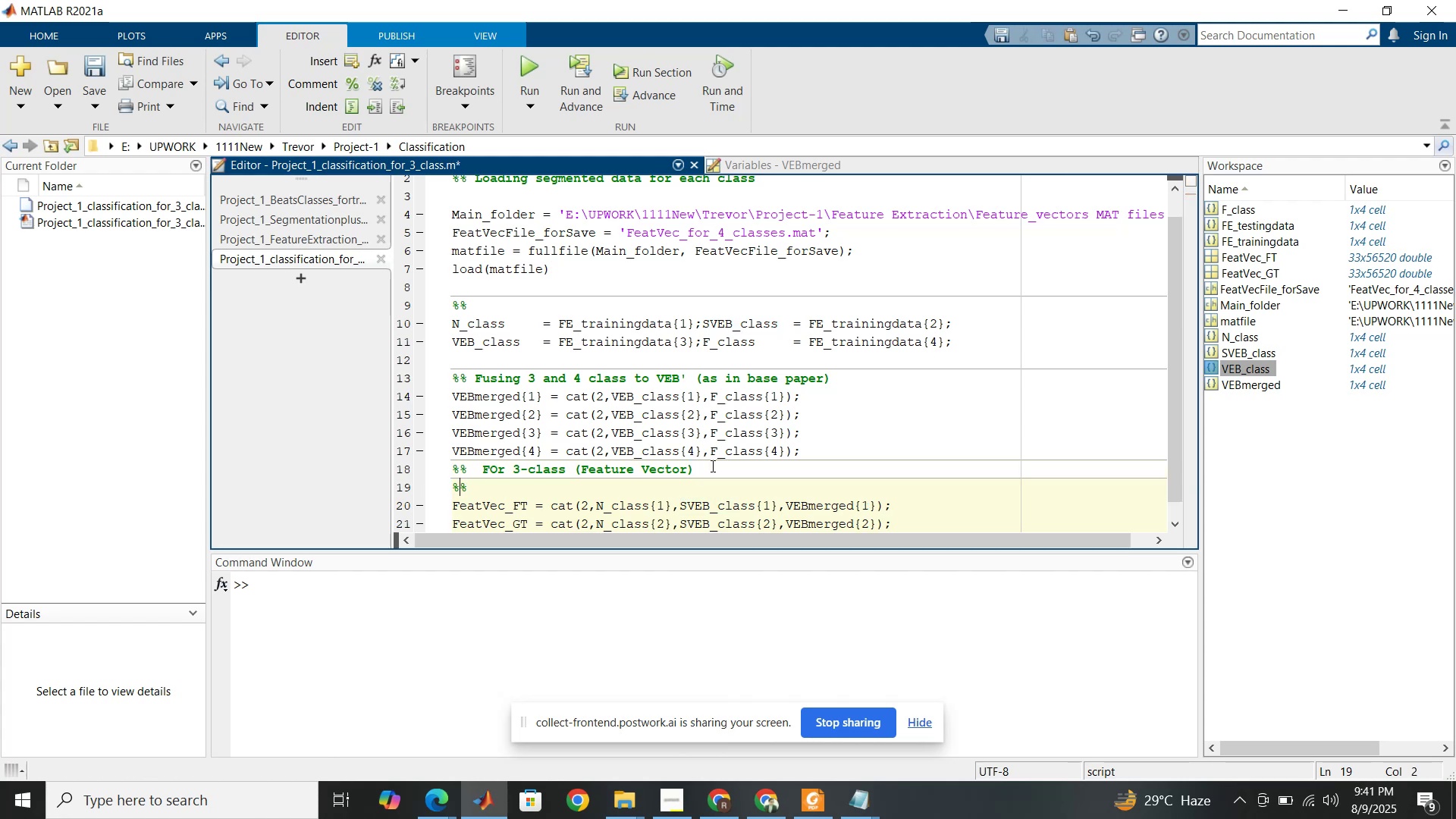 
key(ArrowLeft)
 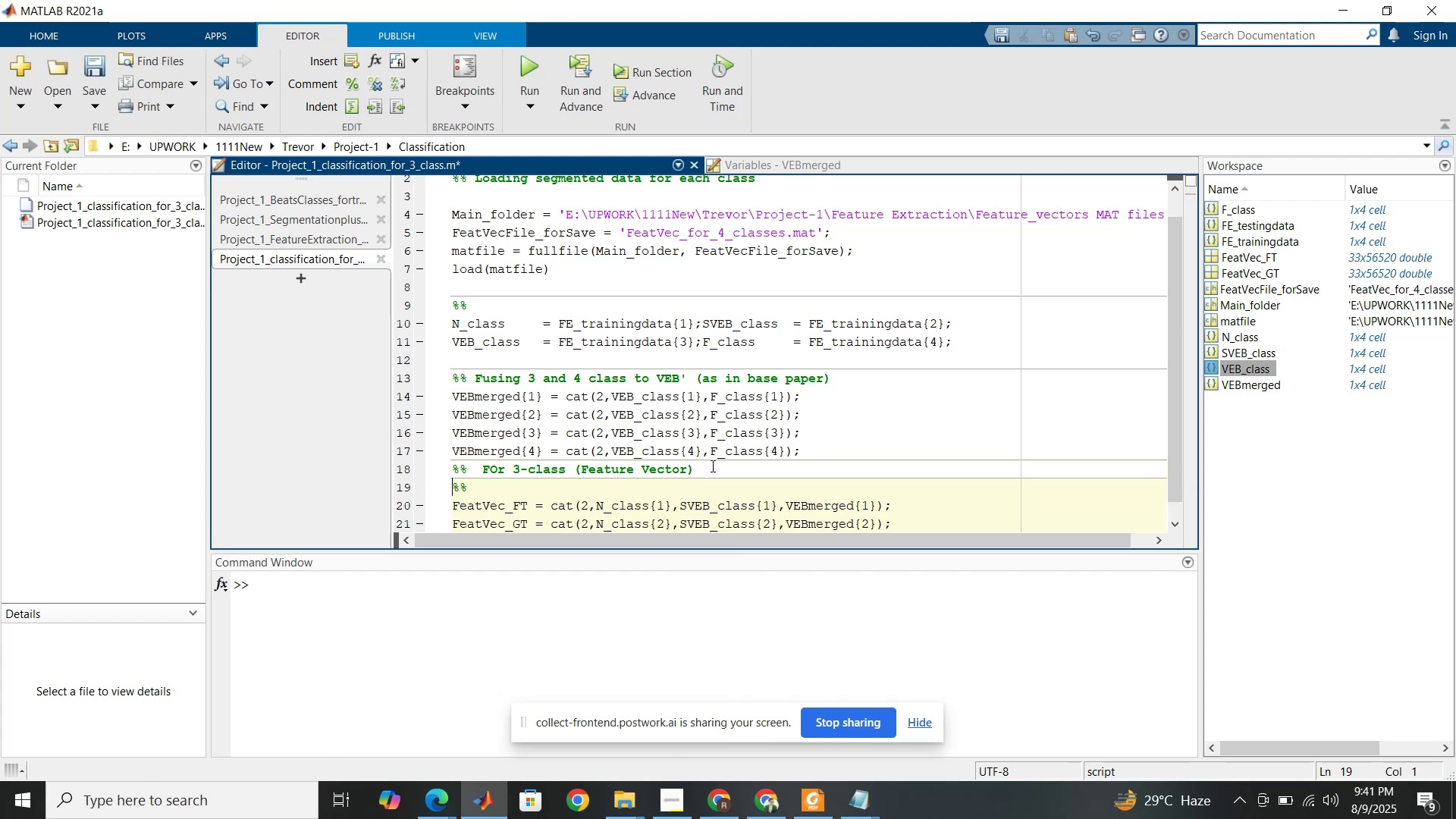 
key(ArrowLeft)
 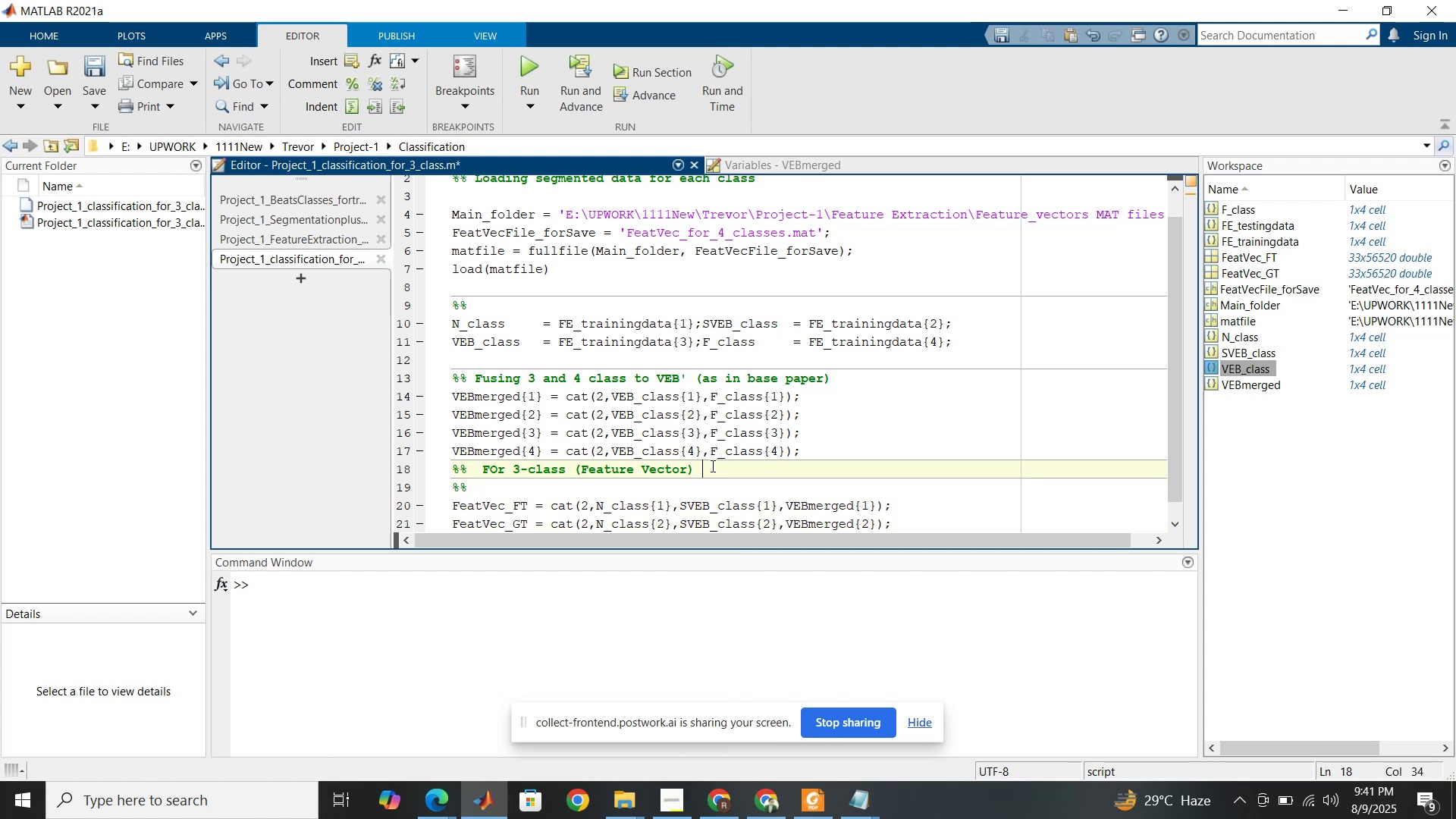 
key(Enter)
 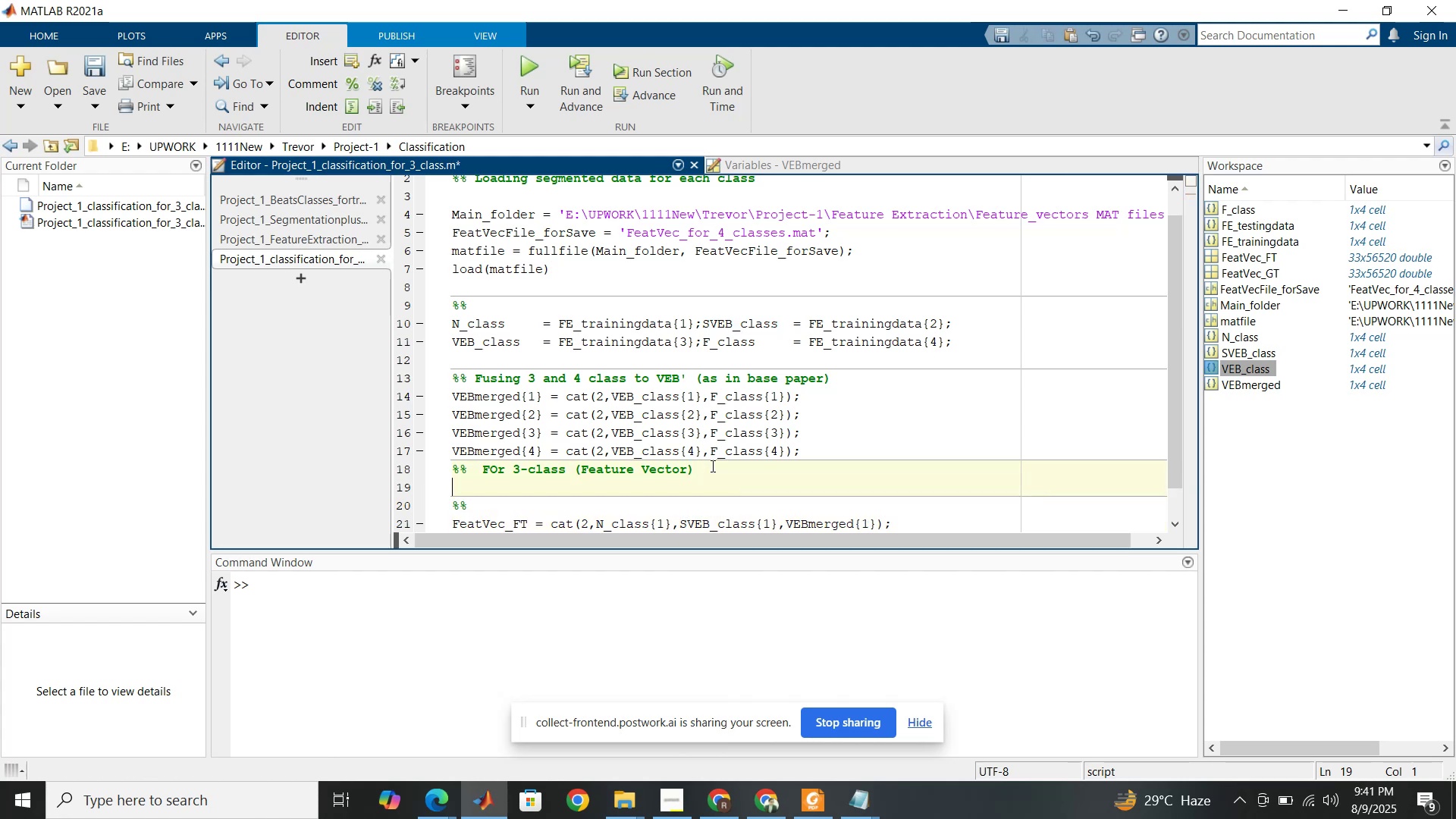 
scroll: coordinate [718, 457], scroll_direction: down, amount: 3.0
 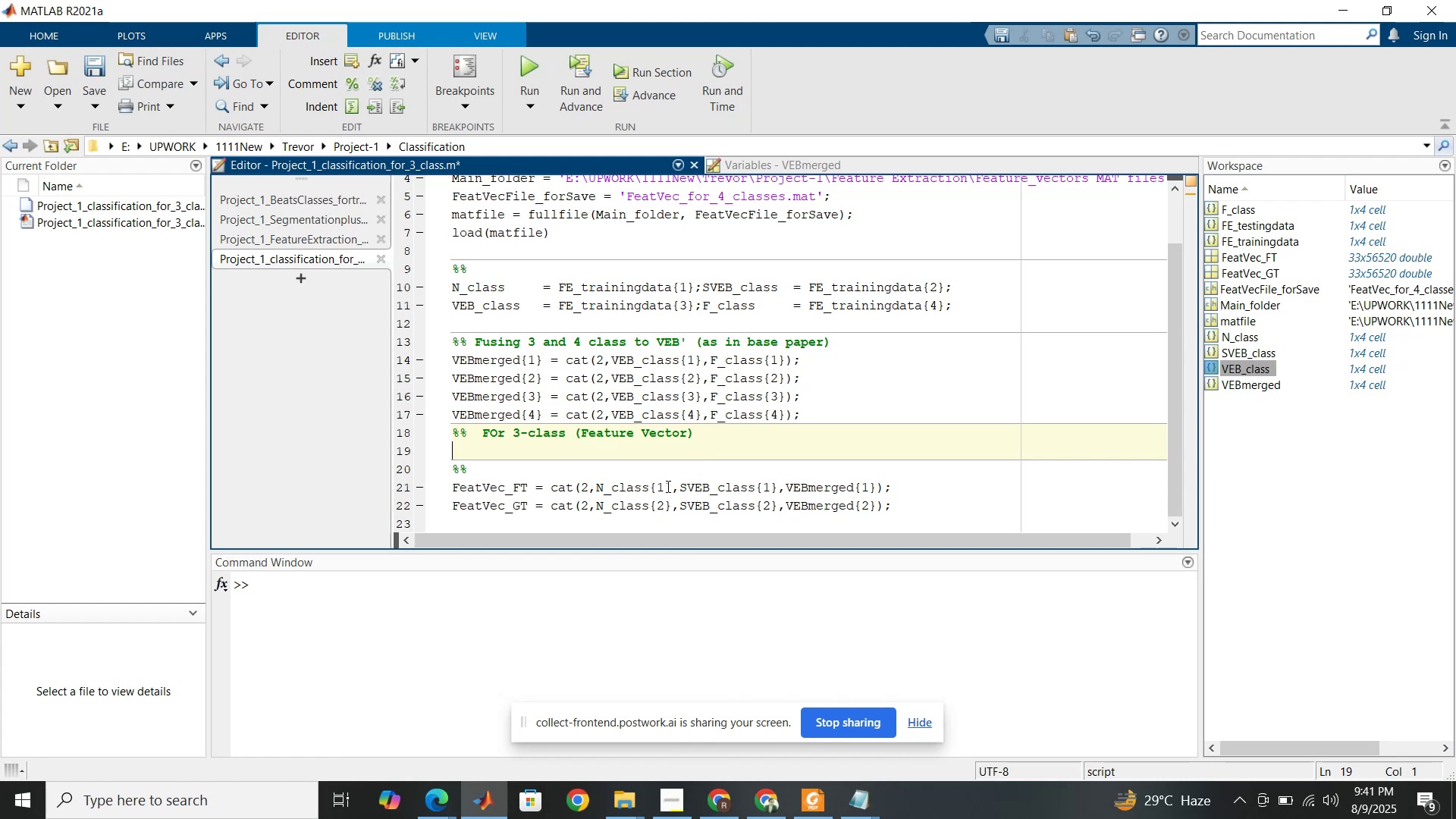 
double_click([667, 486])
 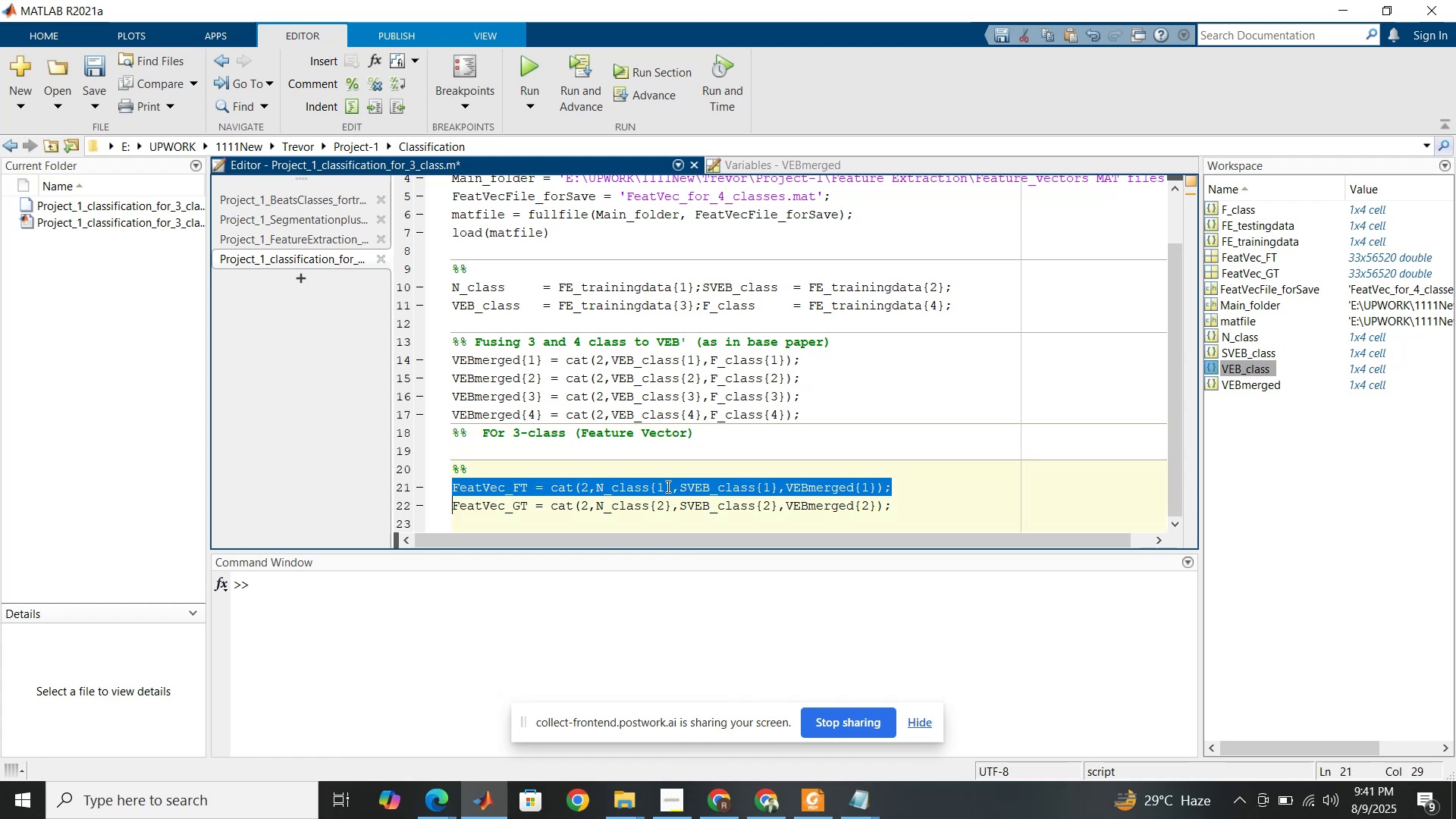 
triple_click([667, 486])
 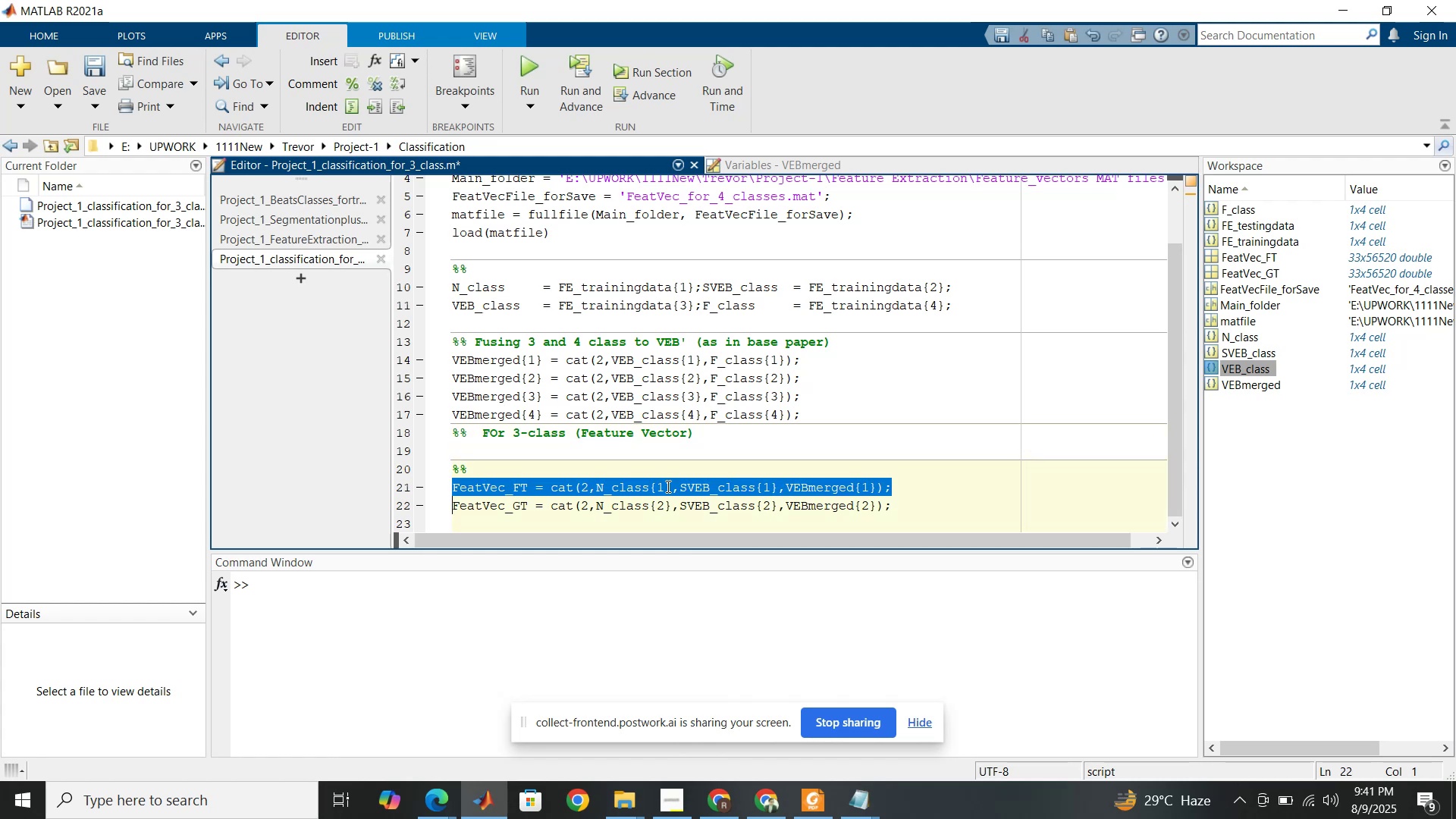 
key(Control+C)
 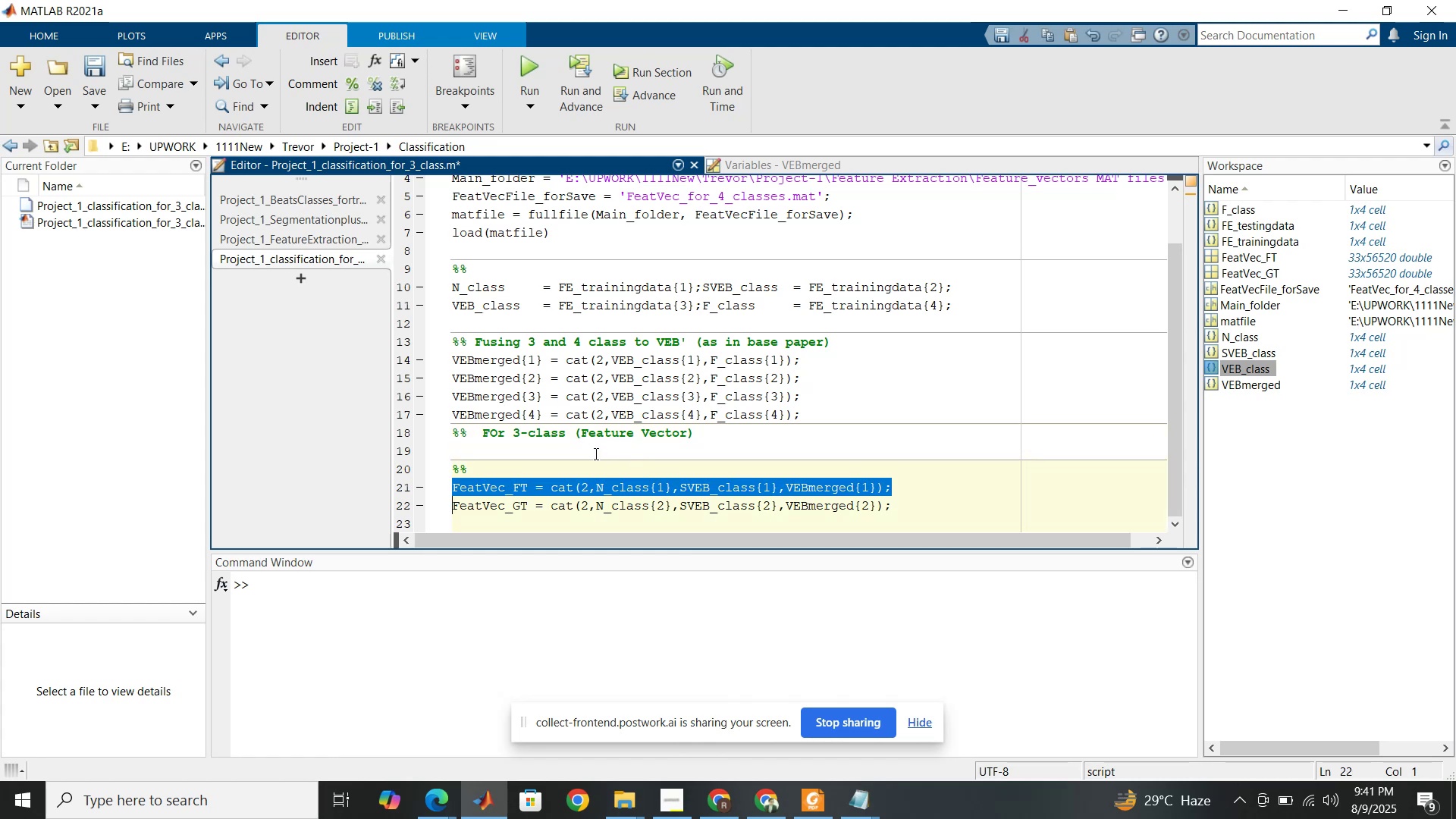 
left_click([595, 453])
 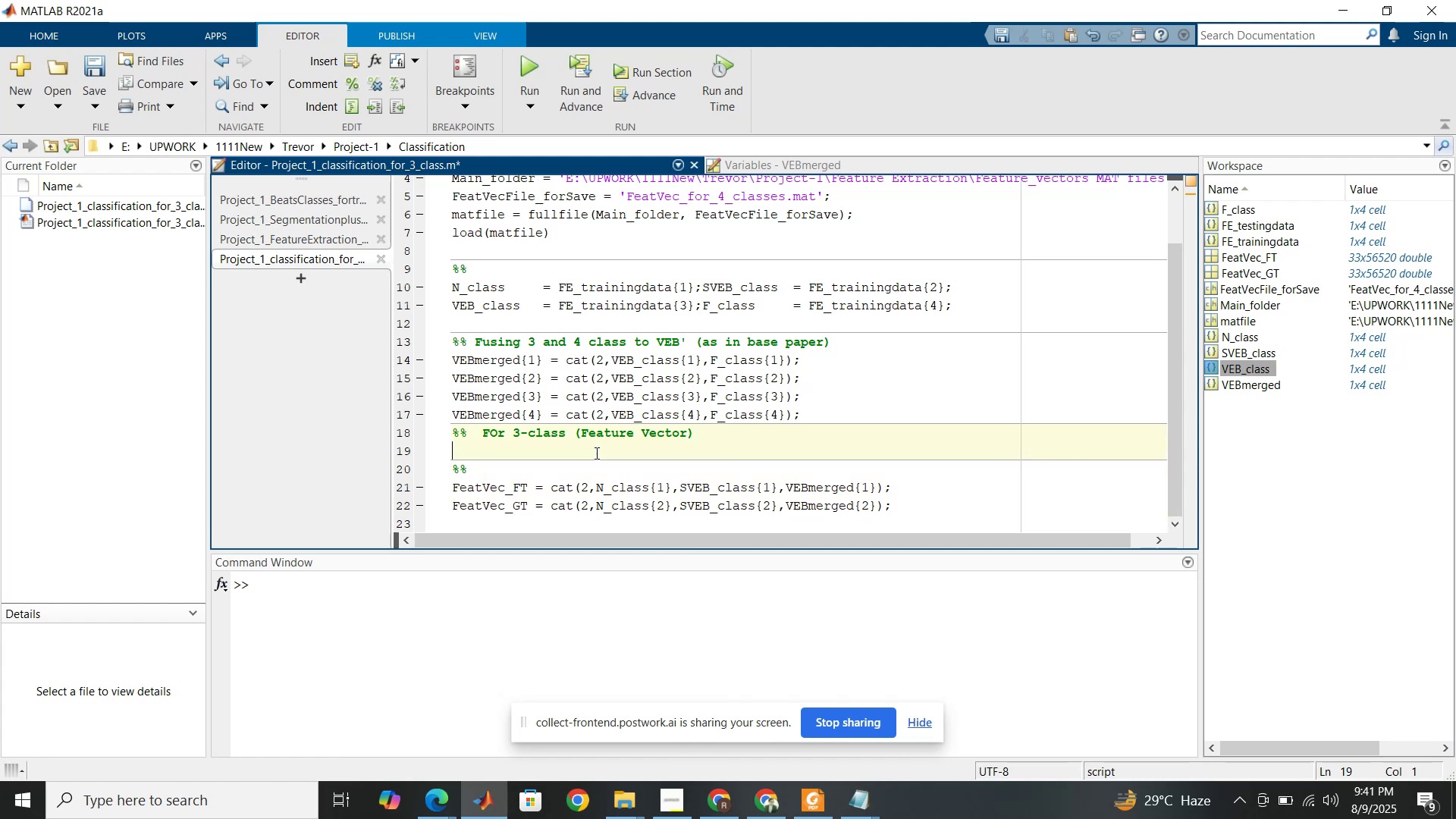 
key(Control+V)
 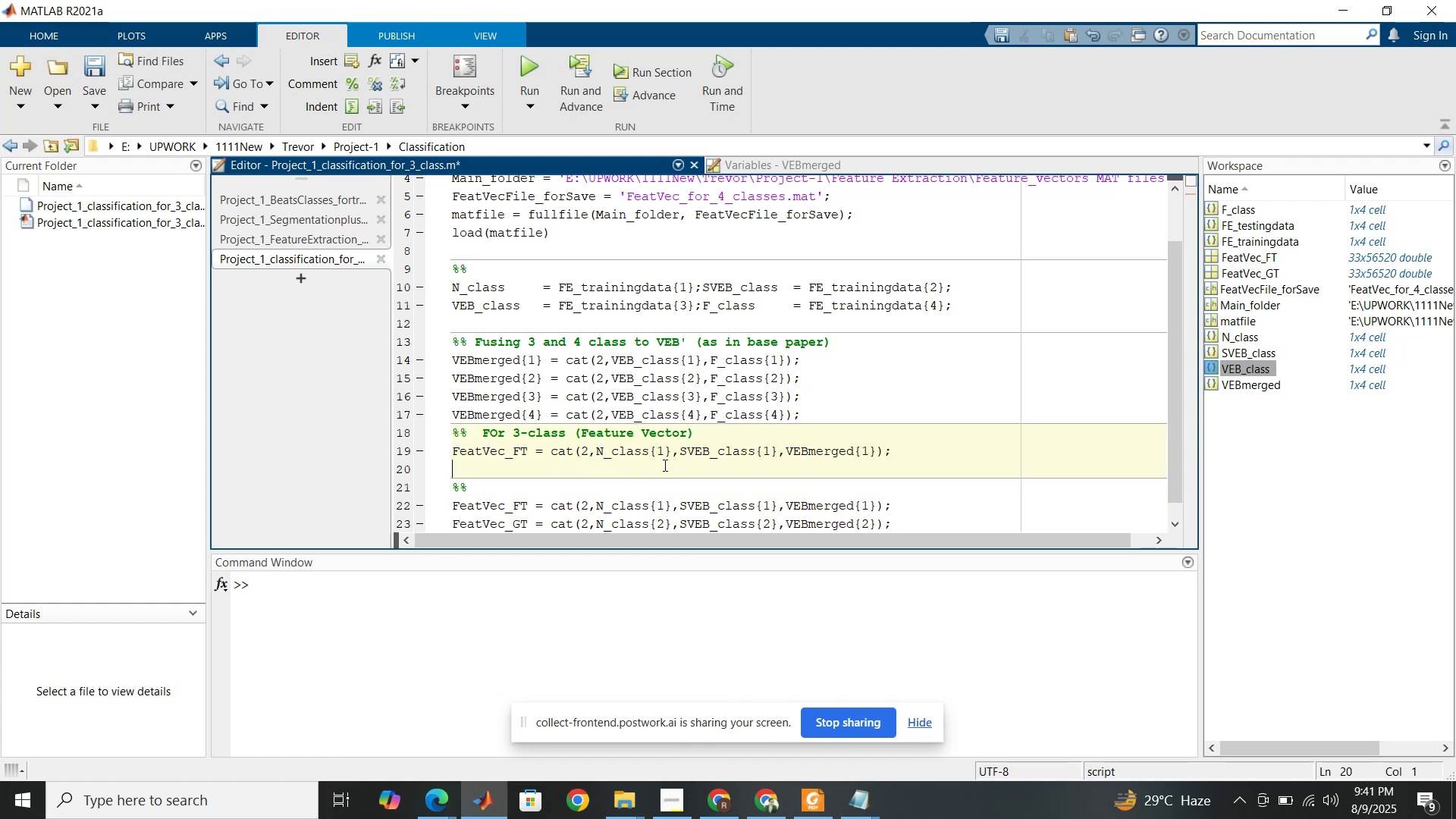 
key(Backspace)
 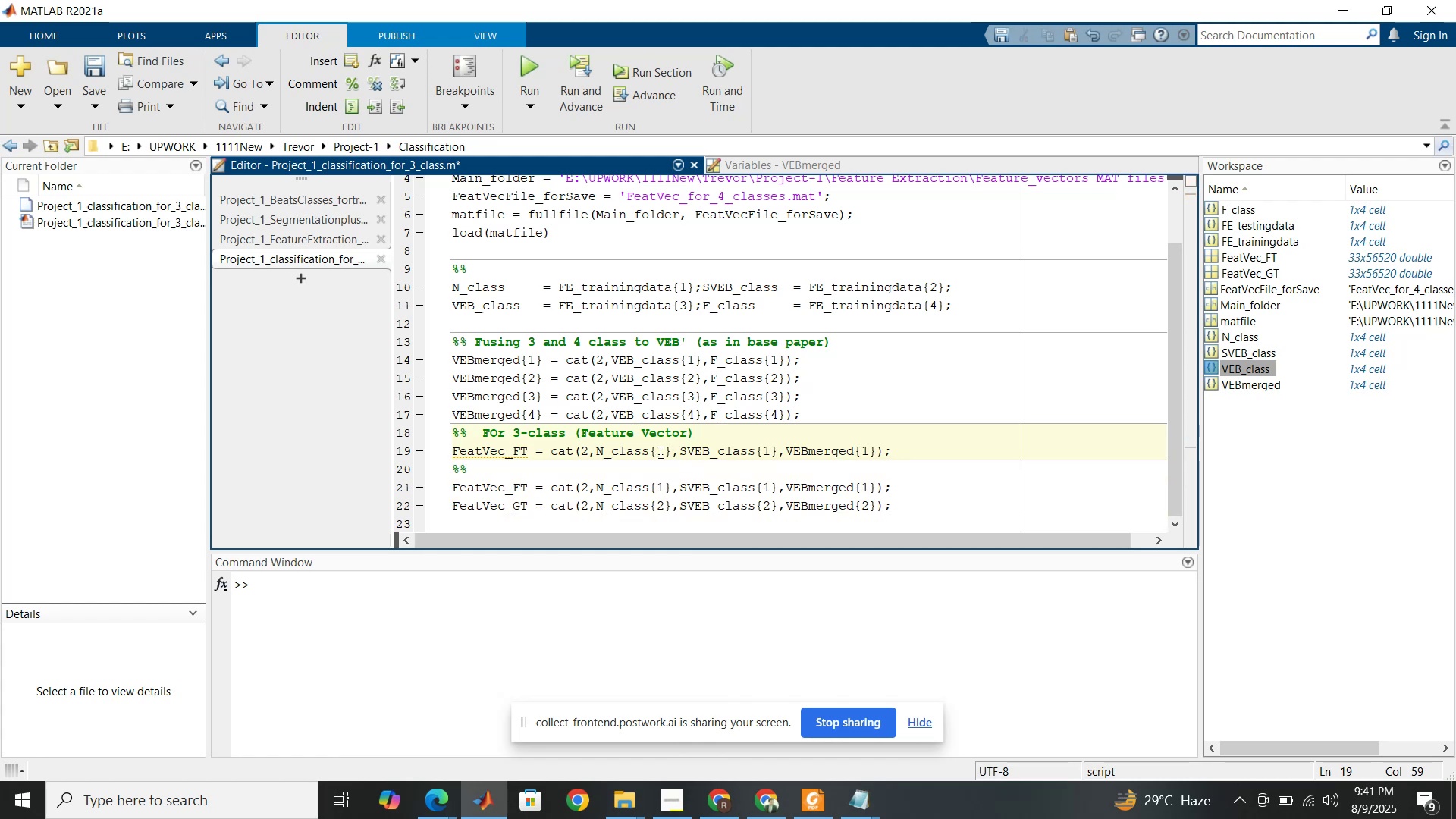 
left_click_drag(start_coordinate=[673, 447], to_coordinate=[874, 452])
 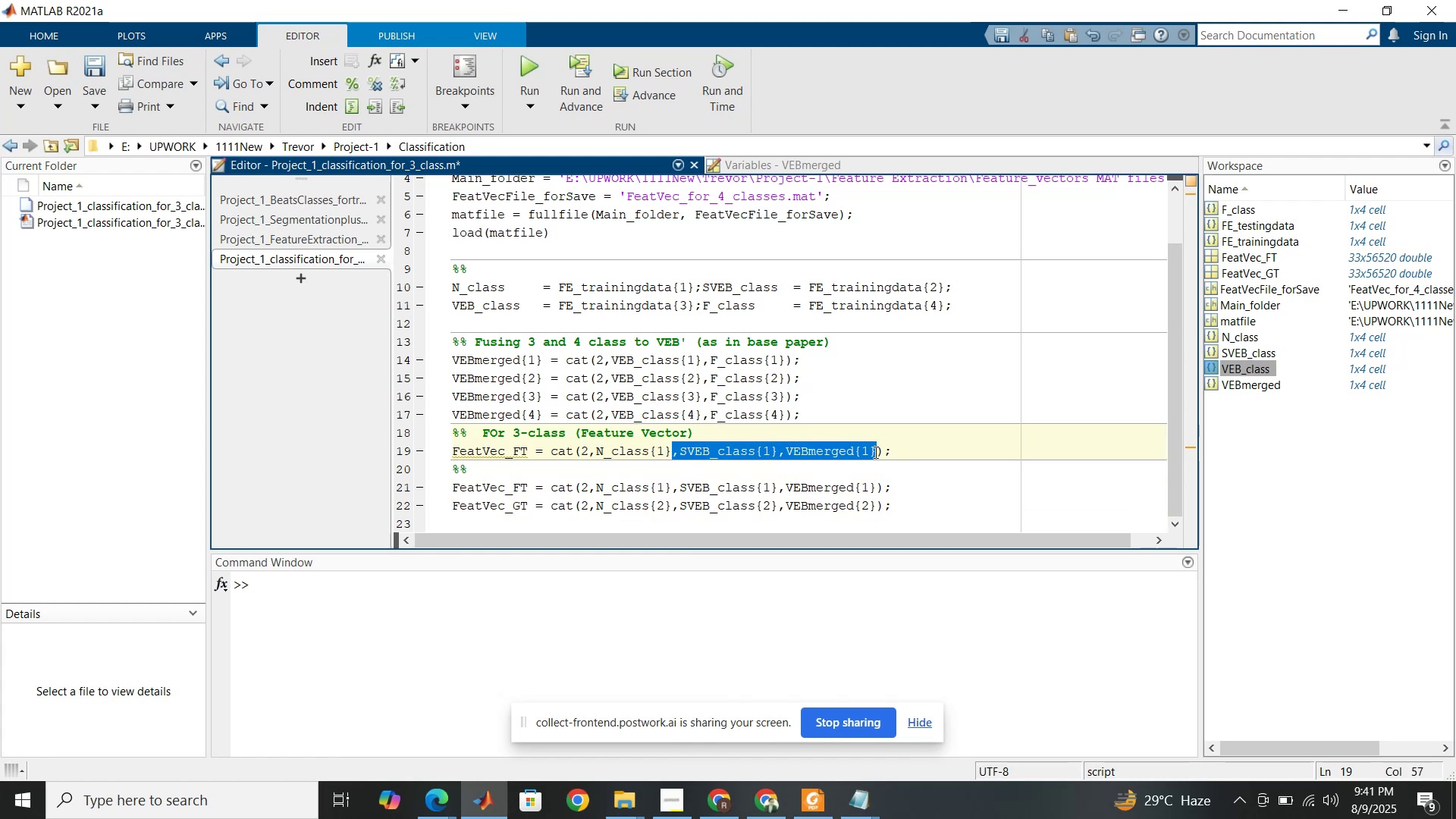 
key(Backspace)
 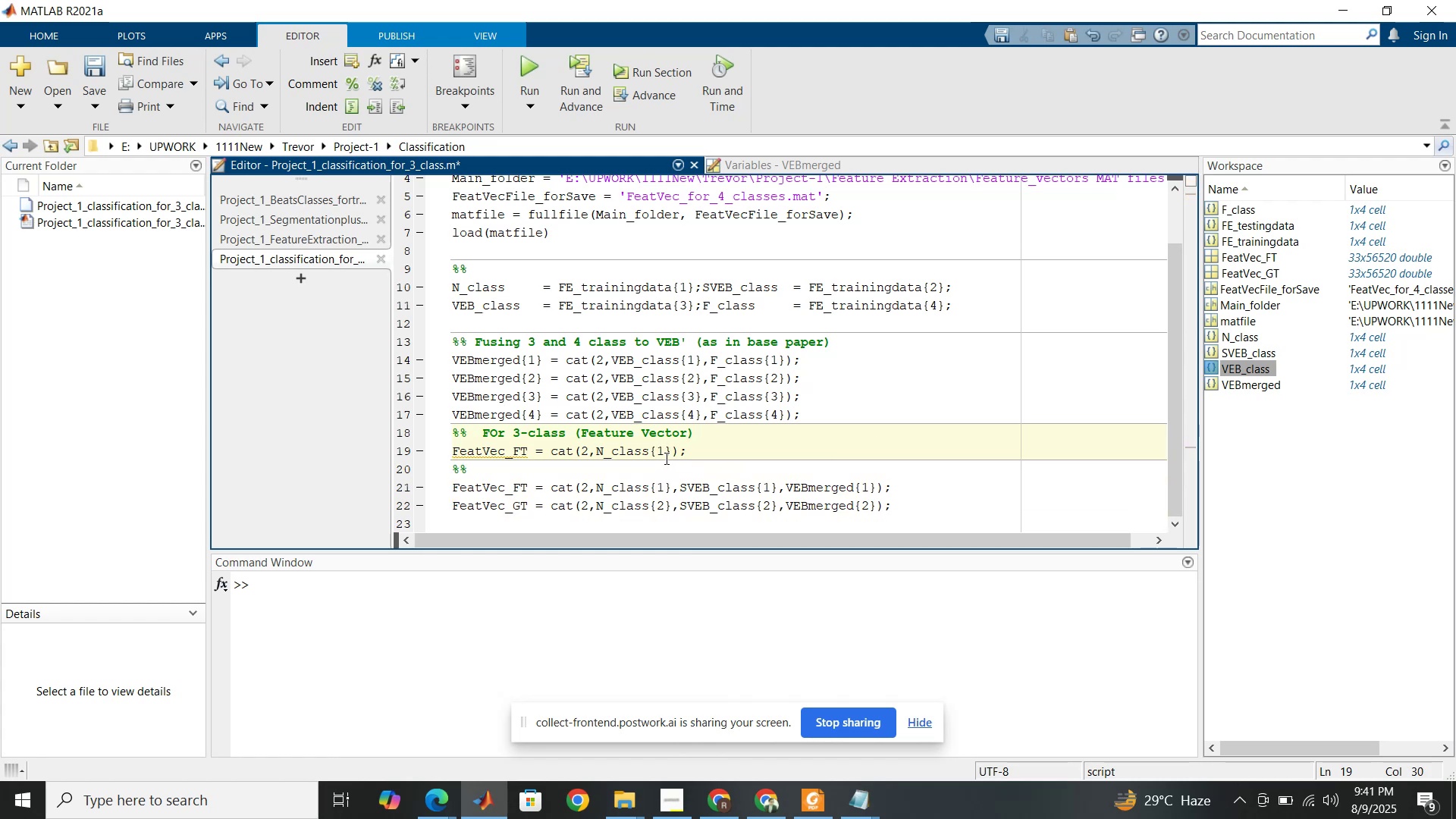 
left_click_drag(start_coordinate=[664, 453], to_coordinate=[660, 451])
 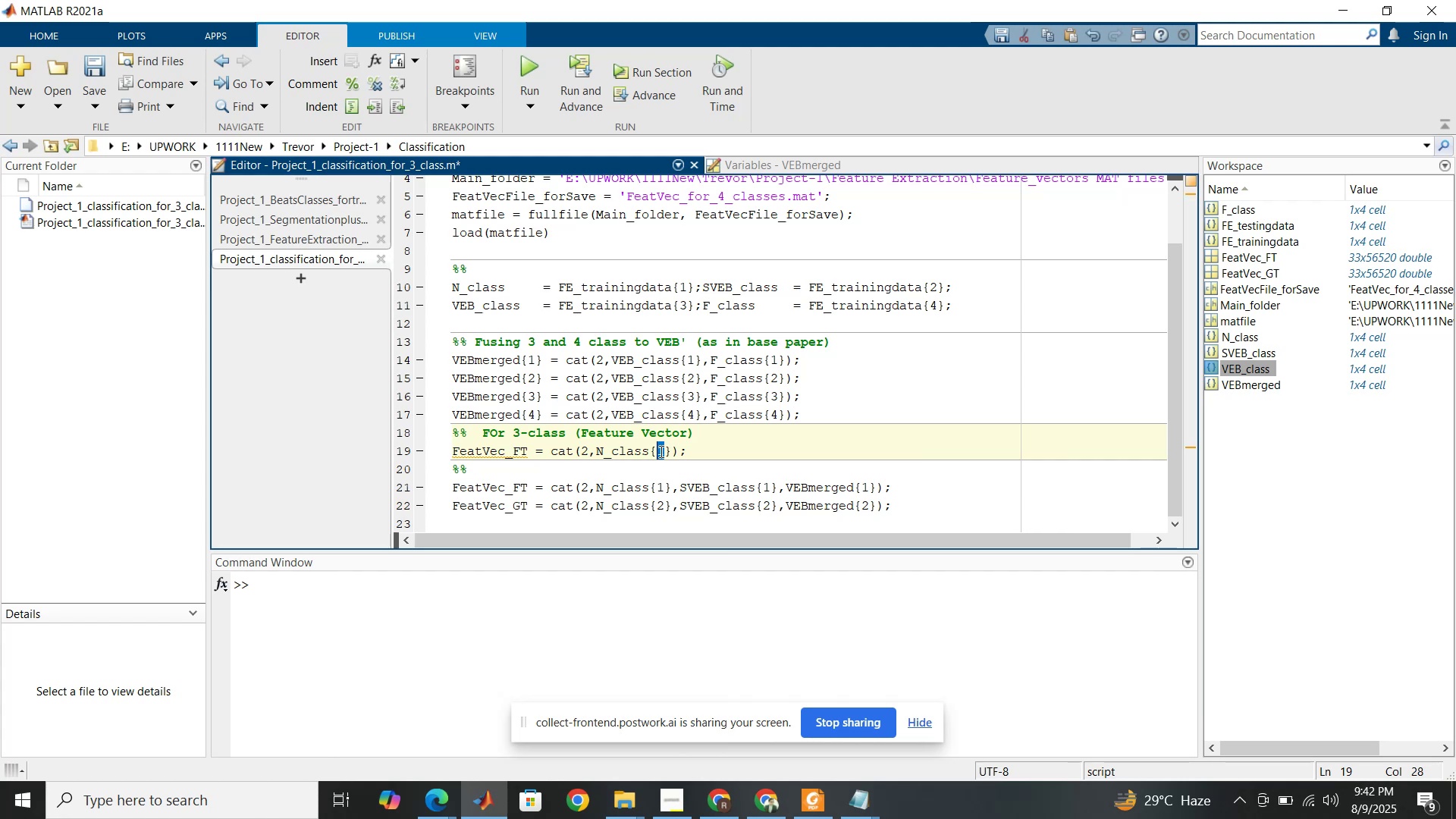 
wait(7.15)
 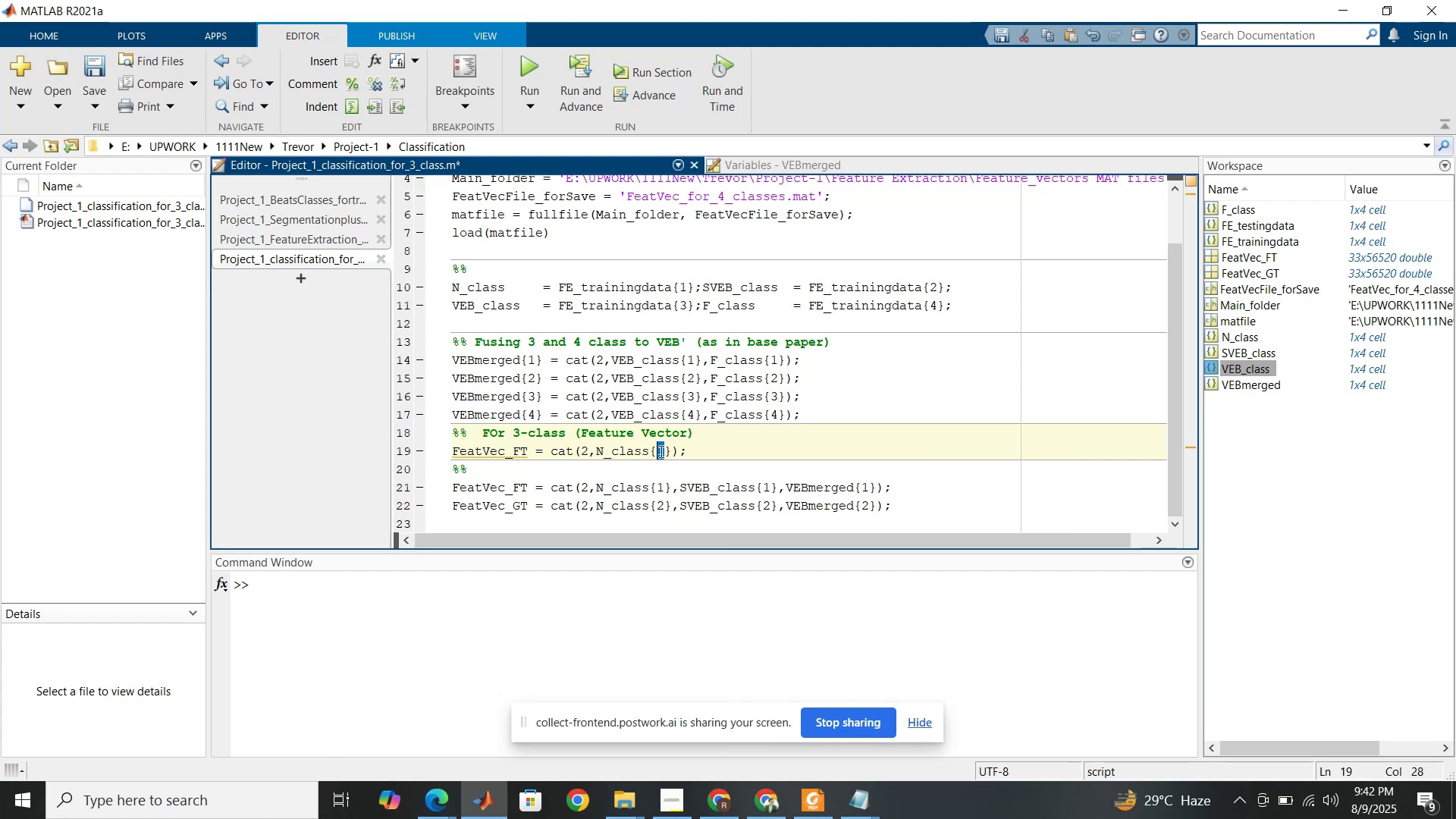 
key(Shift+Semicolon)
 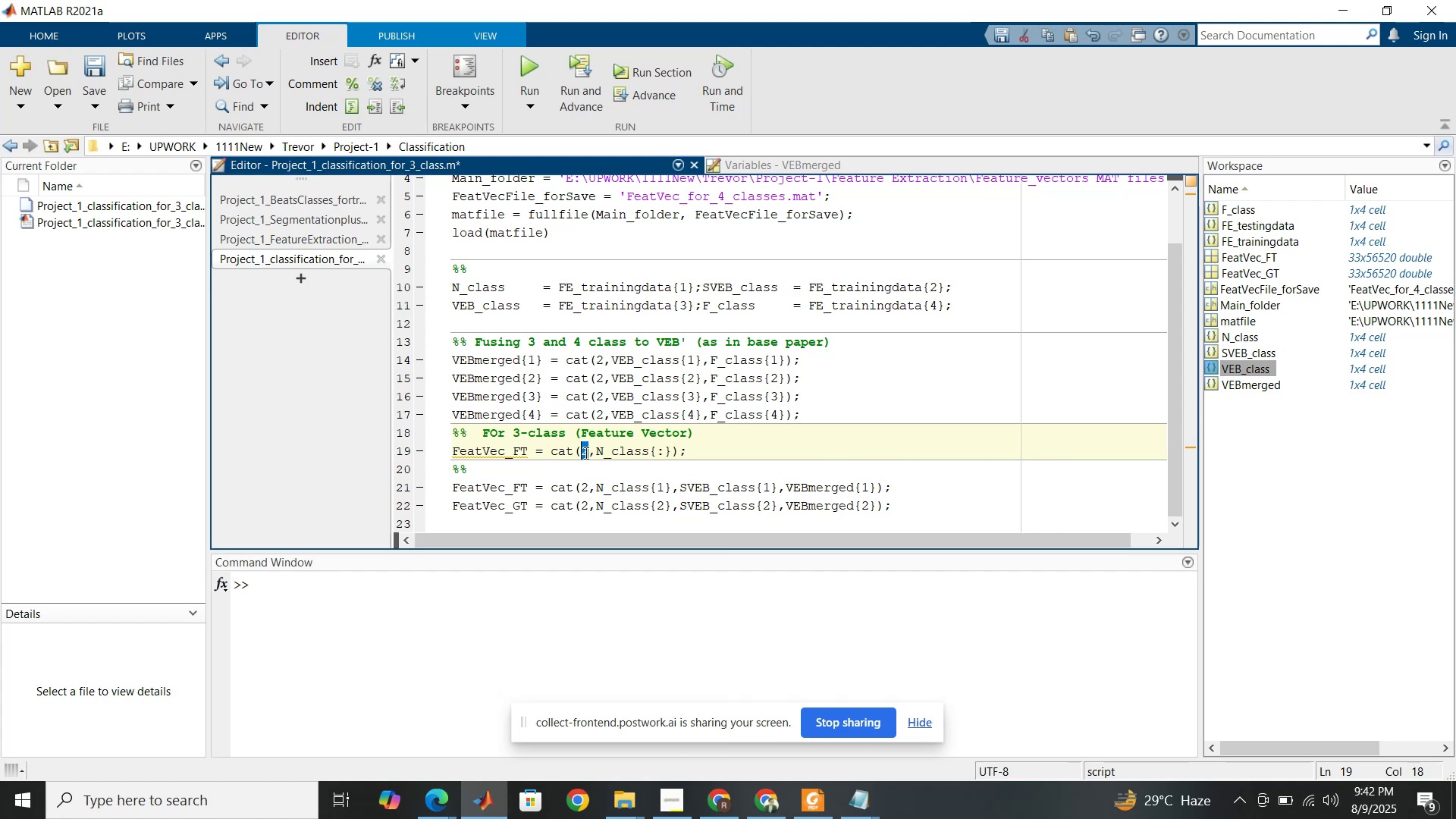 
key(1)
 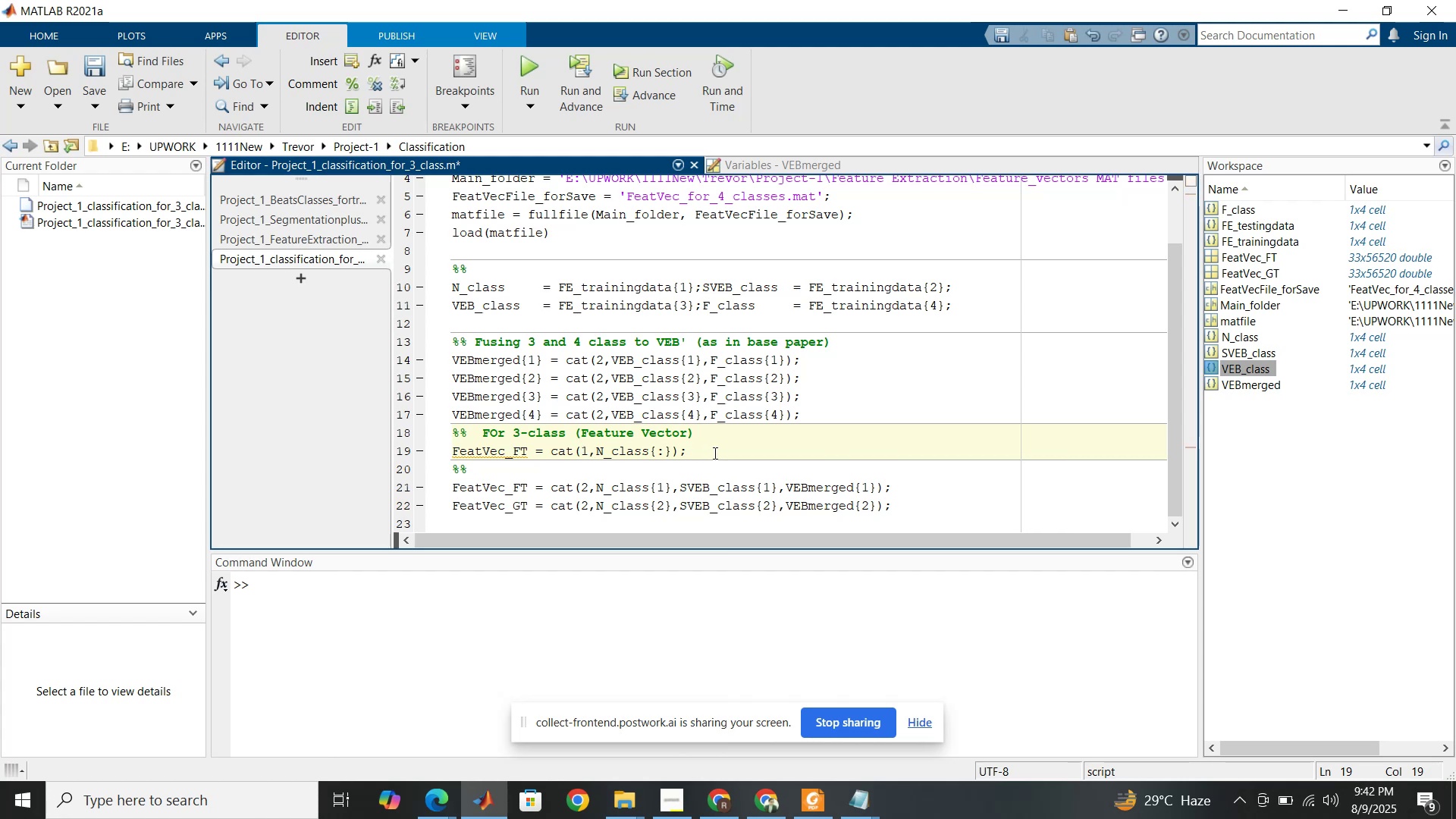 
left_click([714, 453])
 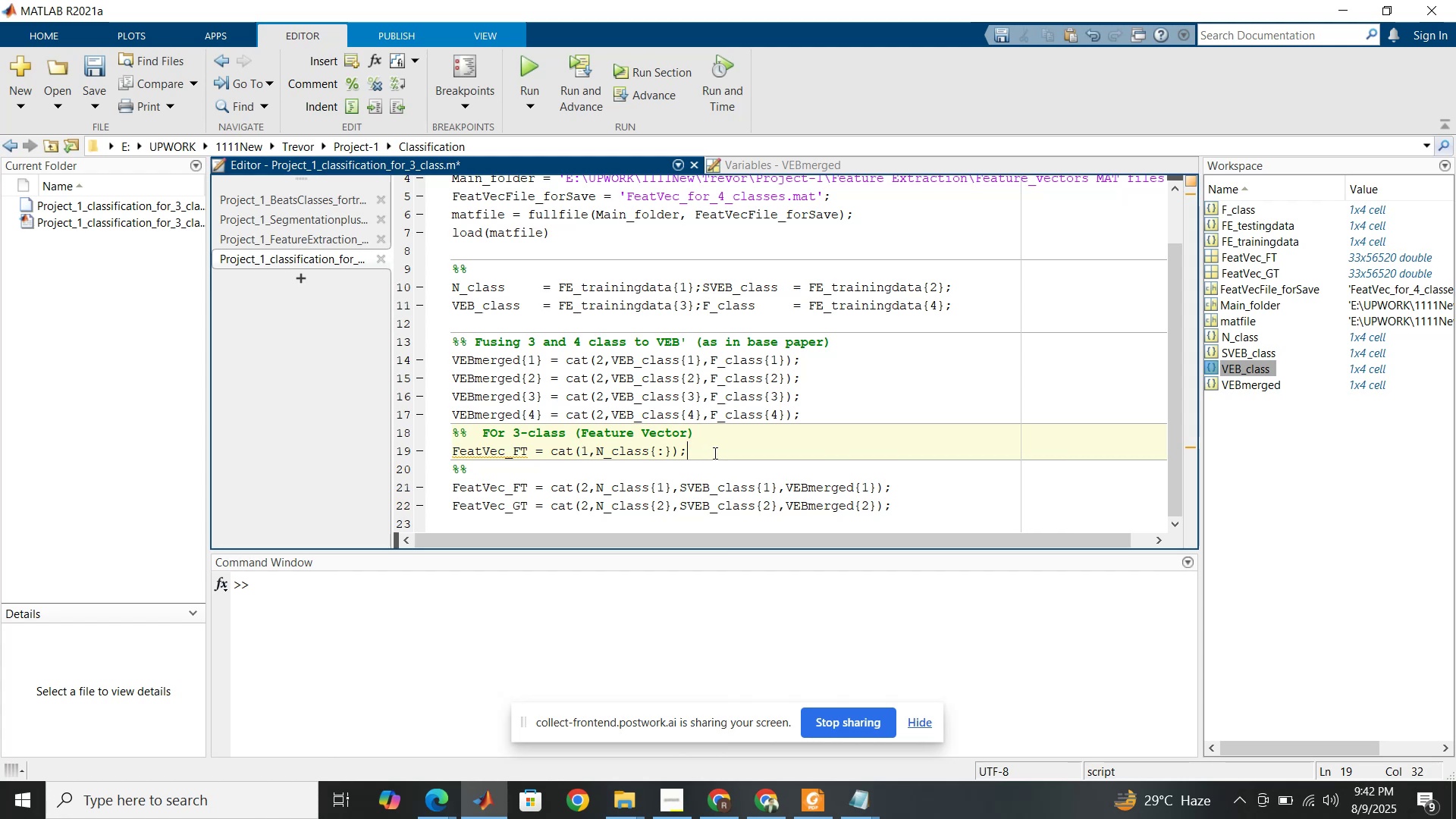 
scroll: coordinate [708, 449], scroll_direction: down, amount: 1.0
 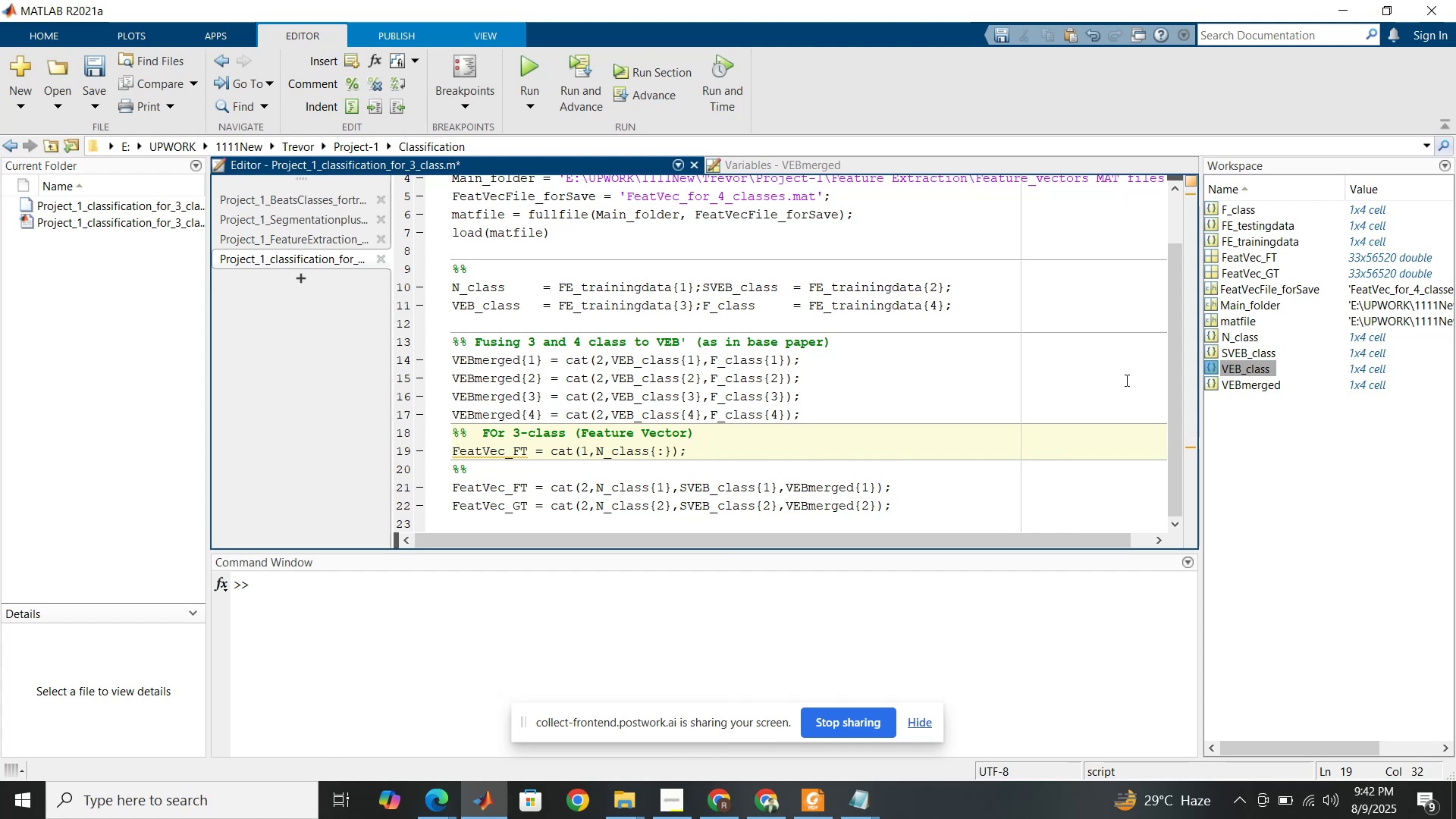 
left_click([1249, 417])
 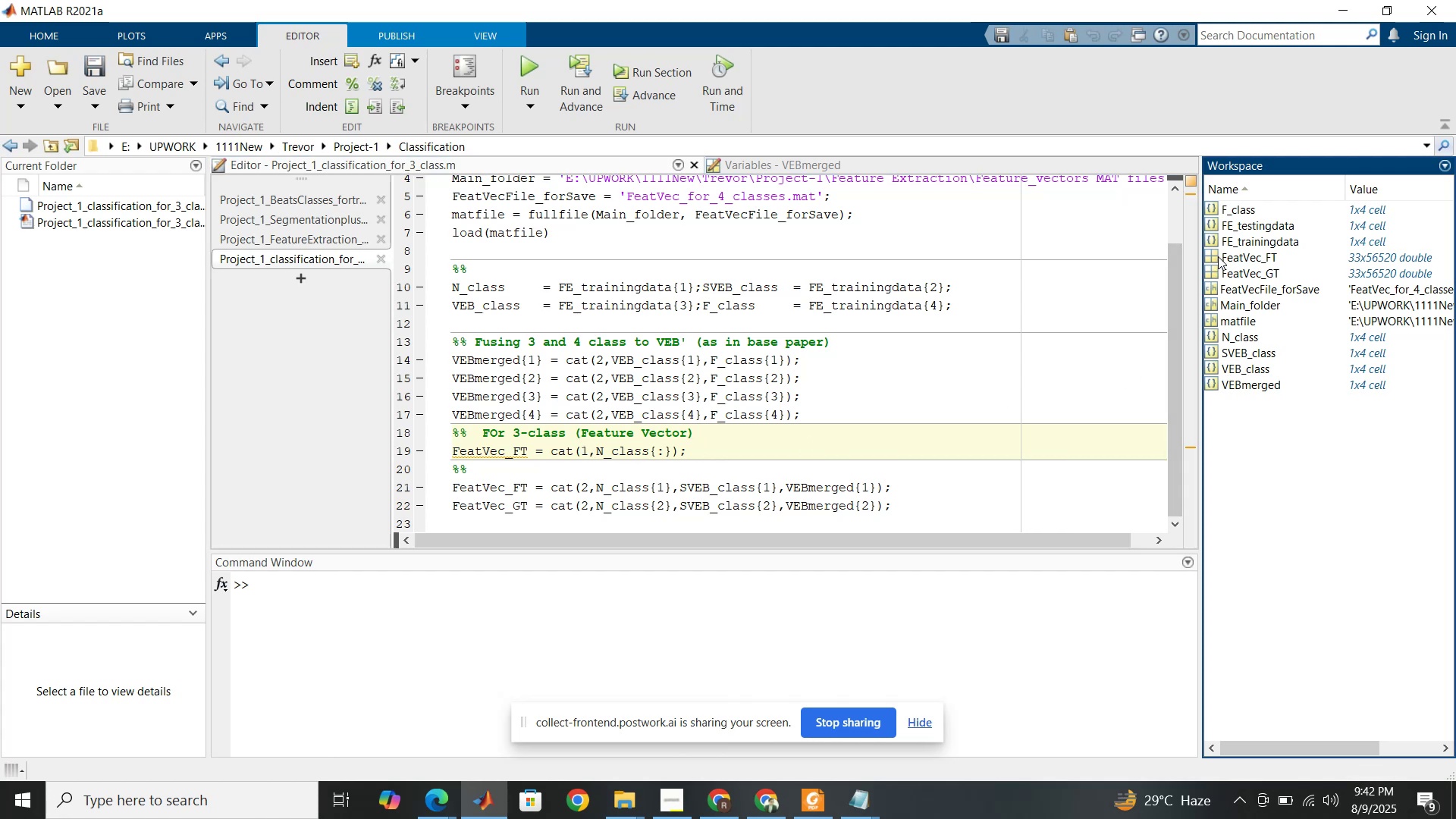 
left_click([1218, 256])
 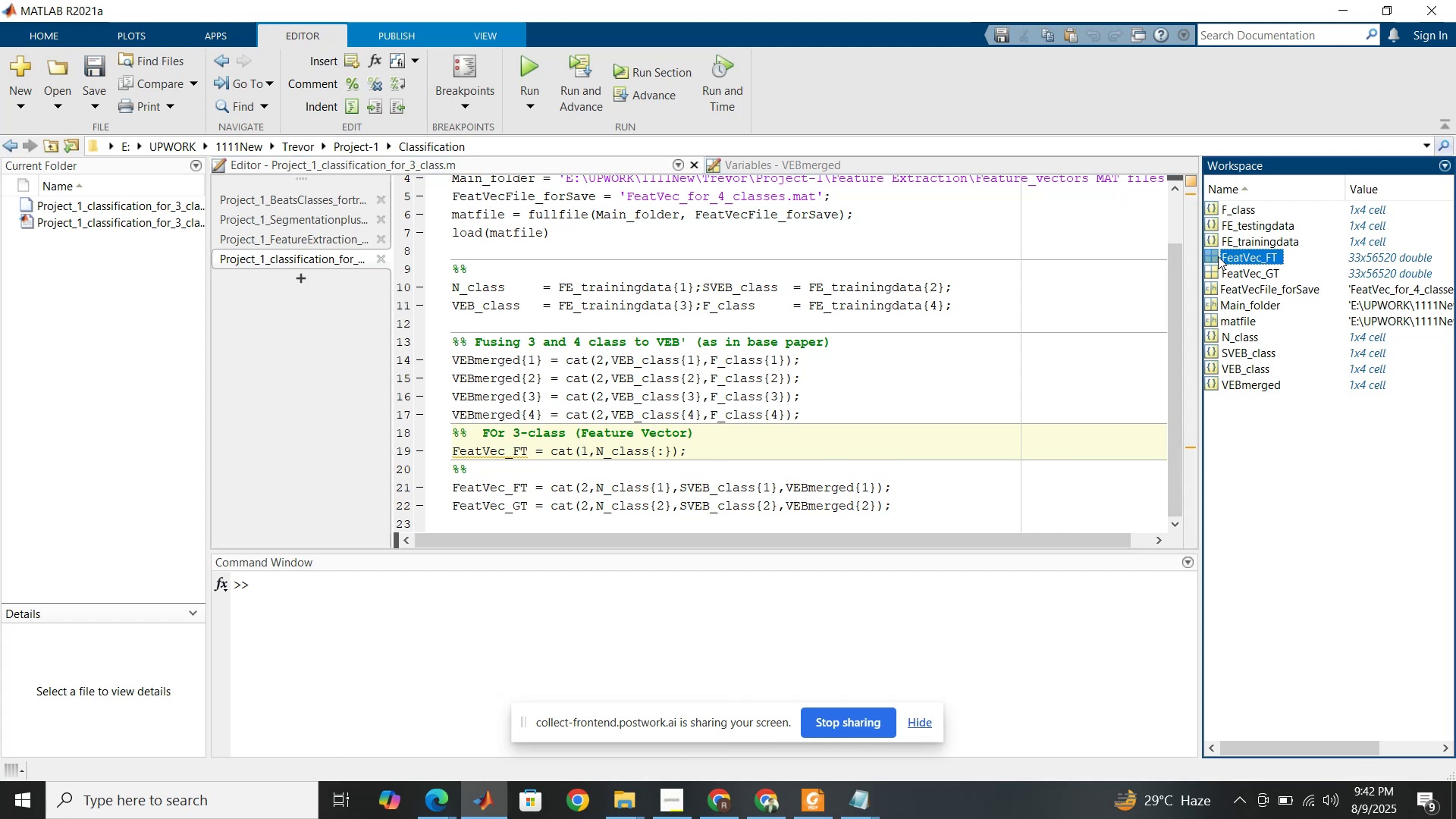 
key(Delete)
 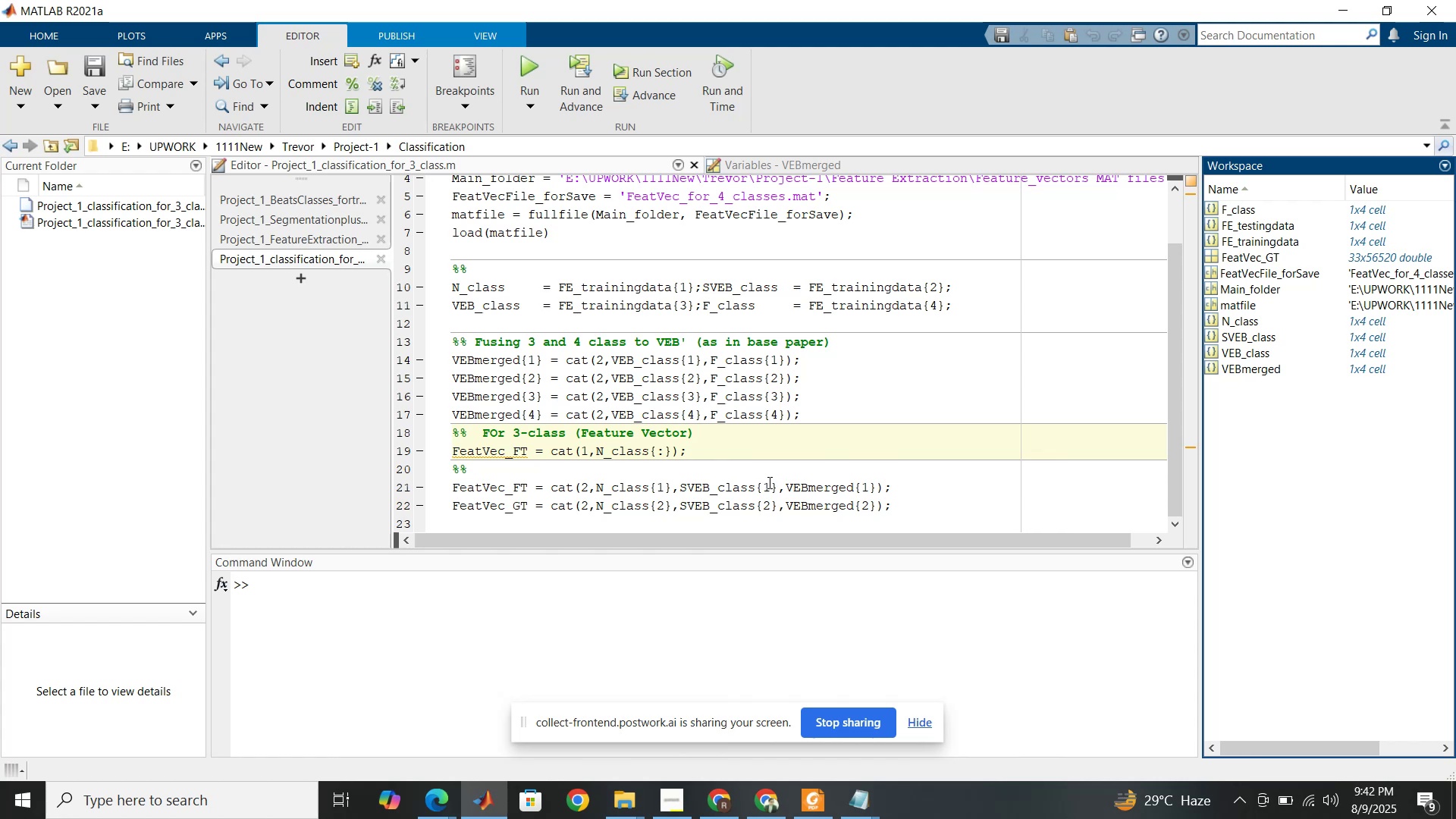 
left_click([752, 494])
 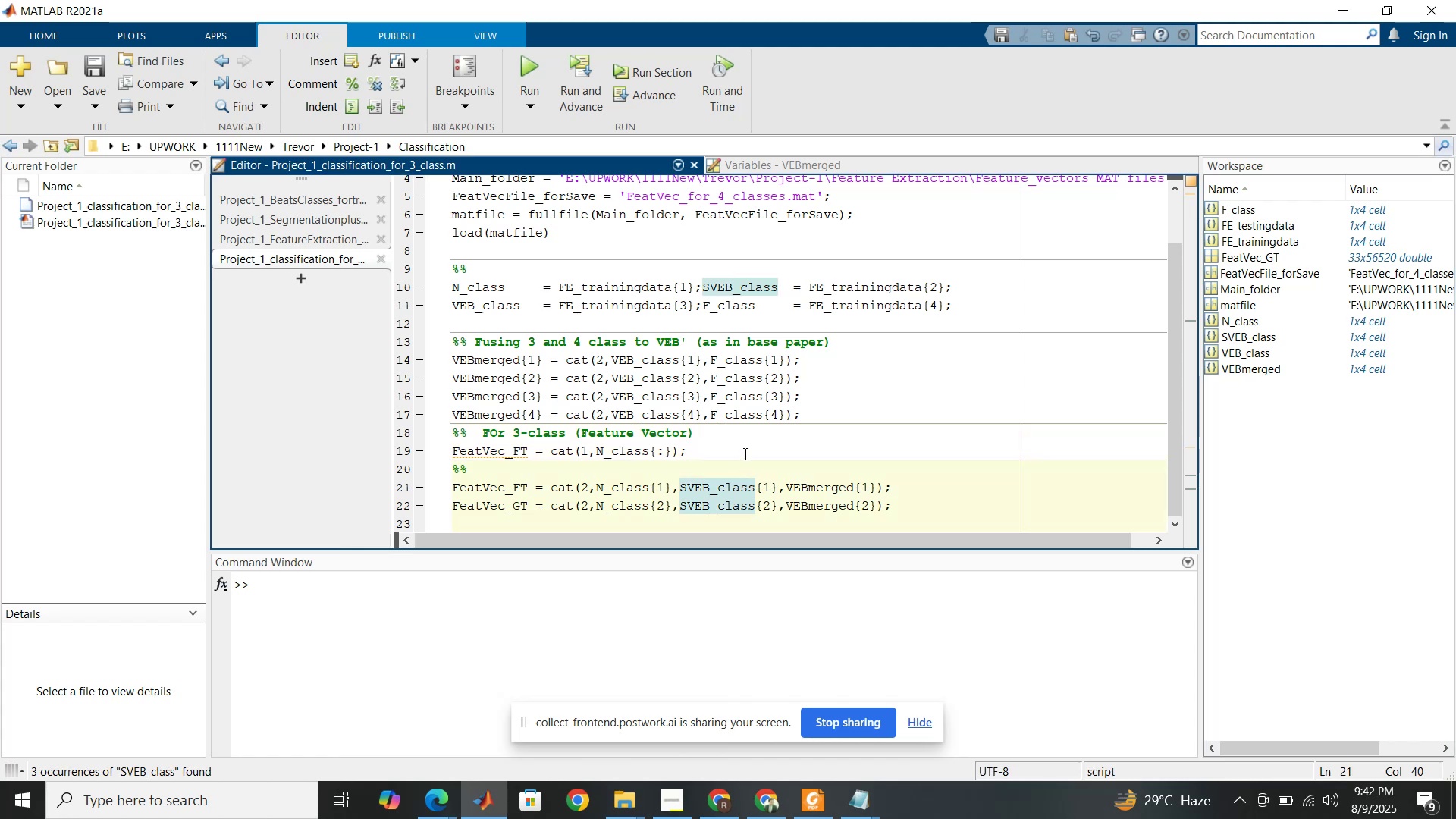 
left_click([747, 448])
 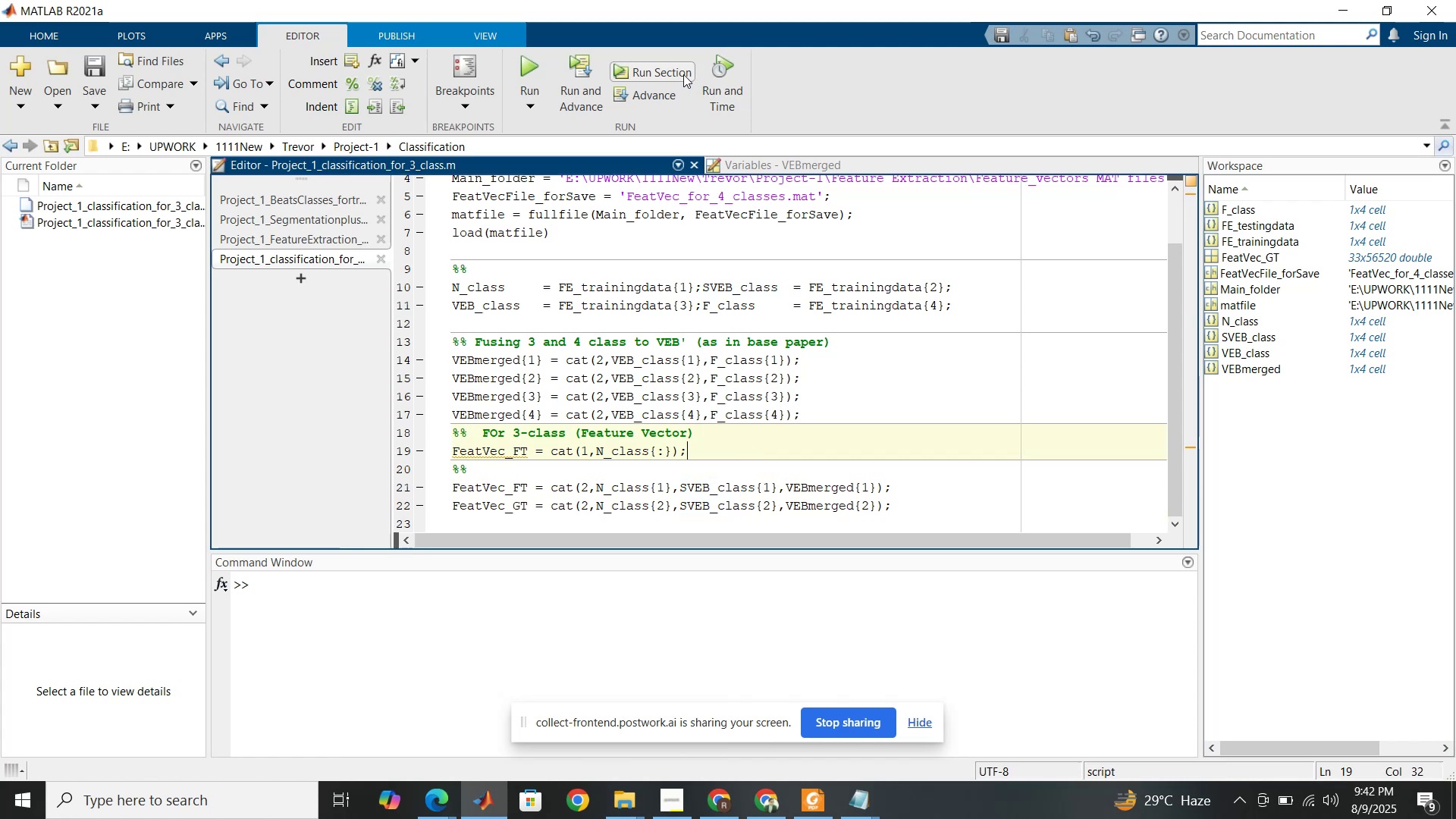 
left_click([673, 72])
 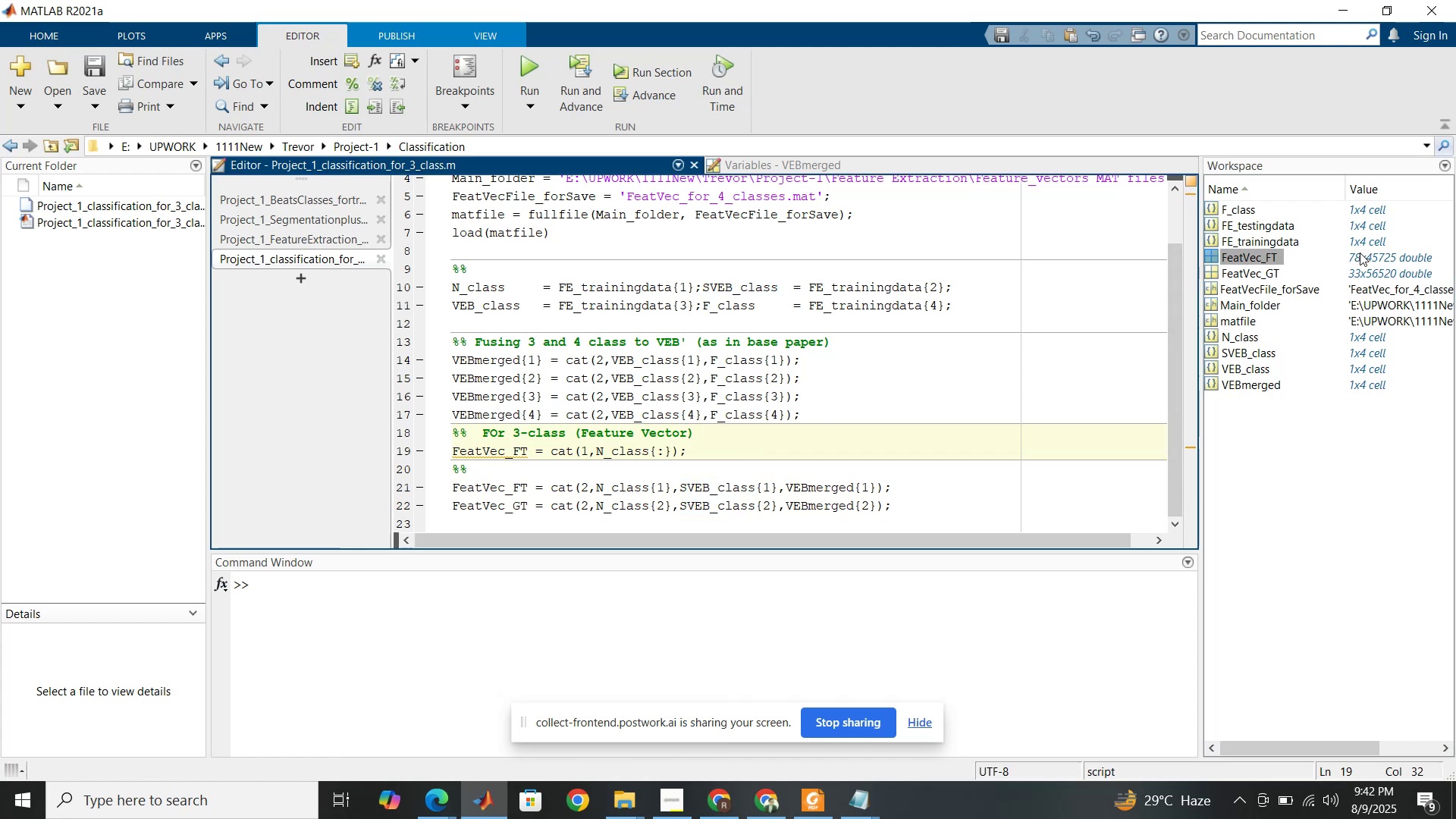 
left_click([1359, 262])
 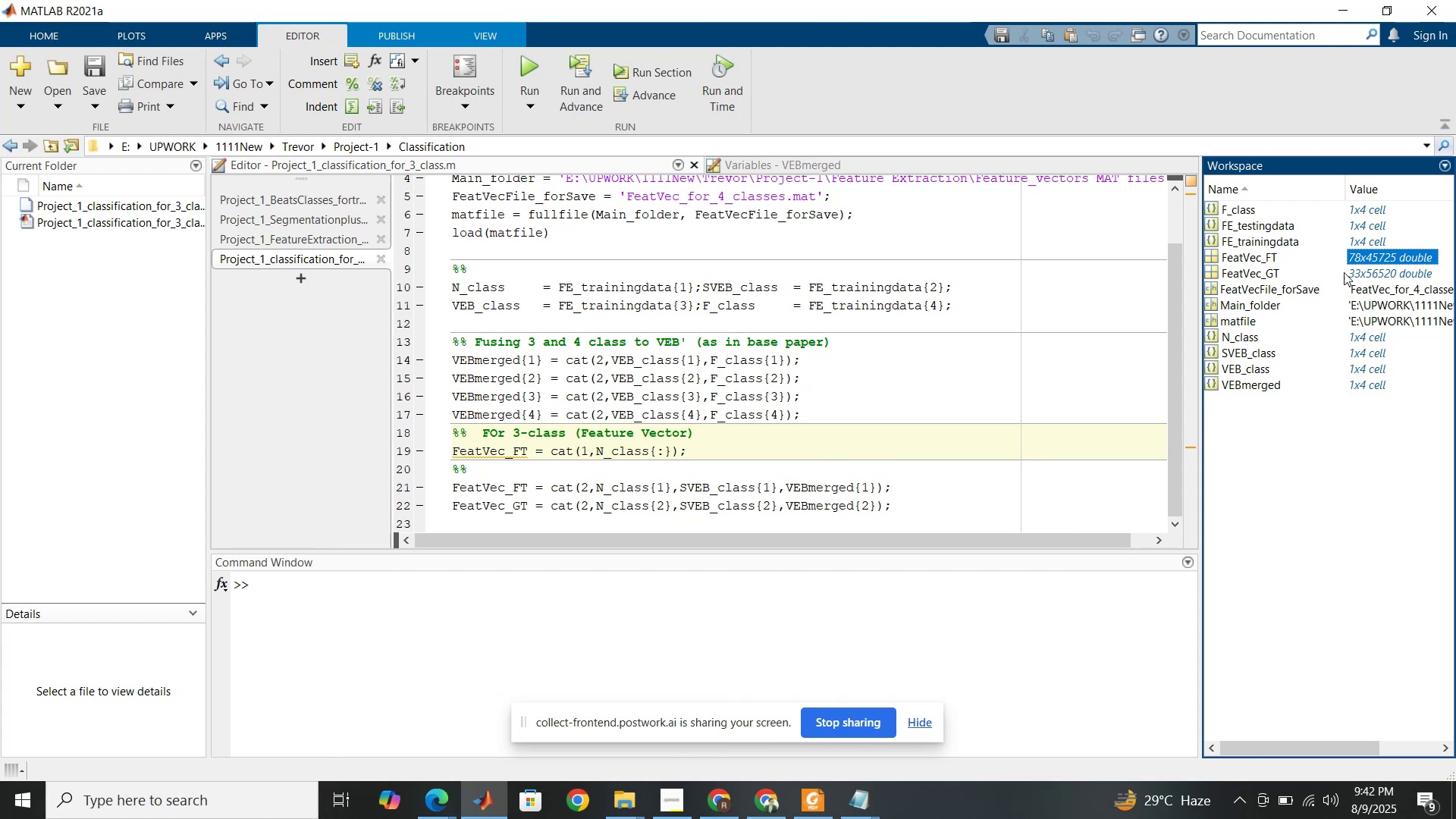 
left_click([824, 807])
 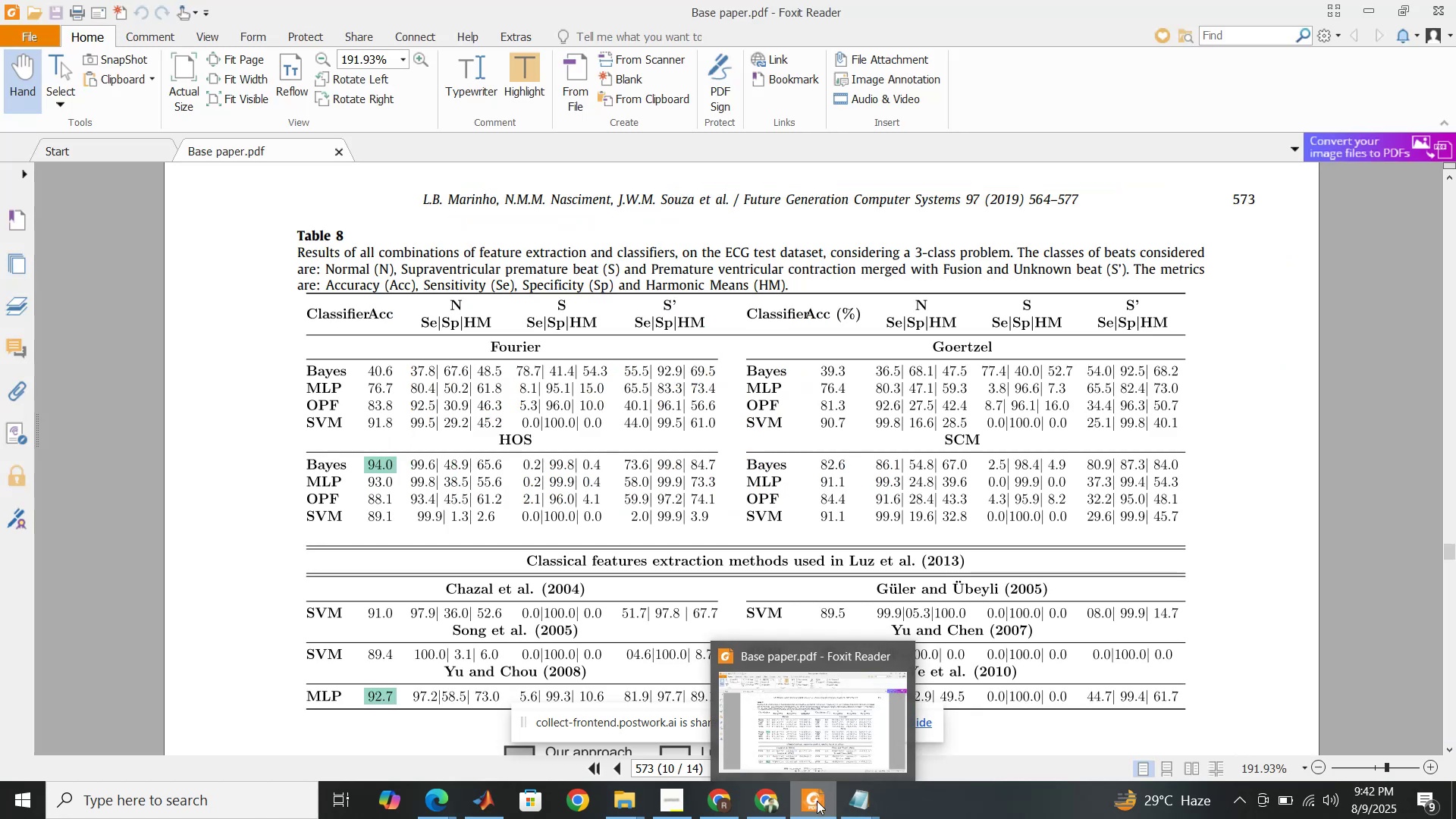 
wait(5.36)
 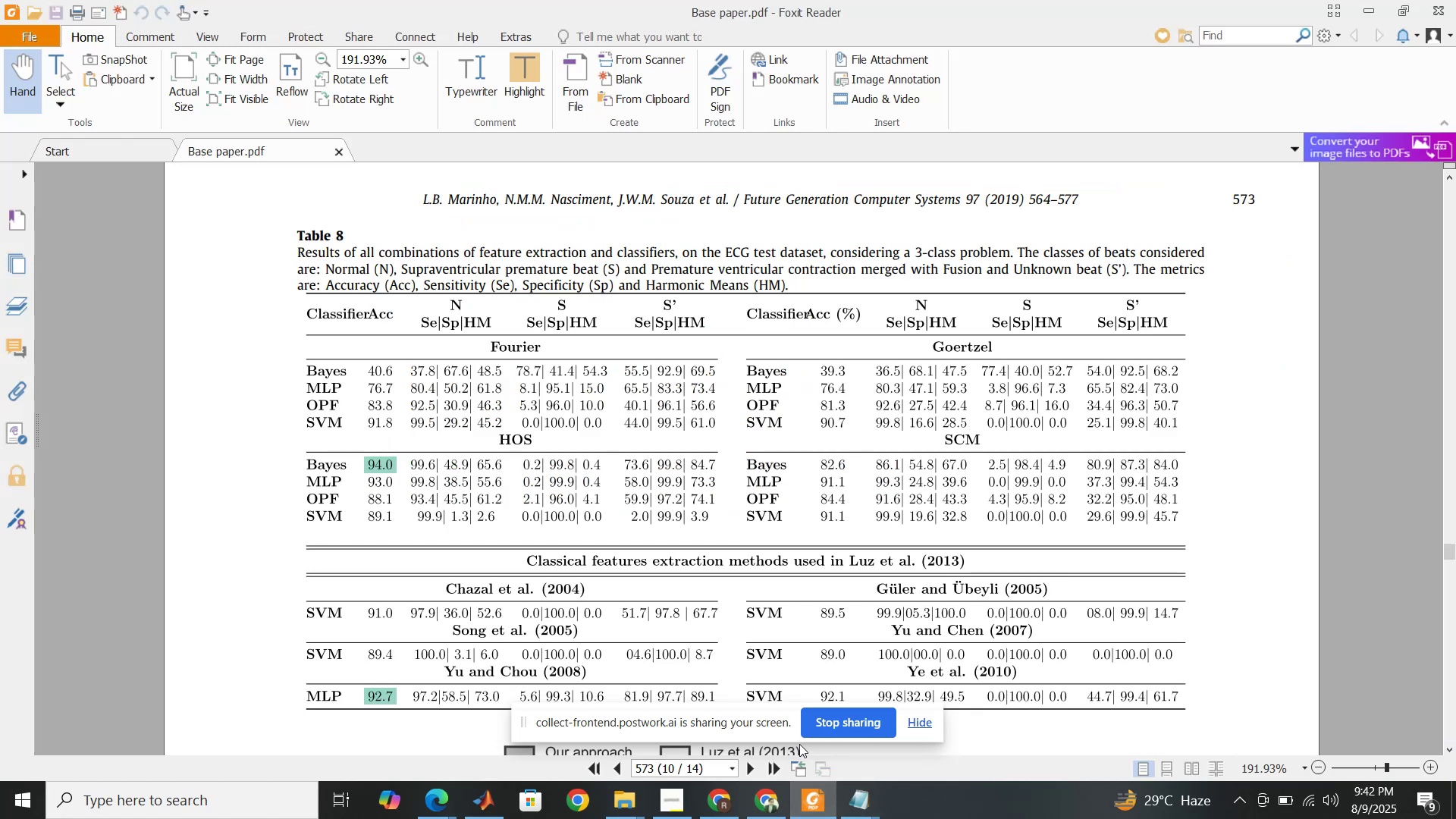 
left_click([817, 801])
 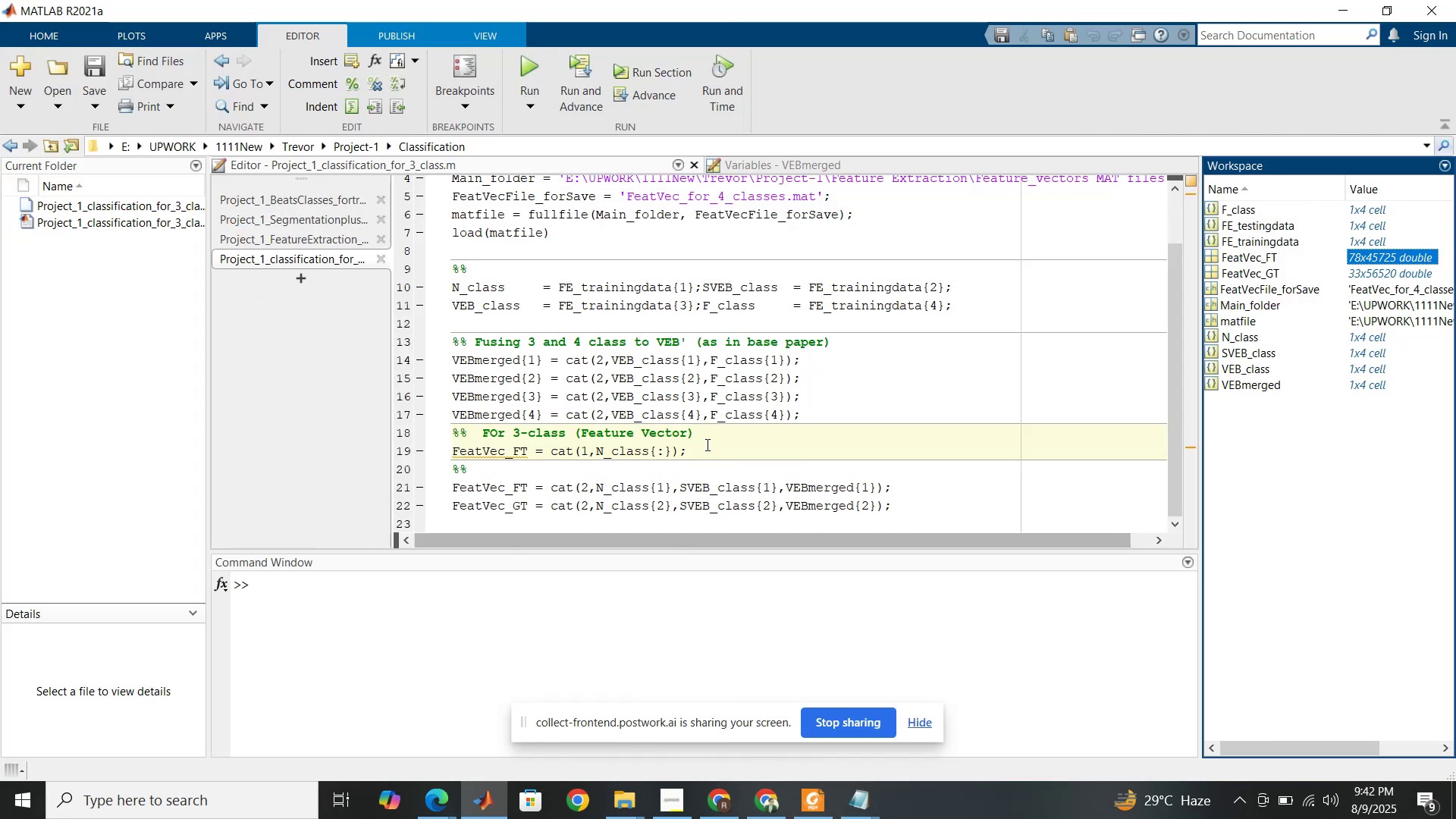 
left_click([708, 451])
 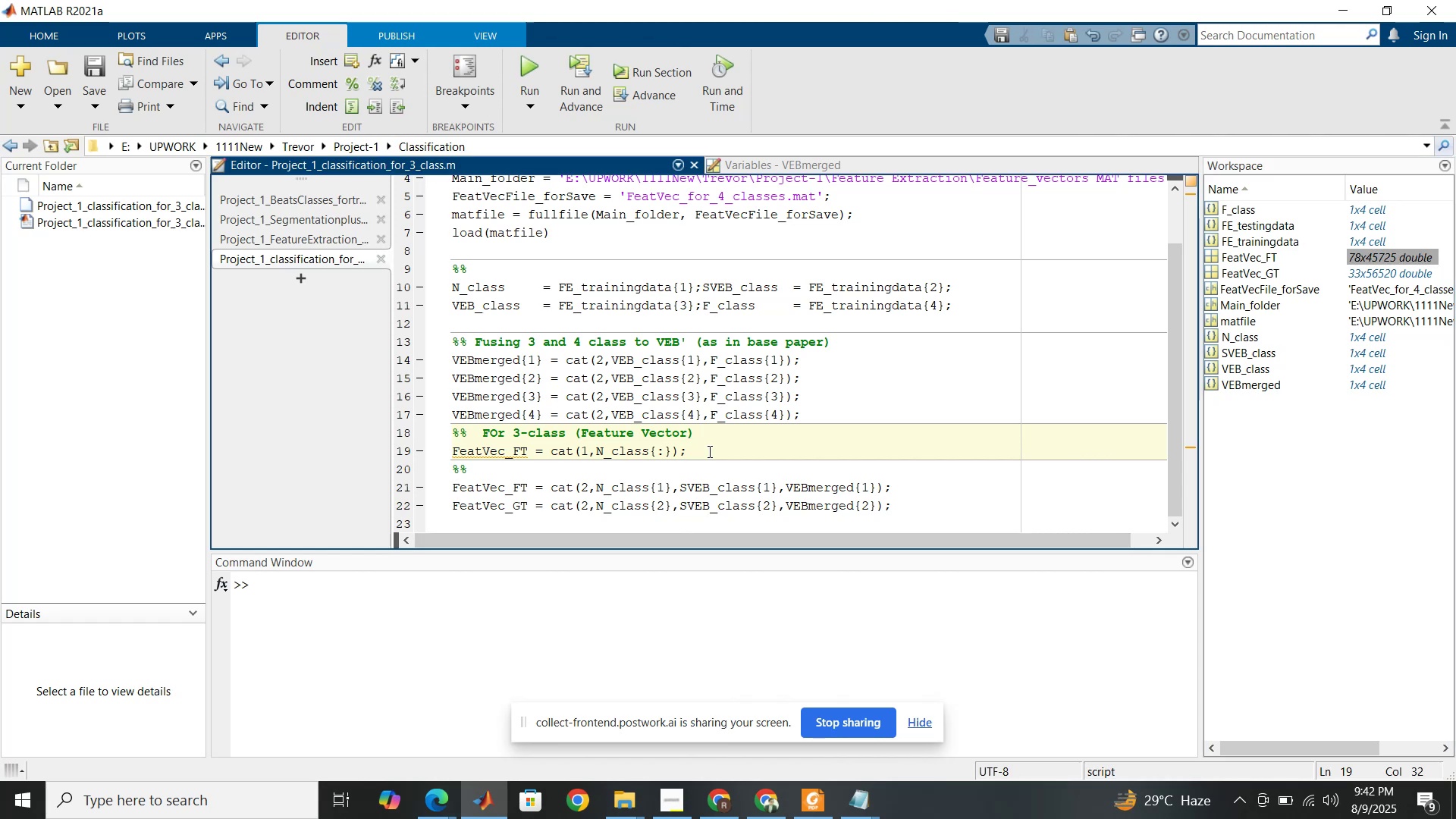 
wait(11.43)
 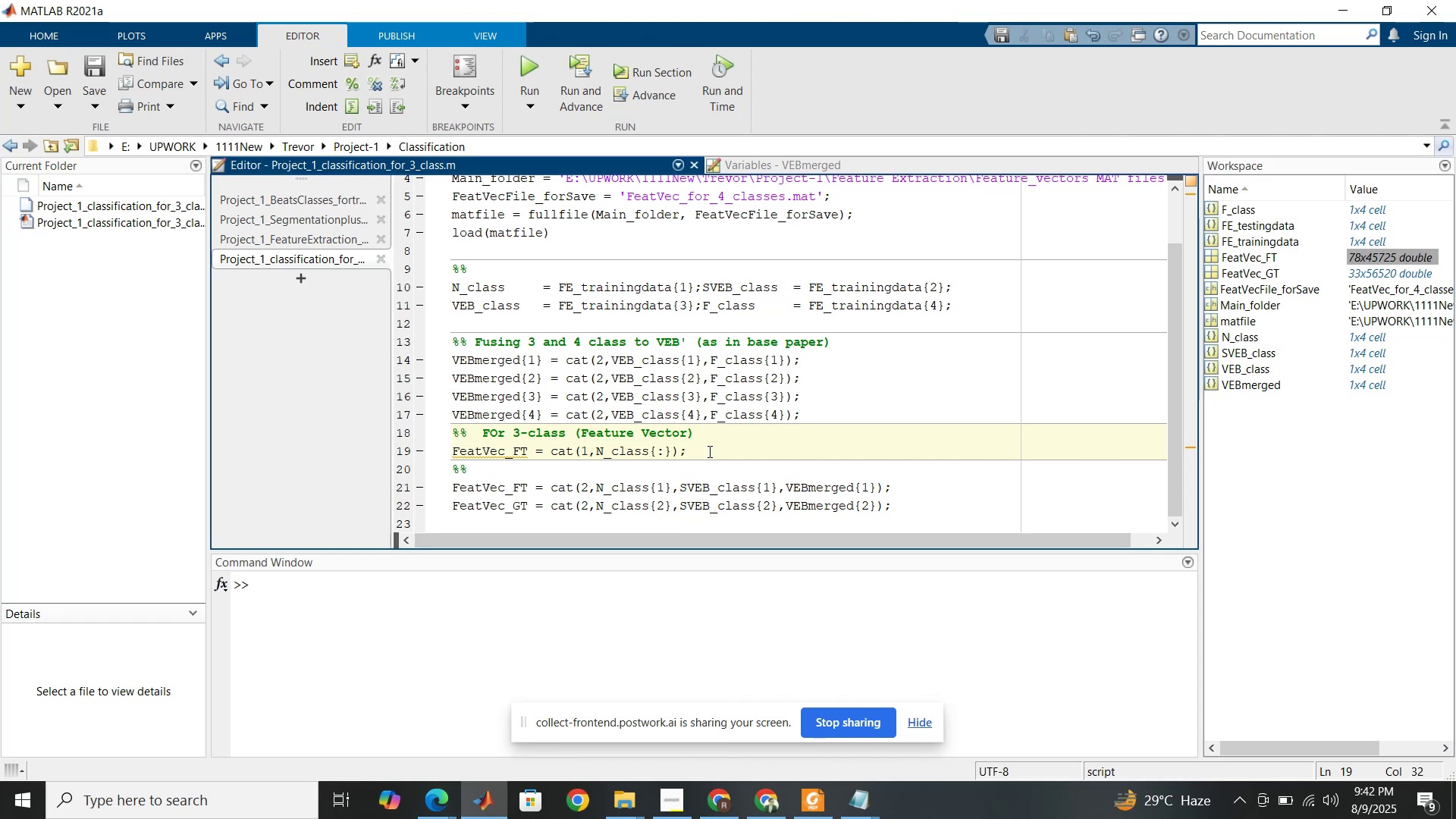 
left_click([524, 446])
 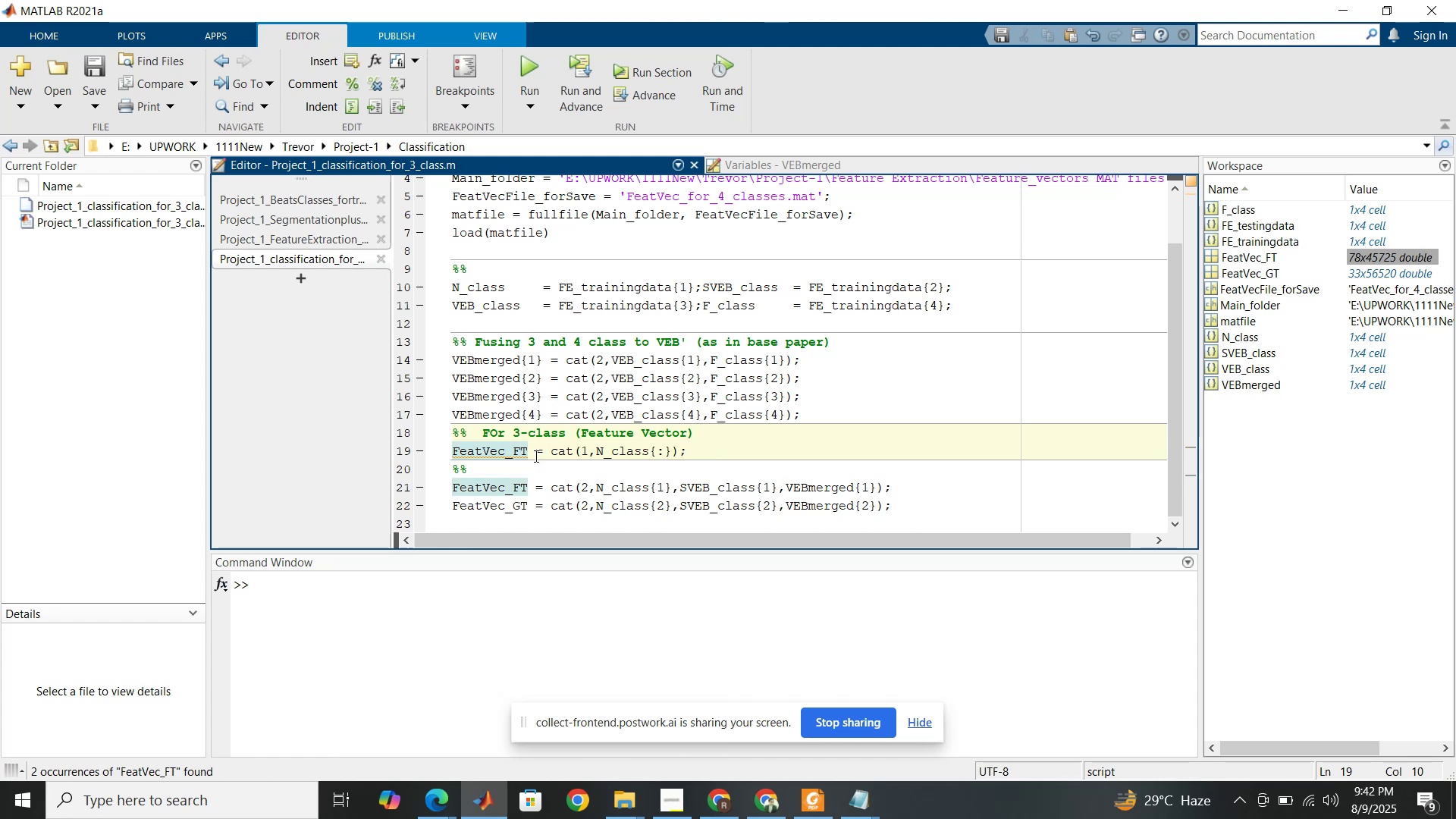 
left_click_drag(start_coordinate=[533, 454], to_coordinate=[516, 450])
 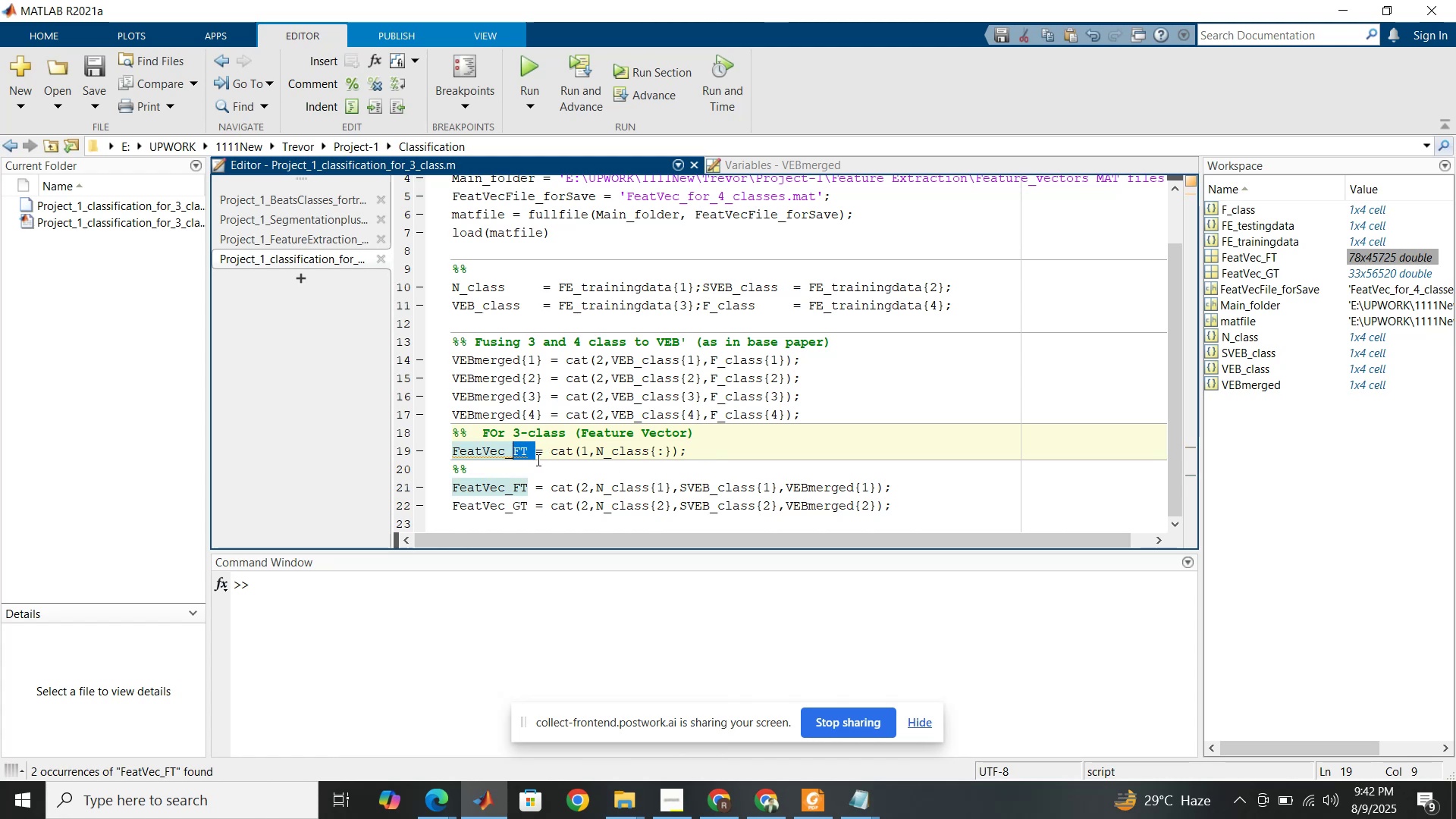 
type(All)
 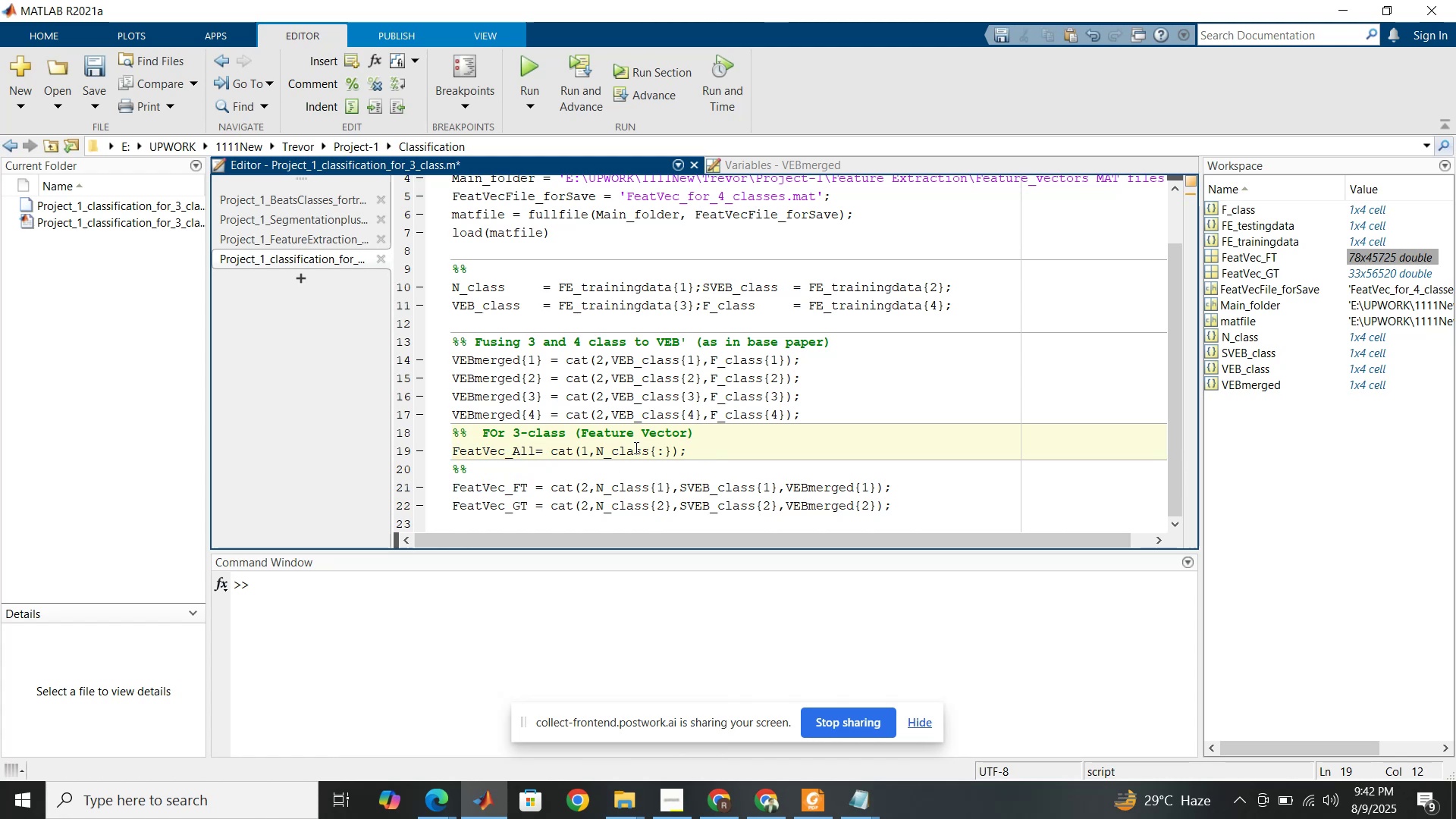 
left_click([708, 453])
 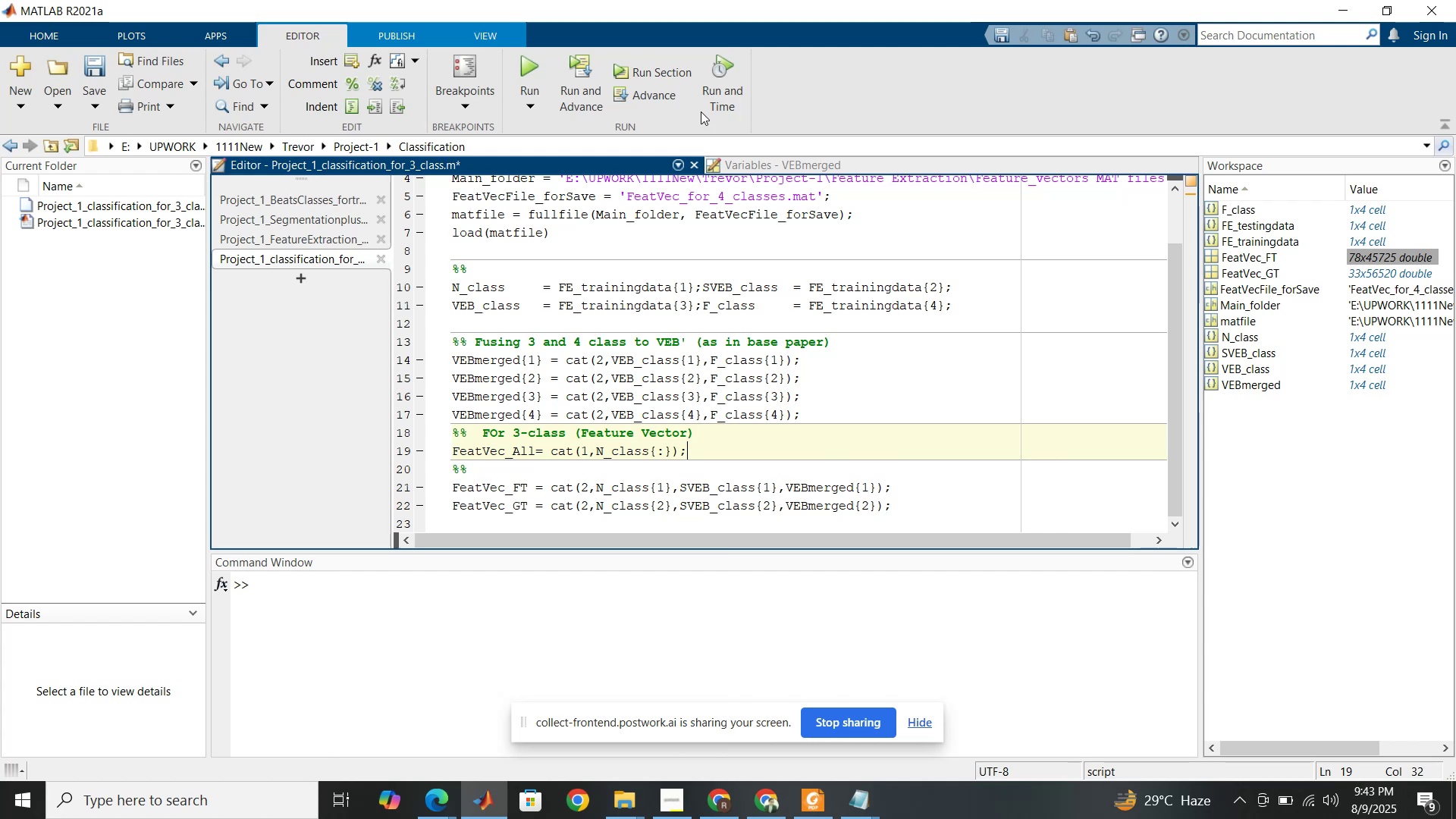 
left_click([679, 68])
 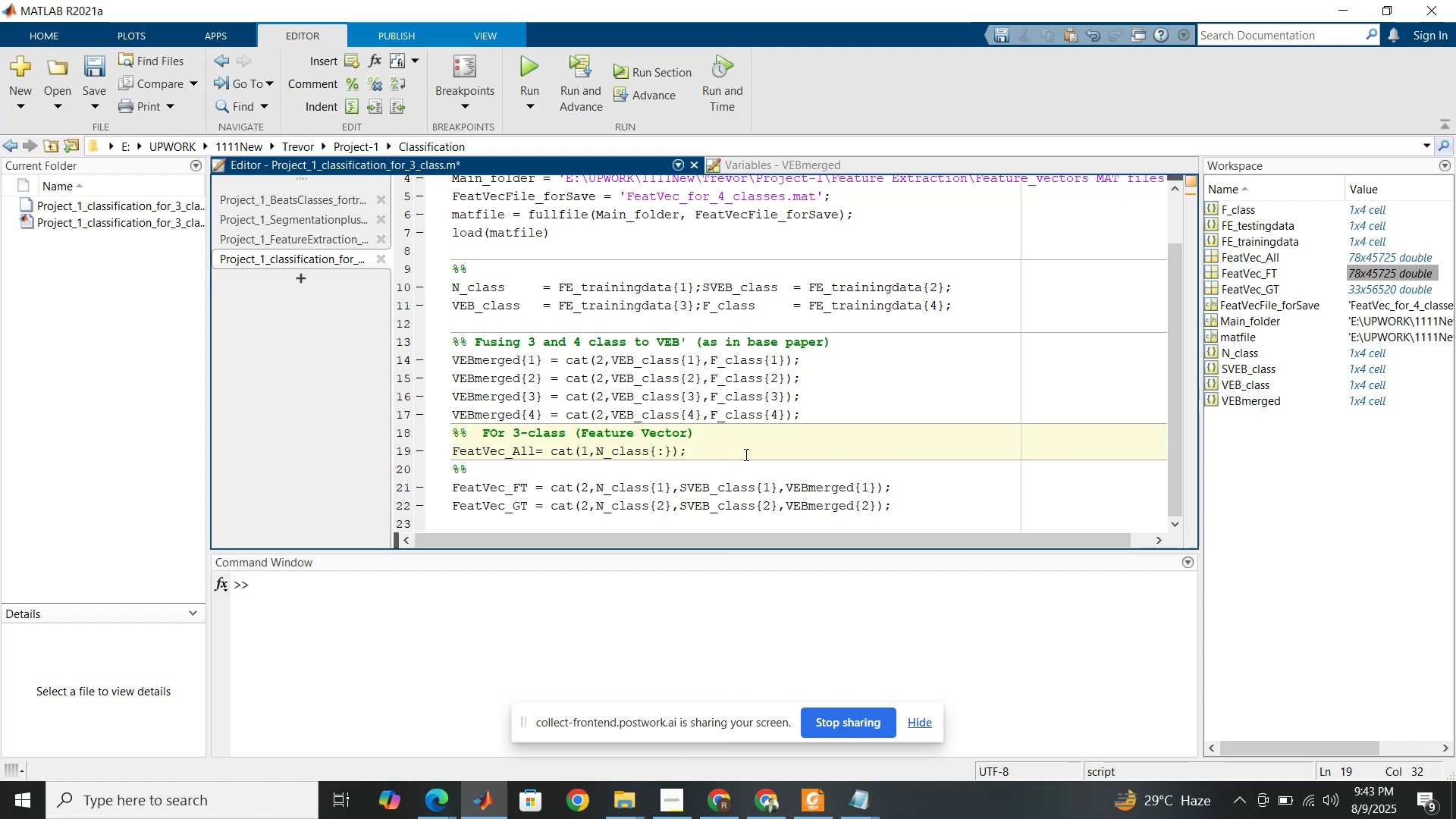 
key(Tab)
key(Tab)
type(% Combining all the features for N_class)
 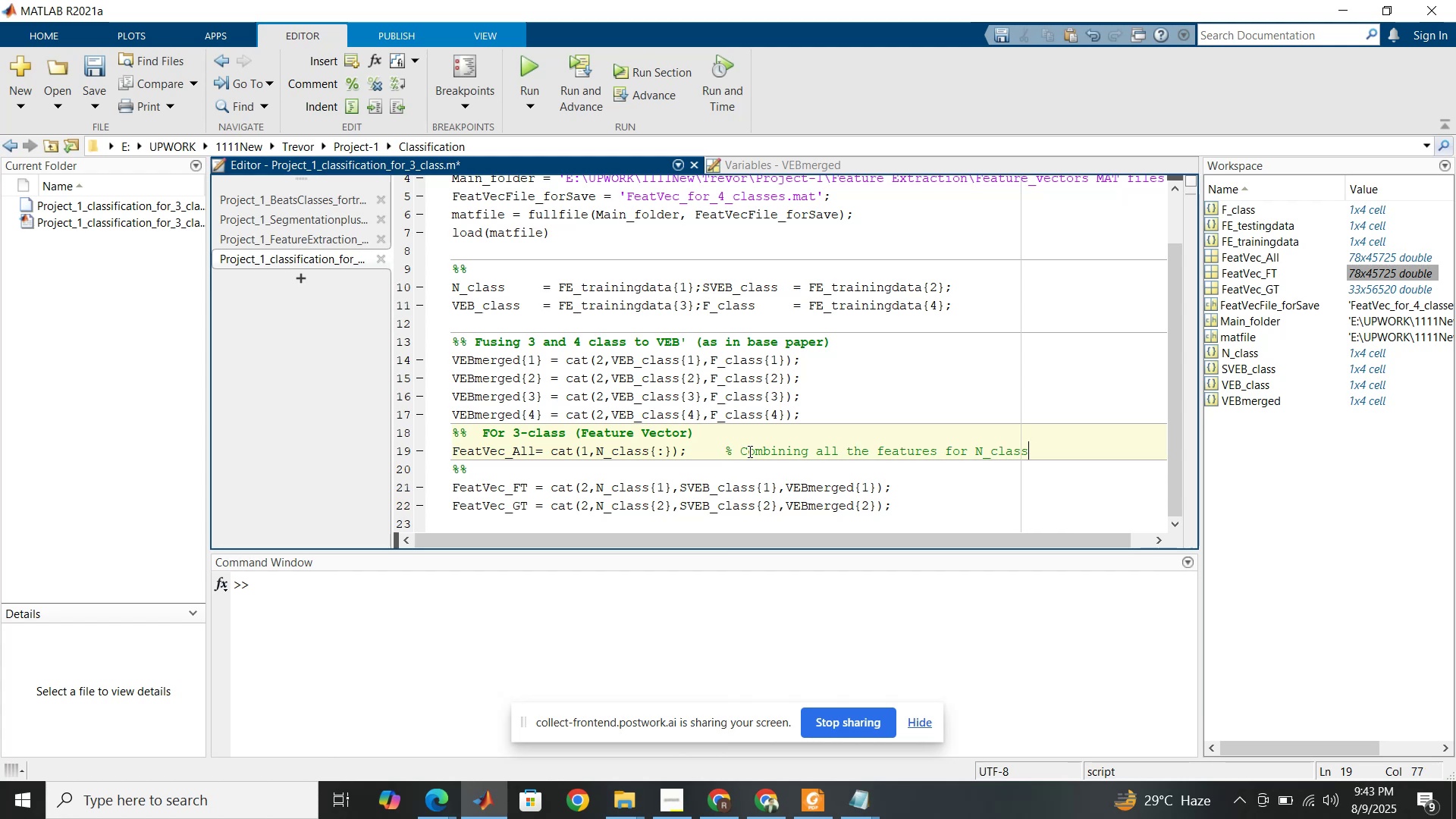 
key(Enter)
 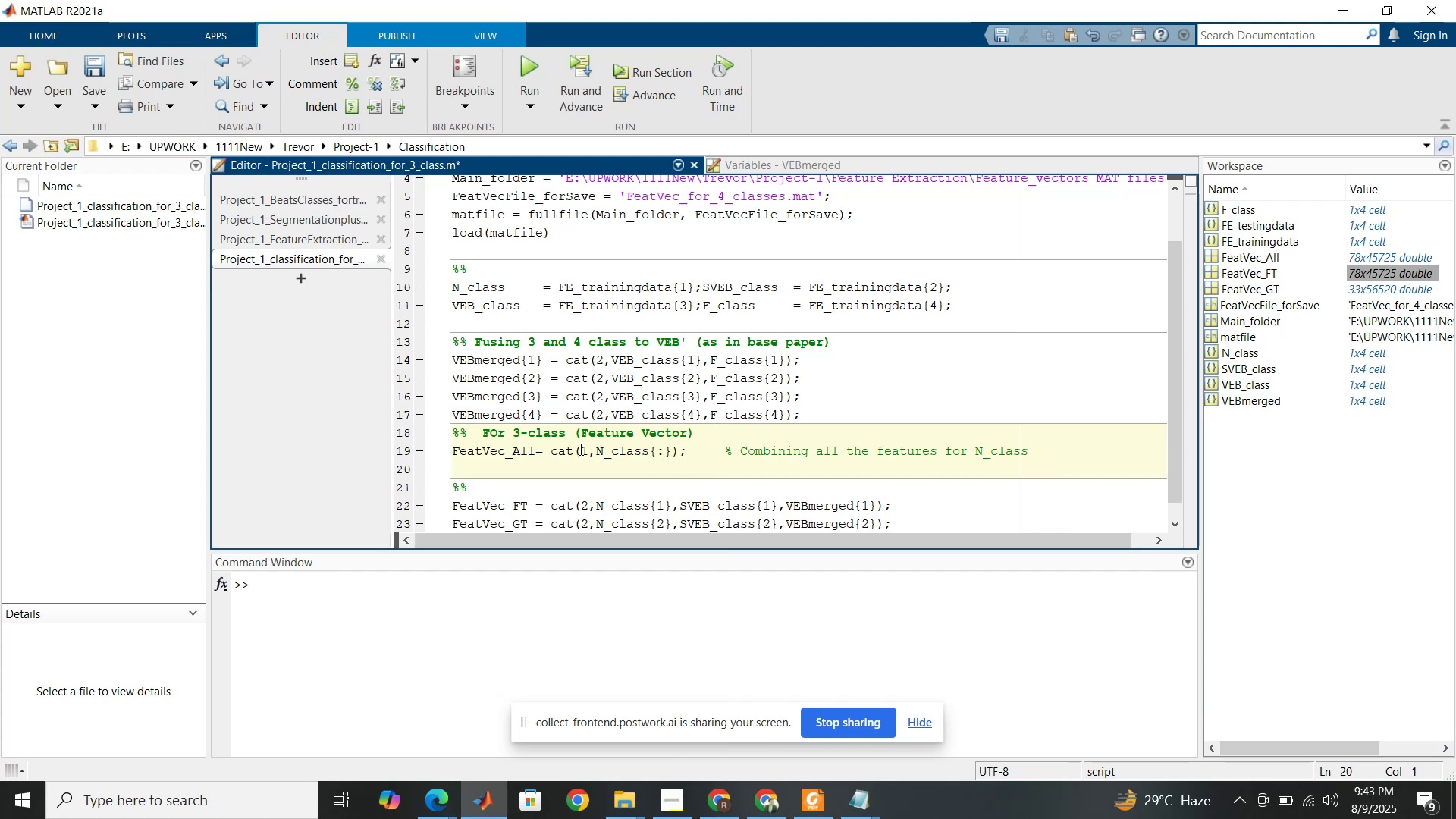 
double_click([579, 449])
 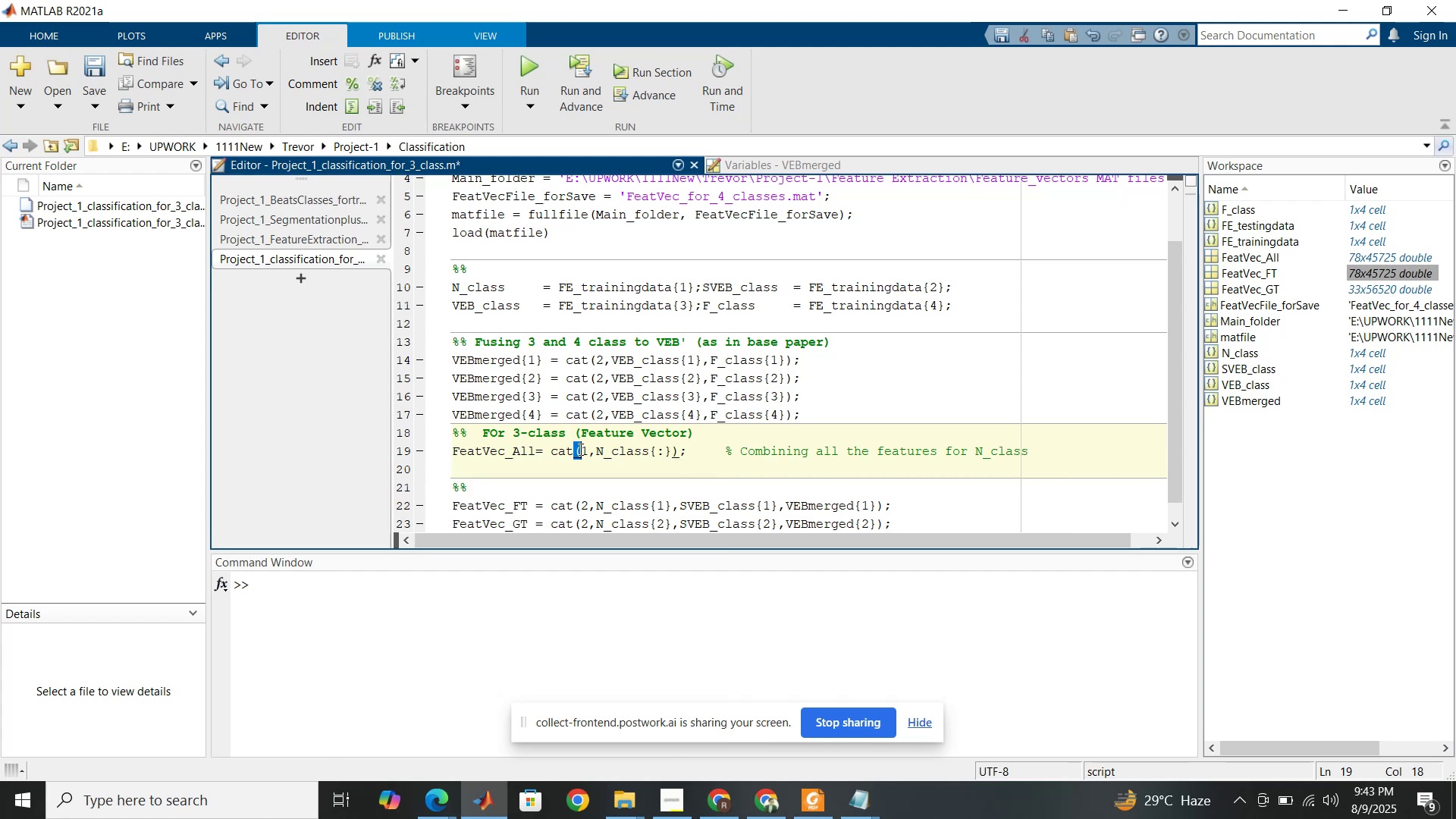 
triple_click([579, 449])
 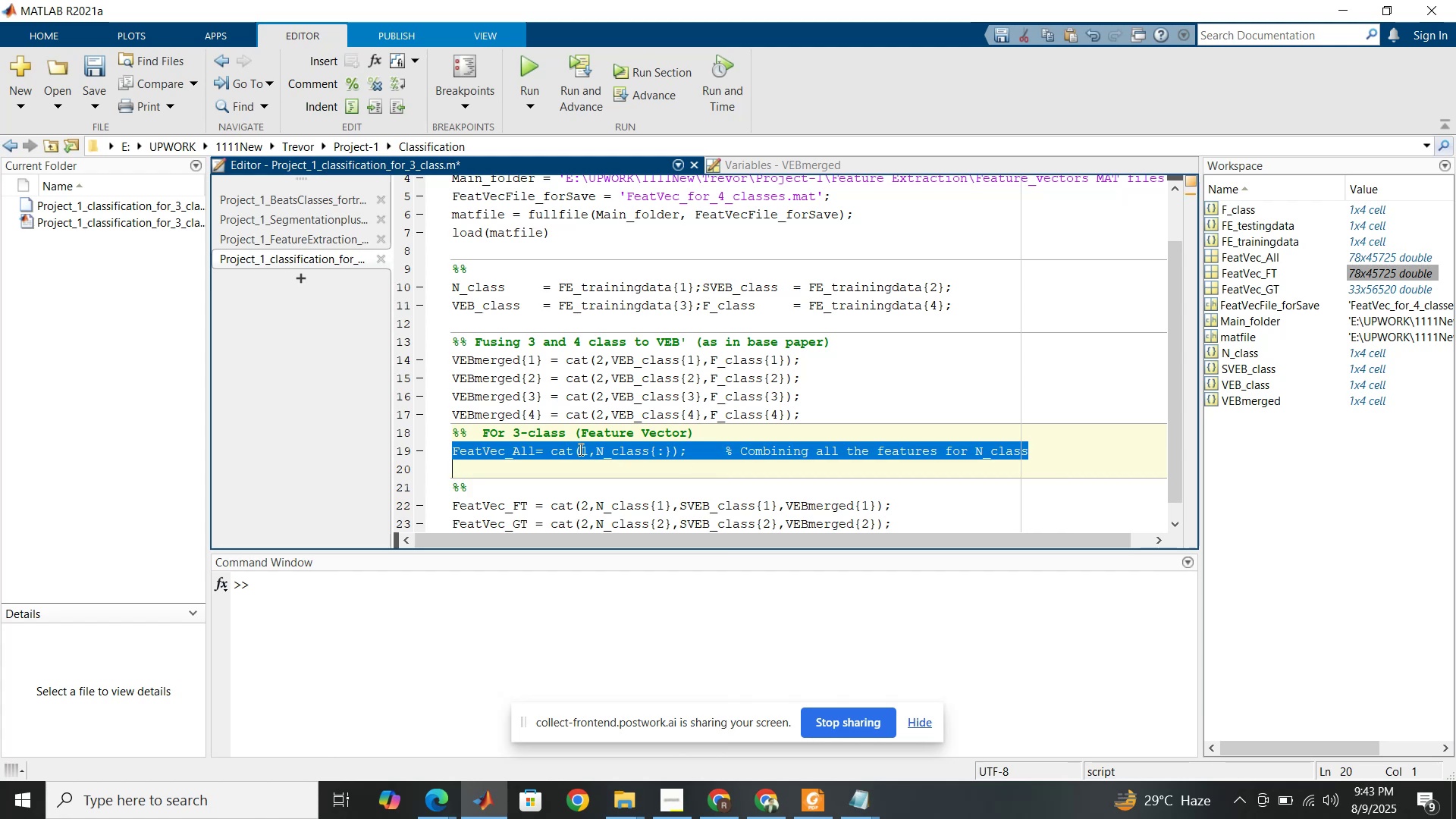 
key(Control+C)
 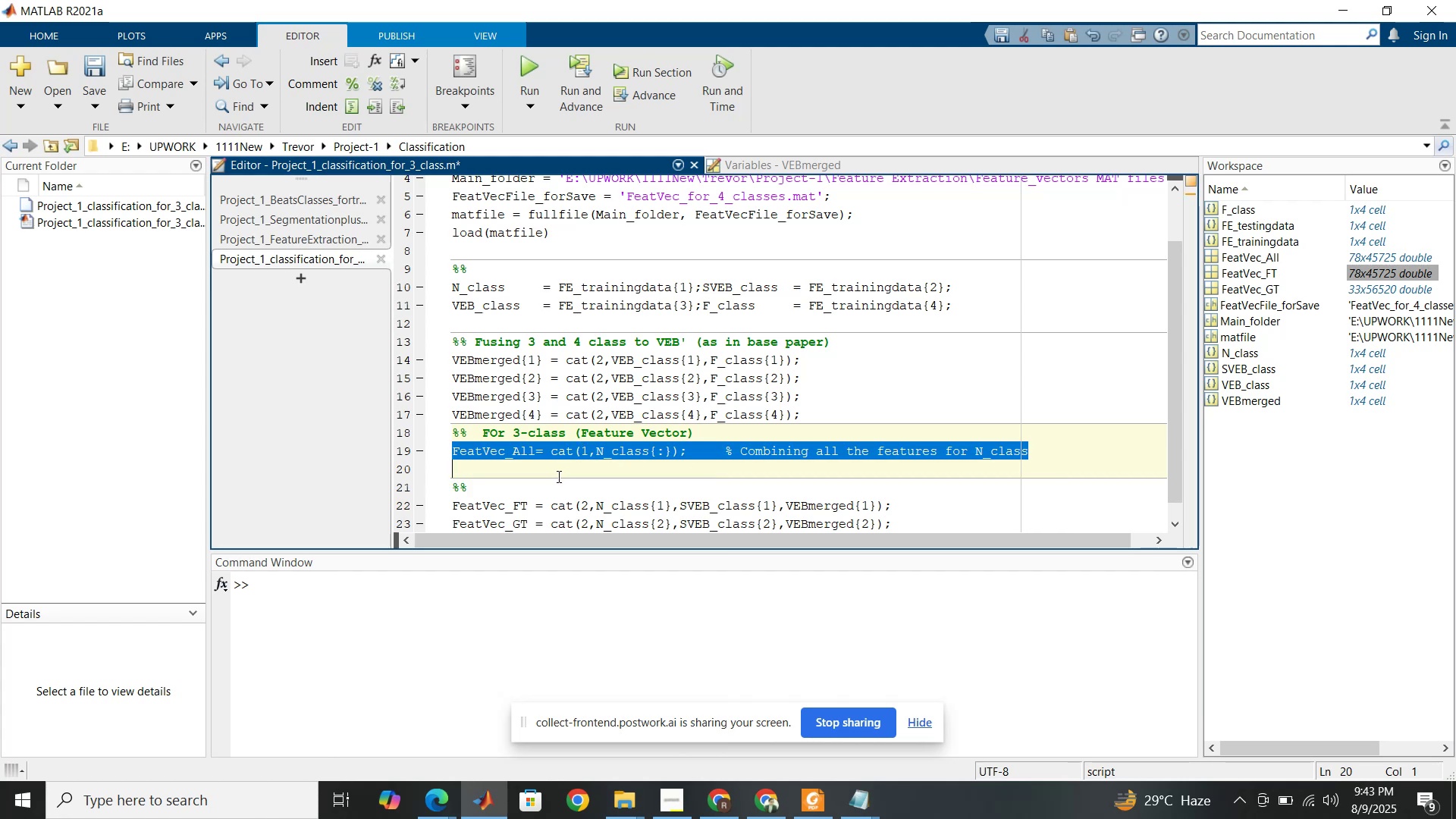 
left_click([557, 476])
 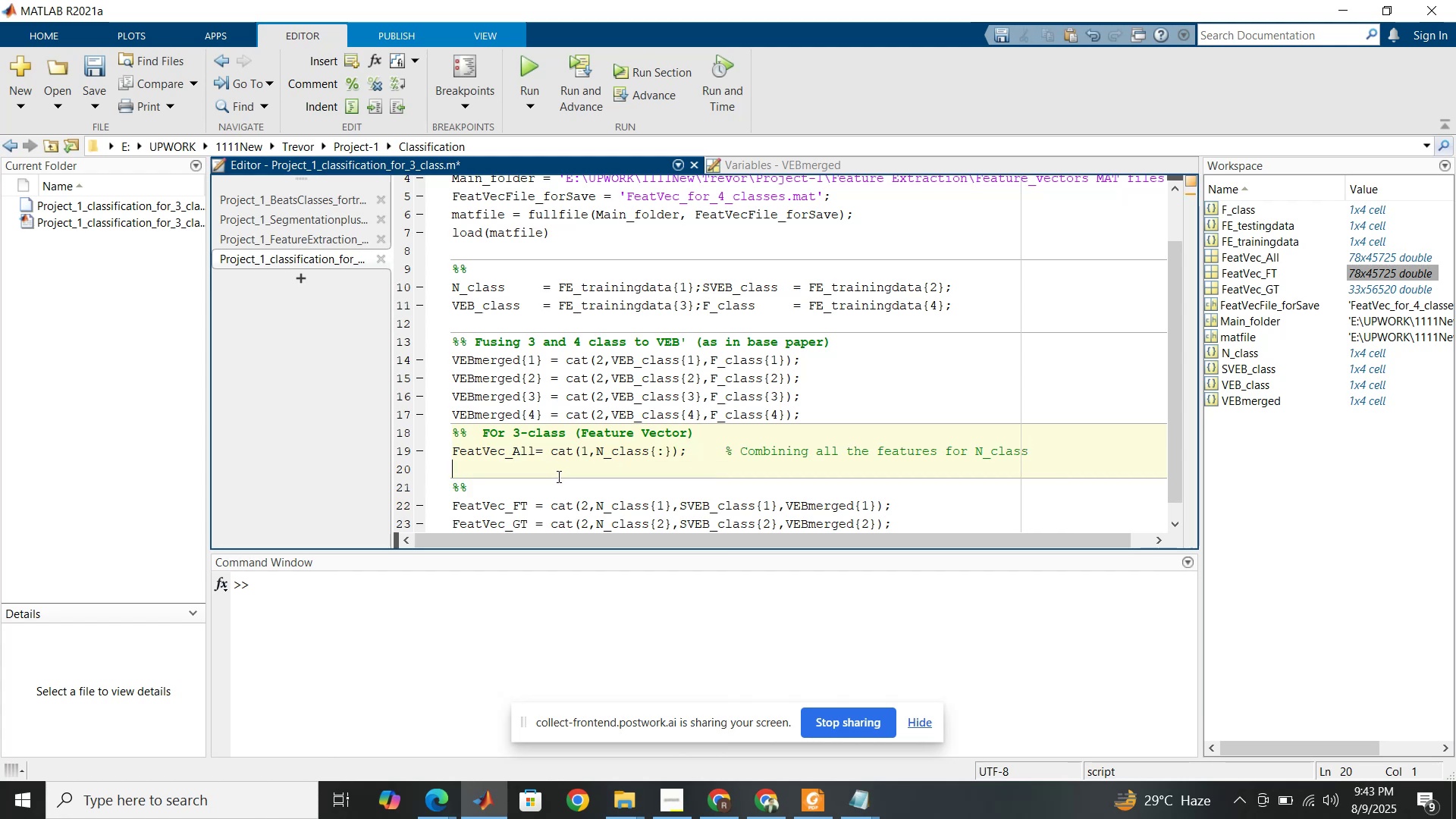 
key(Control+V)
 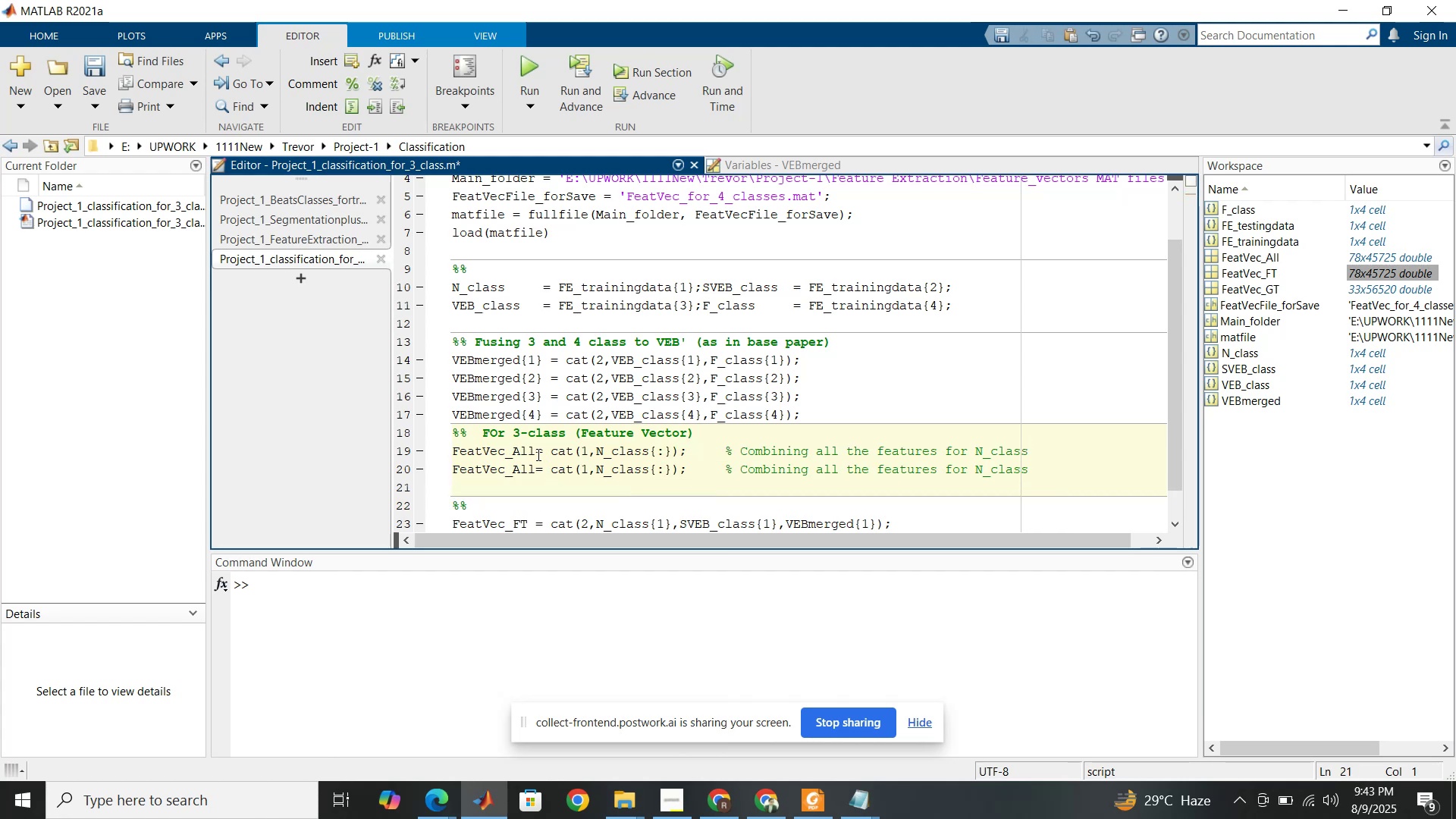 
left_click([536, 454])
 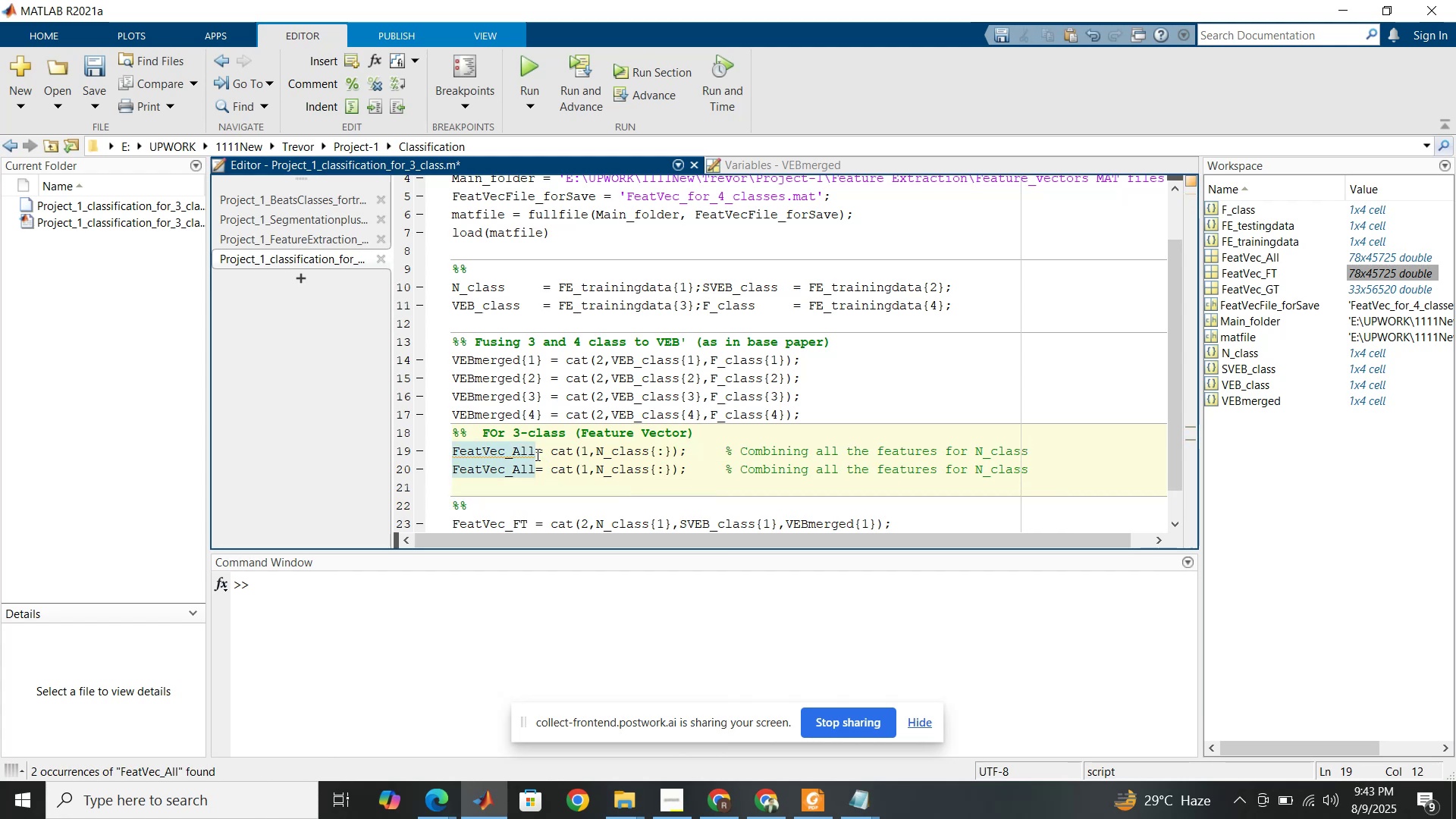 
key(Shift+Minus)
 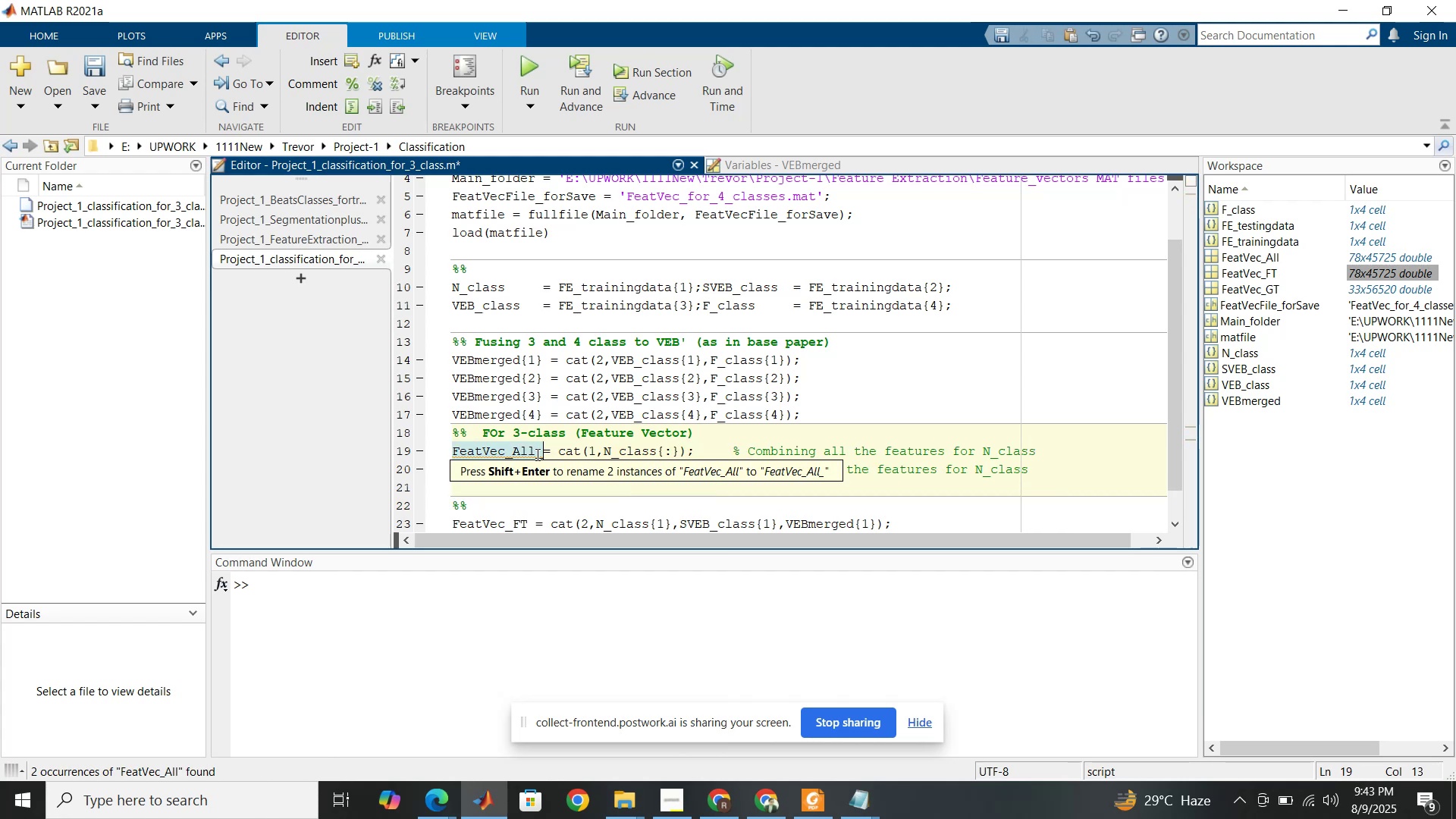 
key(Shift+N)
 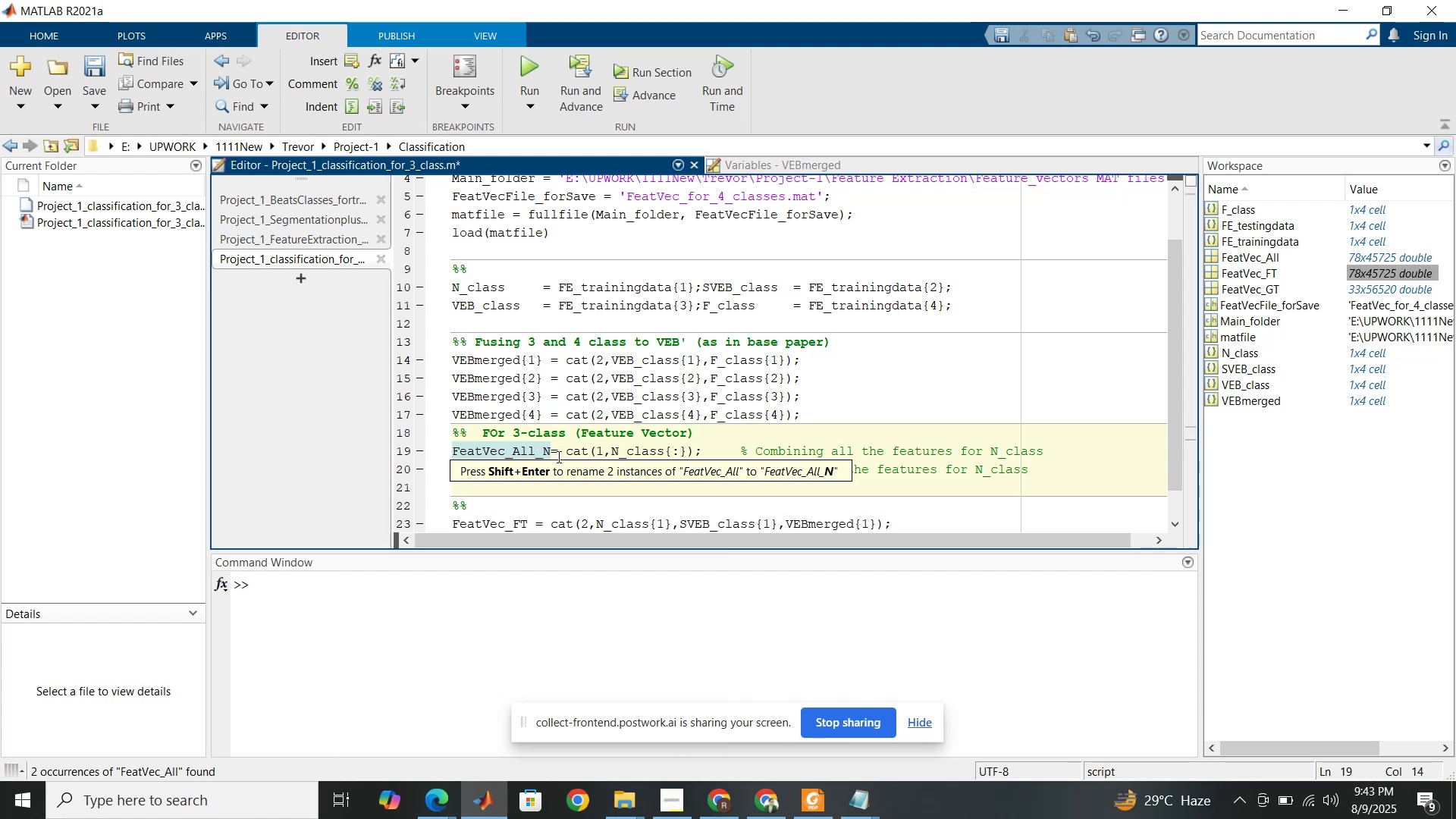 
left_click([564, 450])
 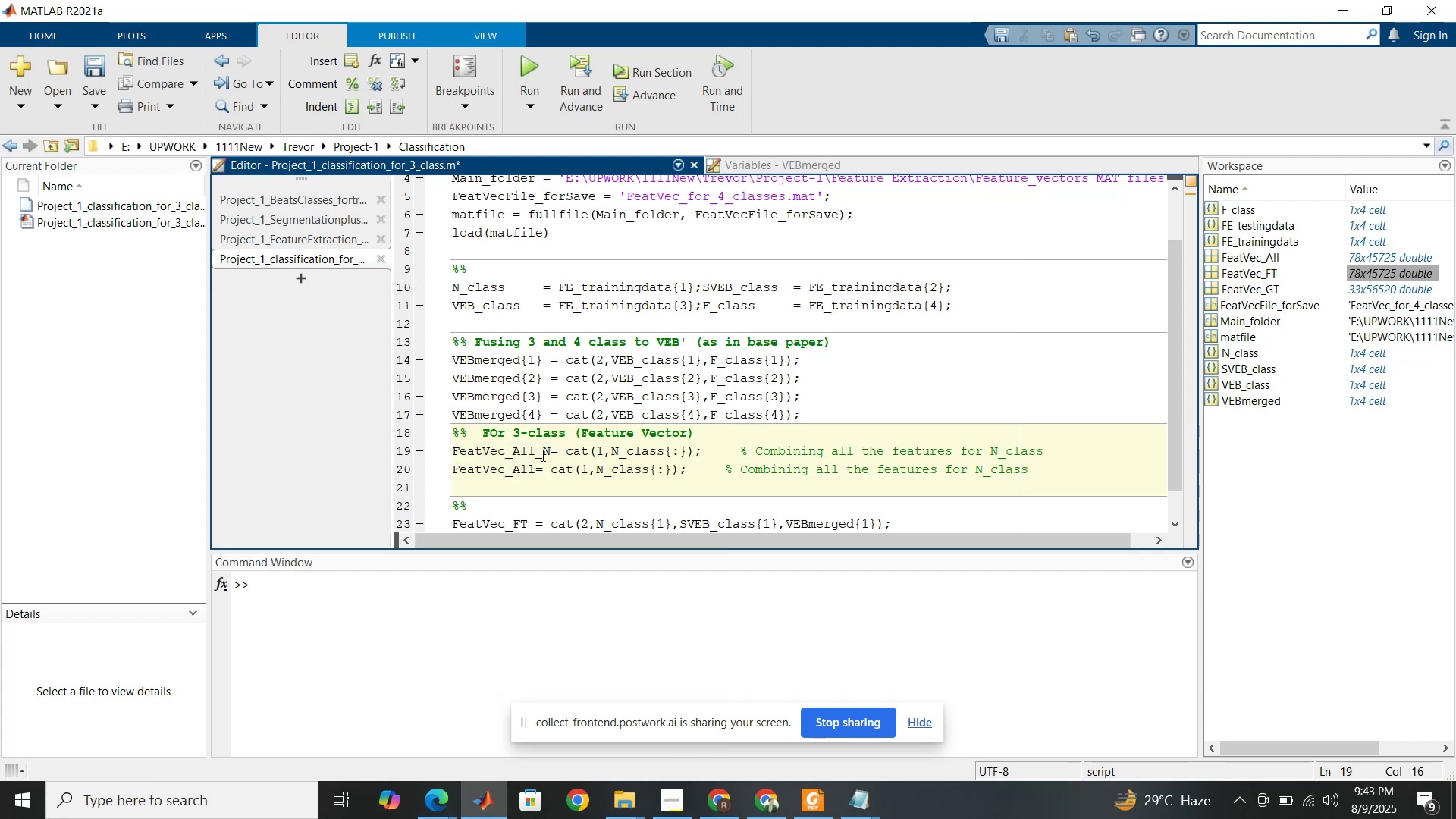 
double_click([539, 453])
 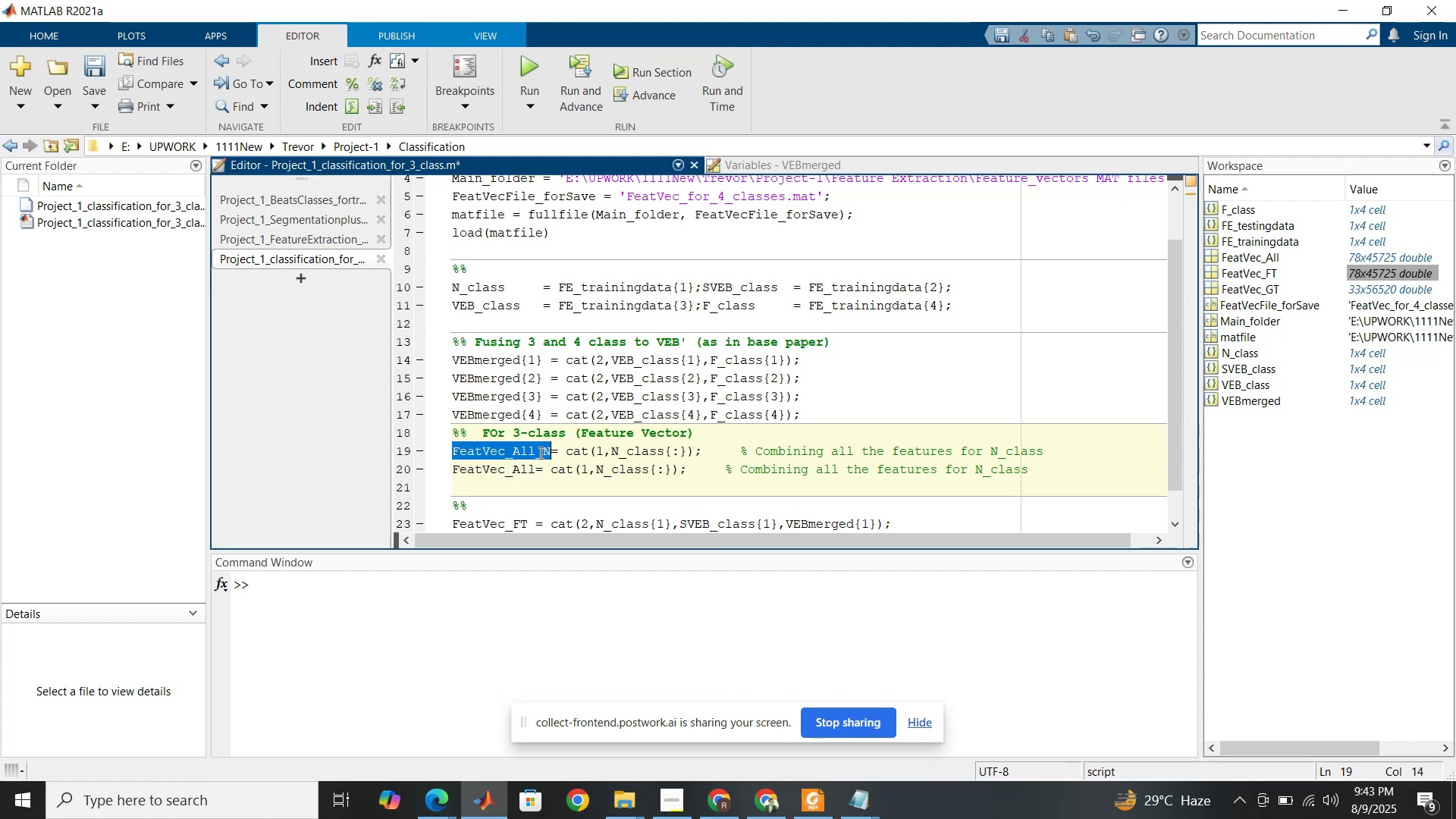 
key(Control+C)
 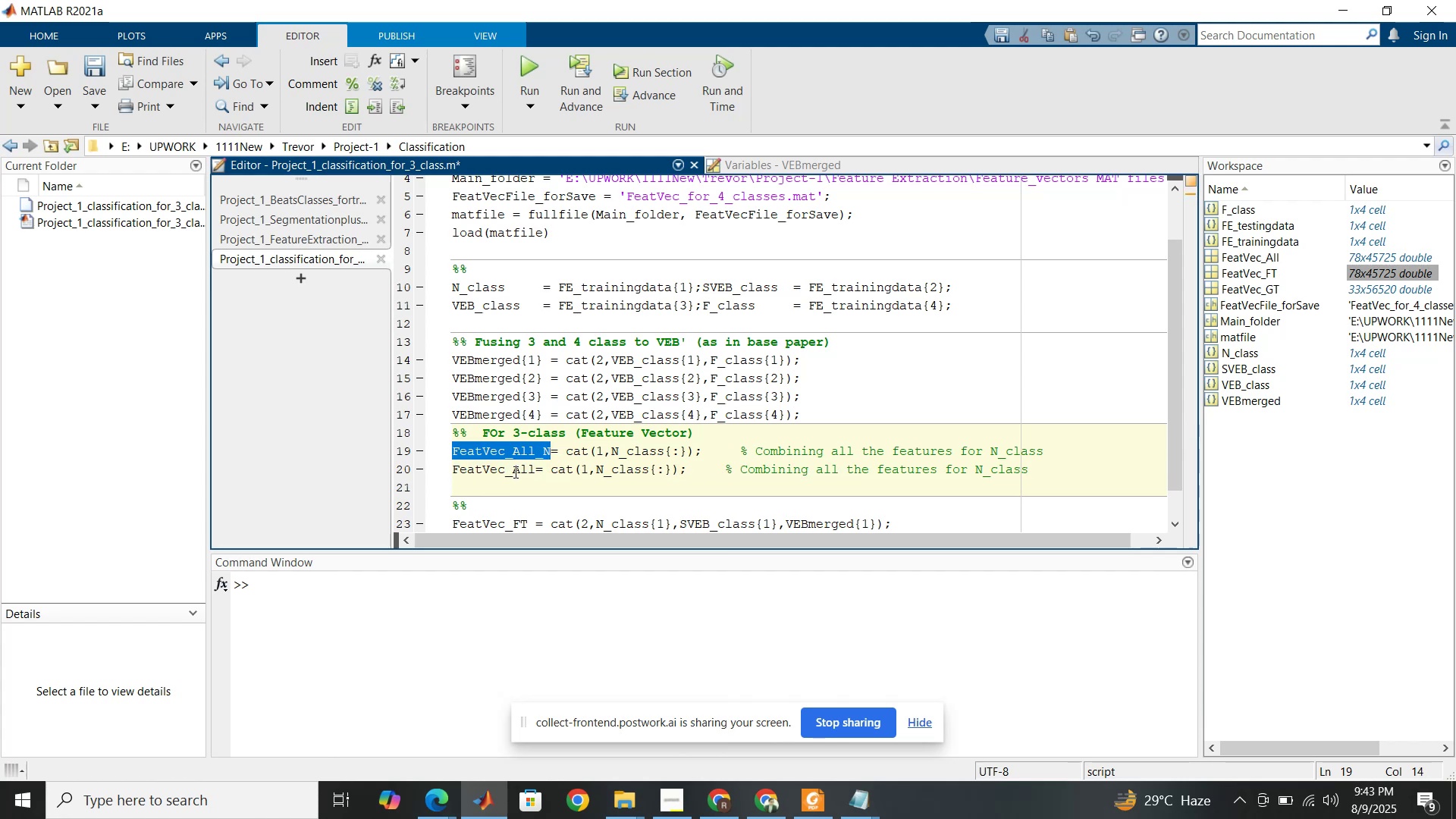 
double_click([514, 472])
 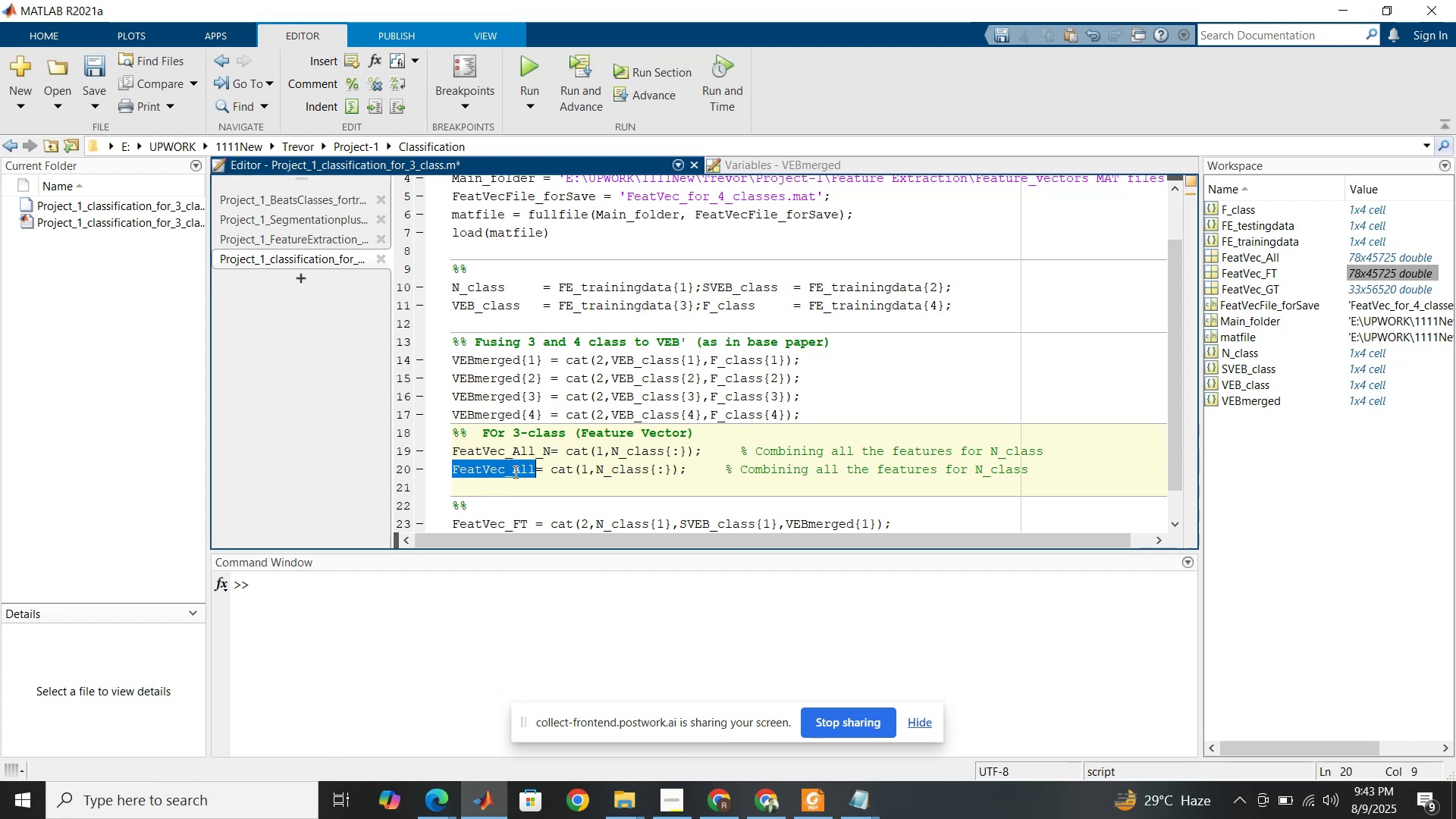 
key(Control+V)
 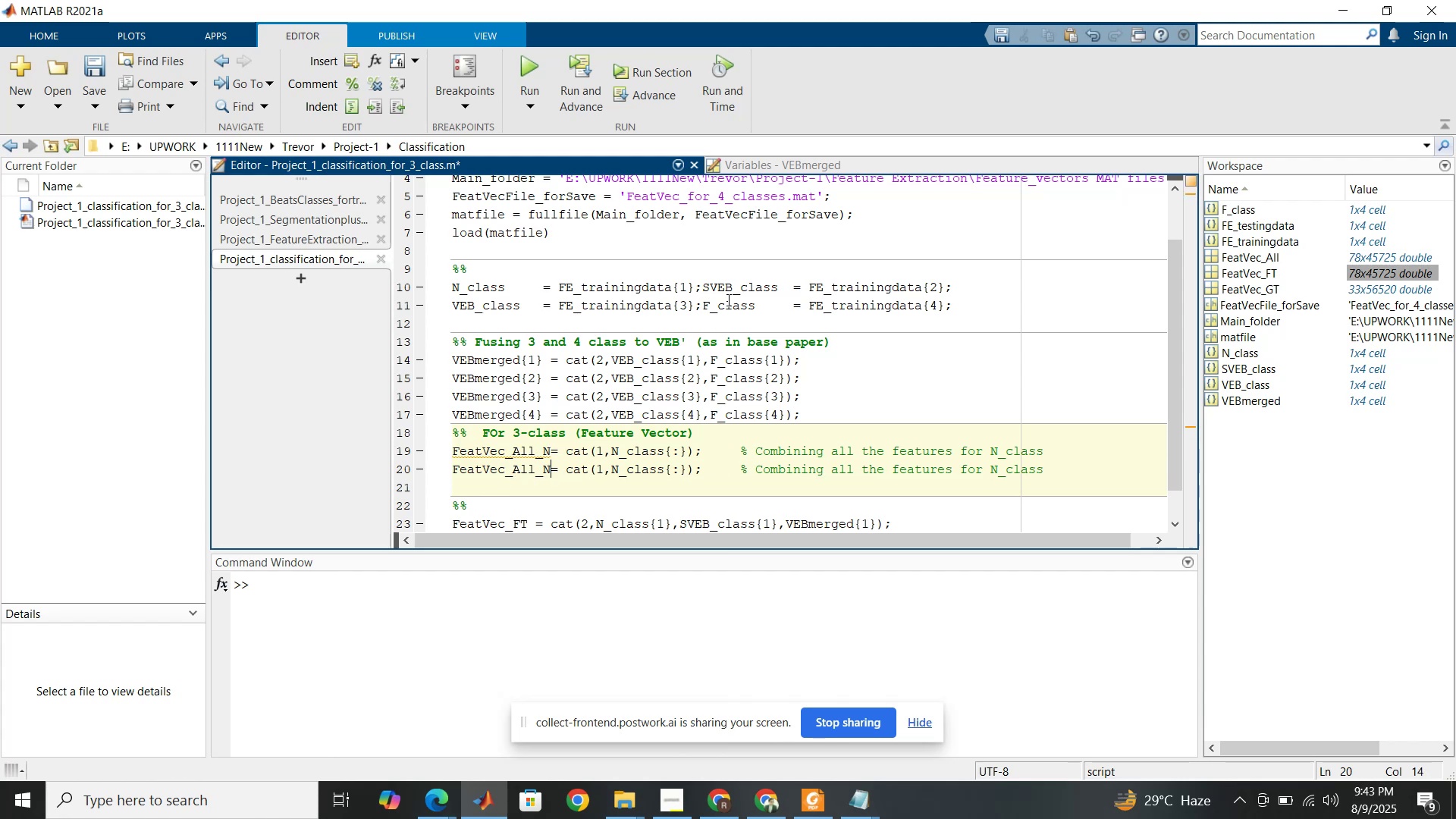 
left_click_drag(start_coordinate=[731, 287], to_coordinate=[704, 290])
 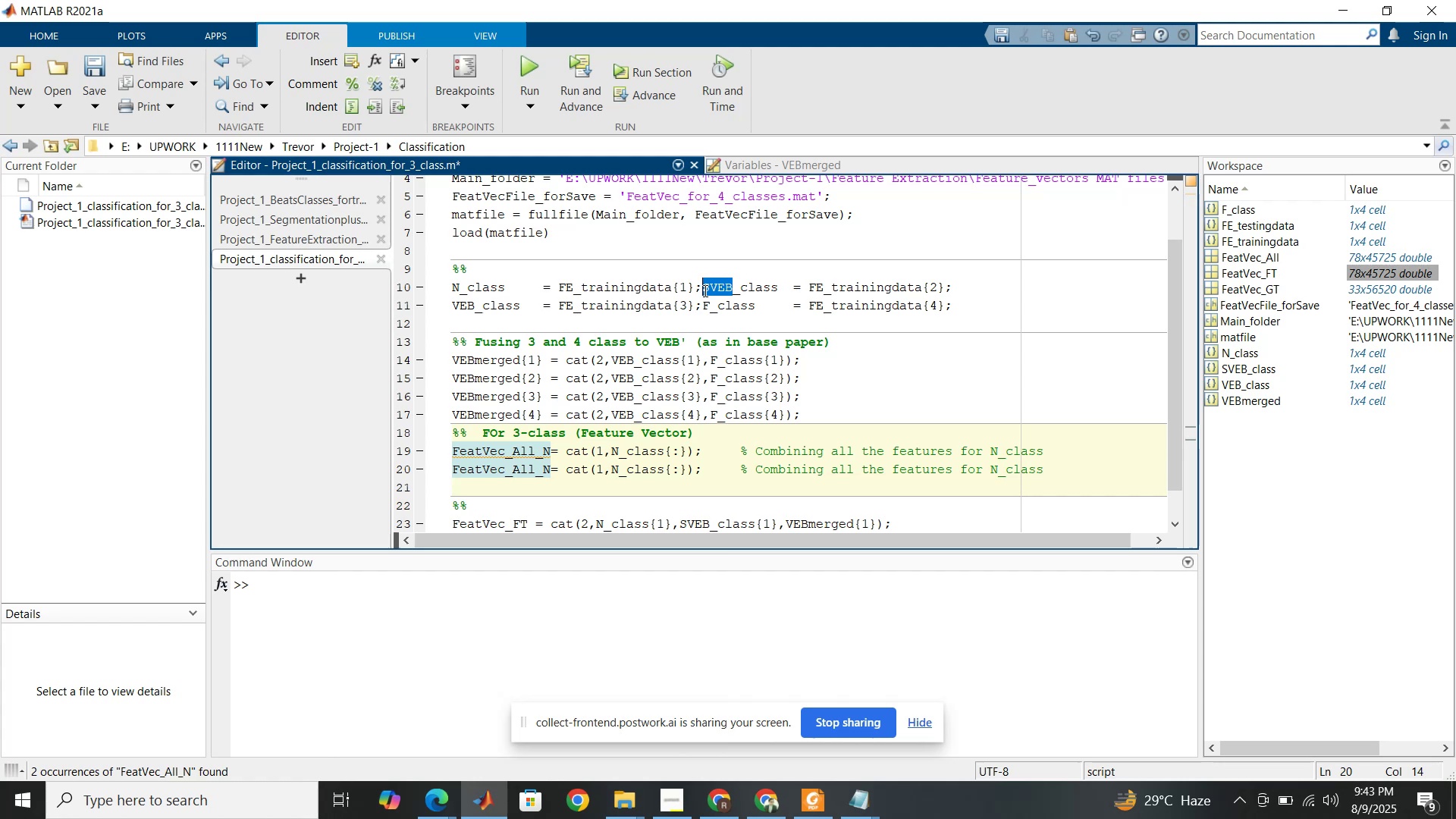 
key(Control+C)
 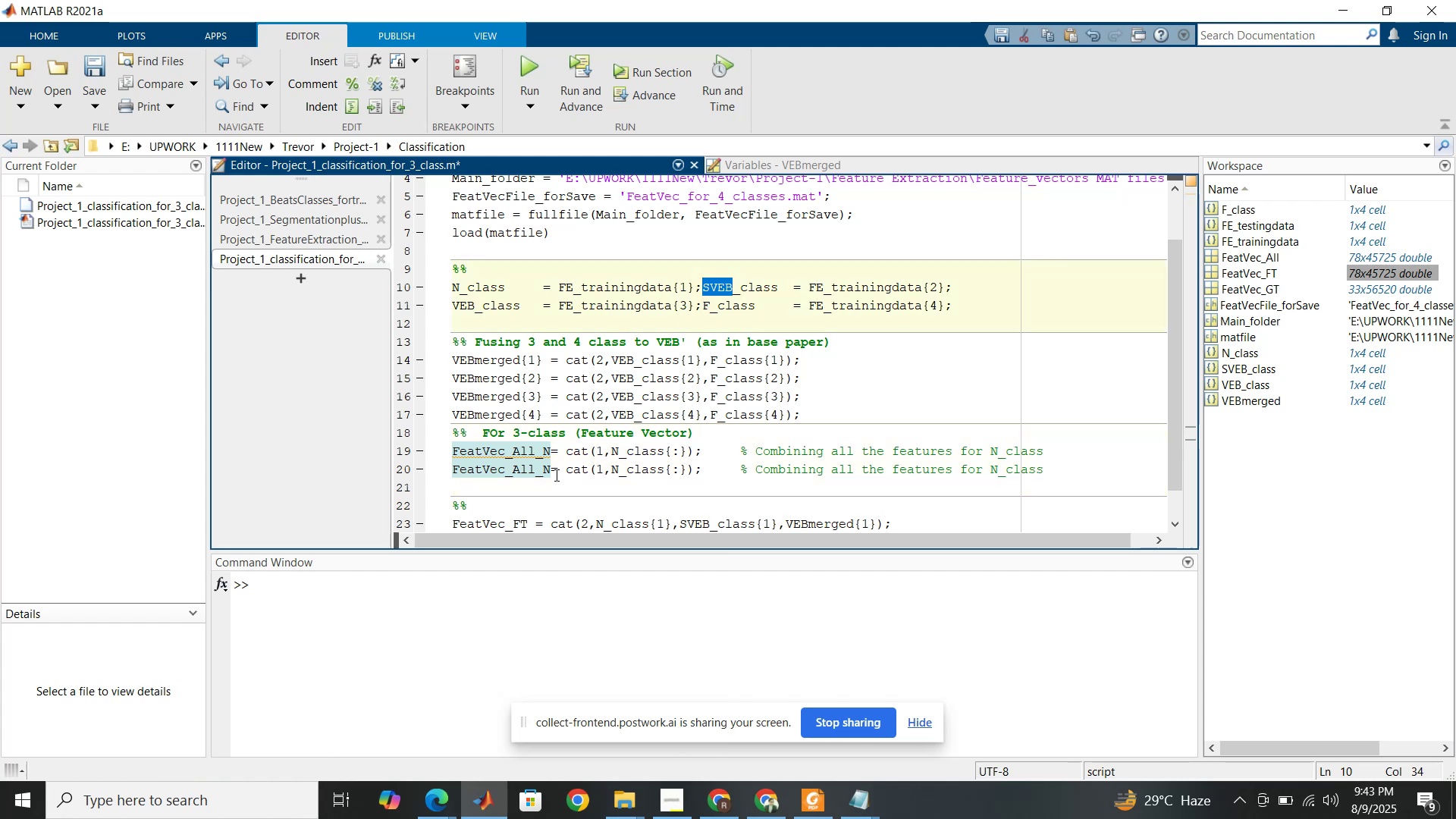 
left_click_drag(start_coordinate=[554, 473], to_coordinate=[546, 469])
 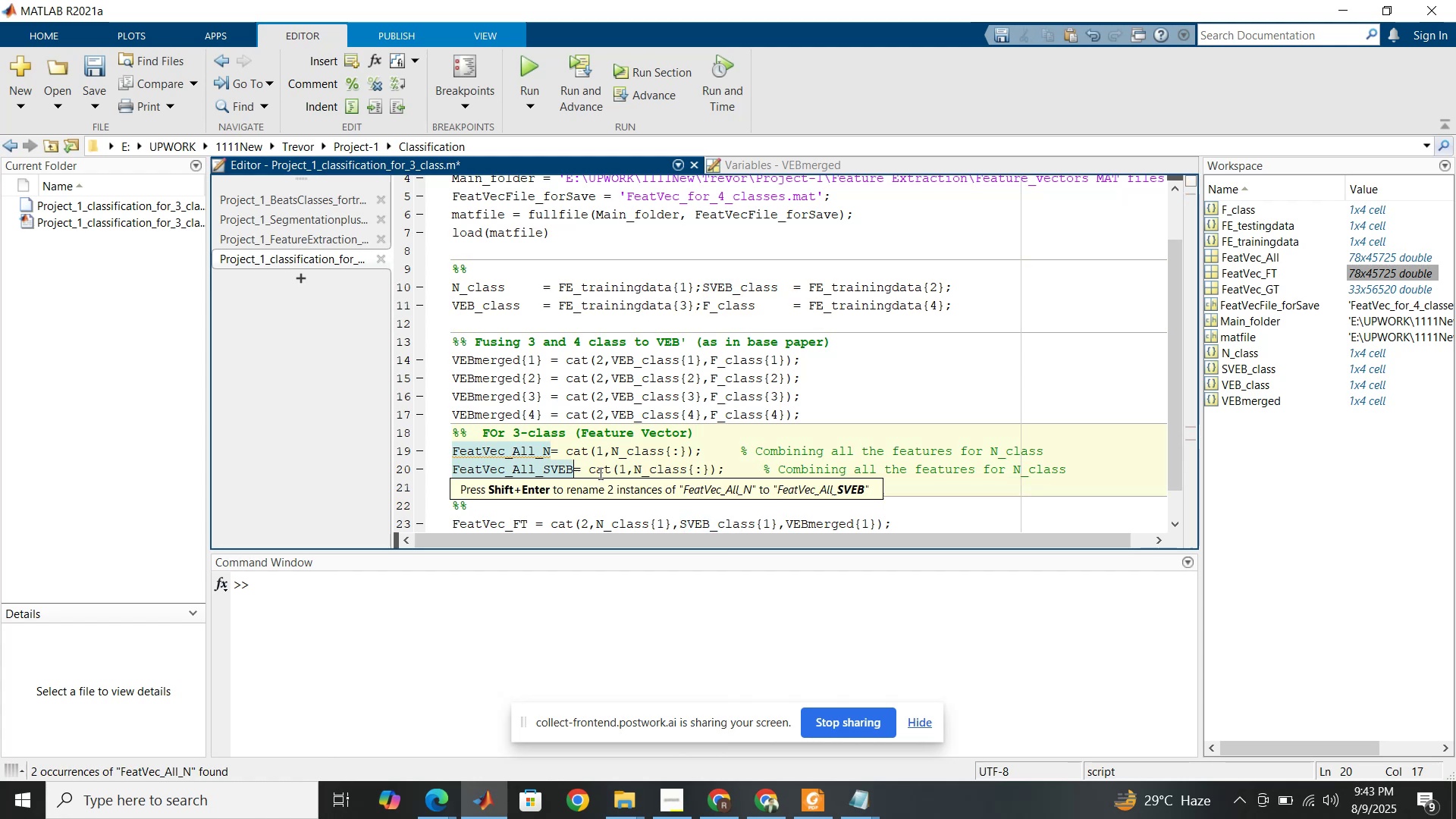 
key(Control+V)
 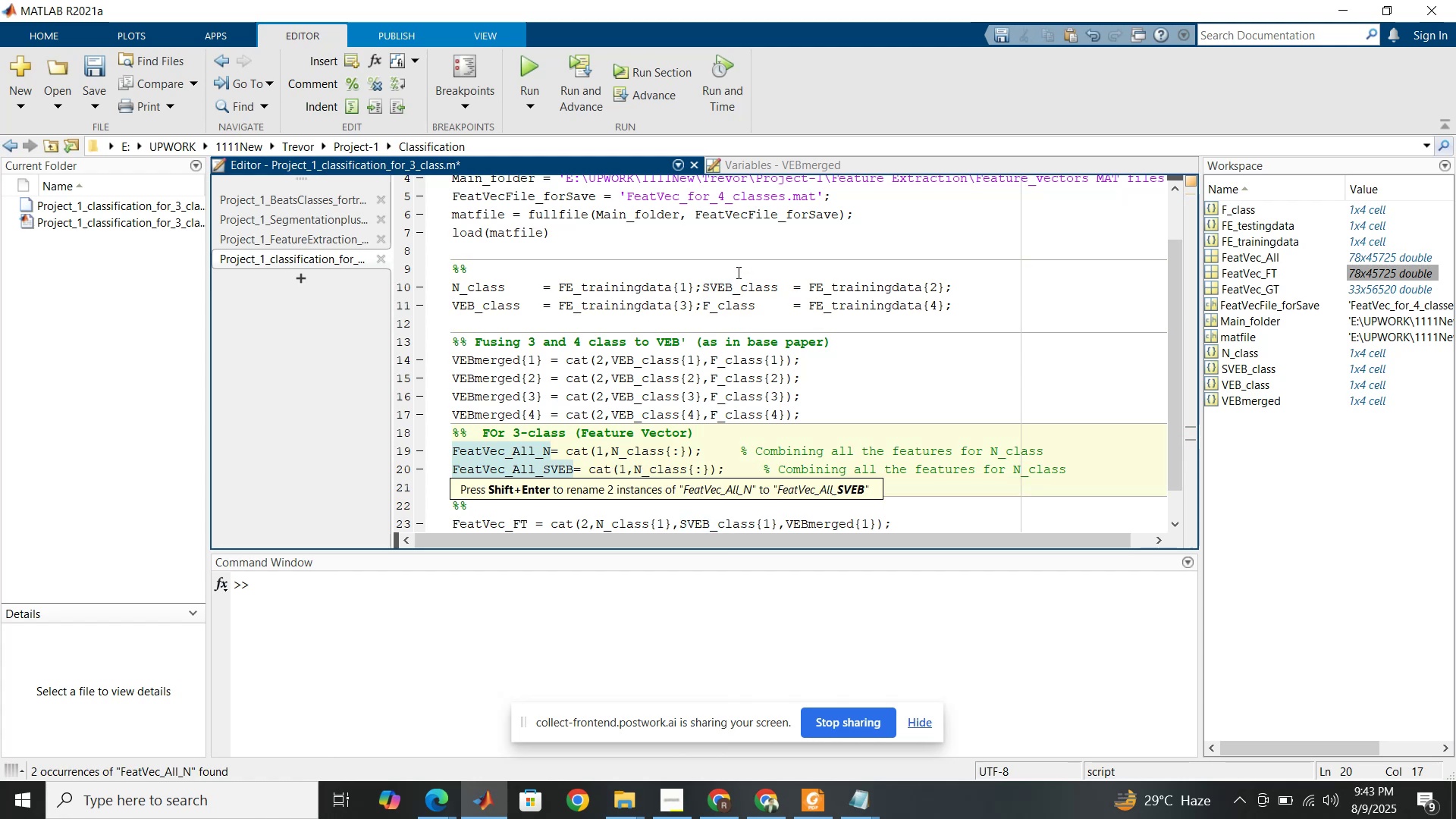 
double_click([742, 284])
 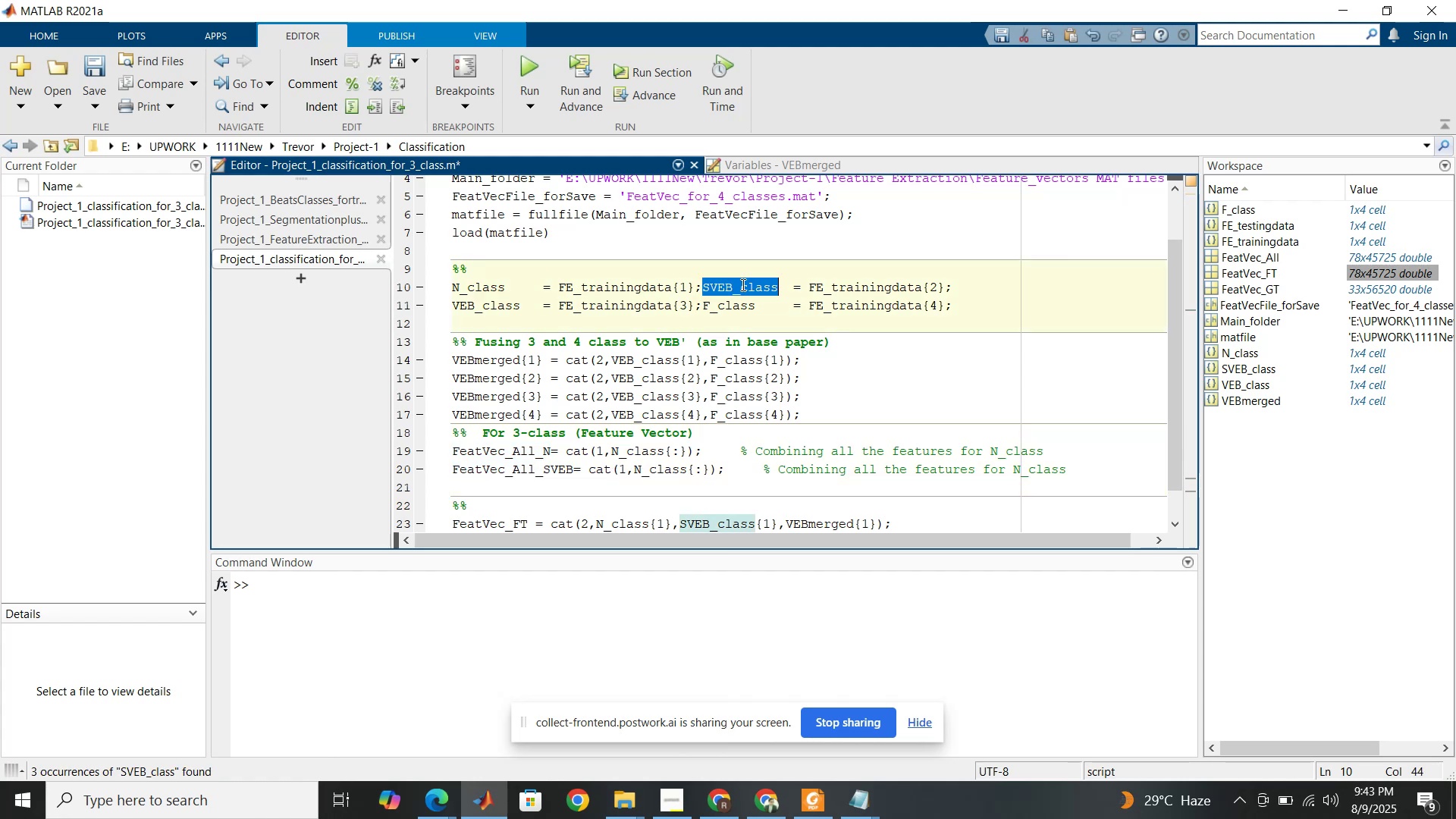 
key(Control+C)
 